 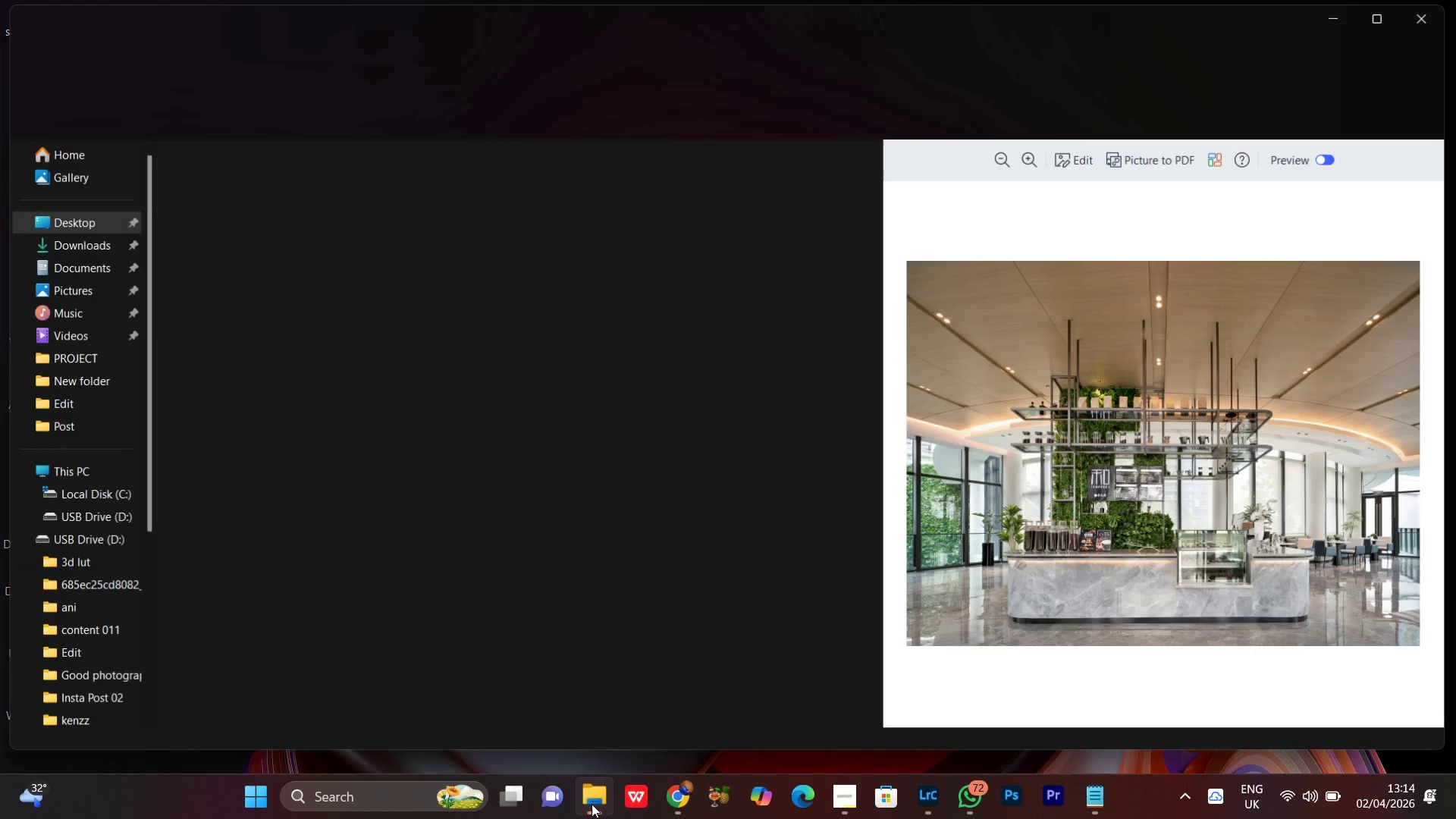 
left_click([596, 416])
 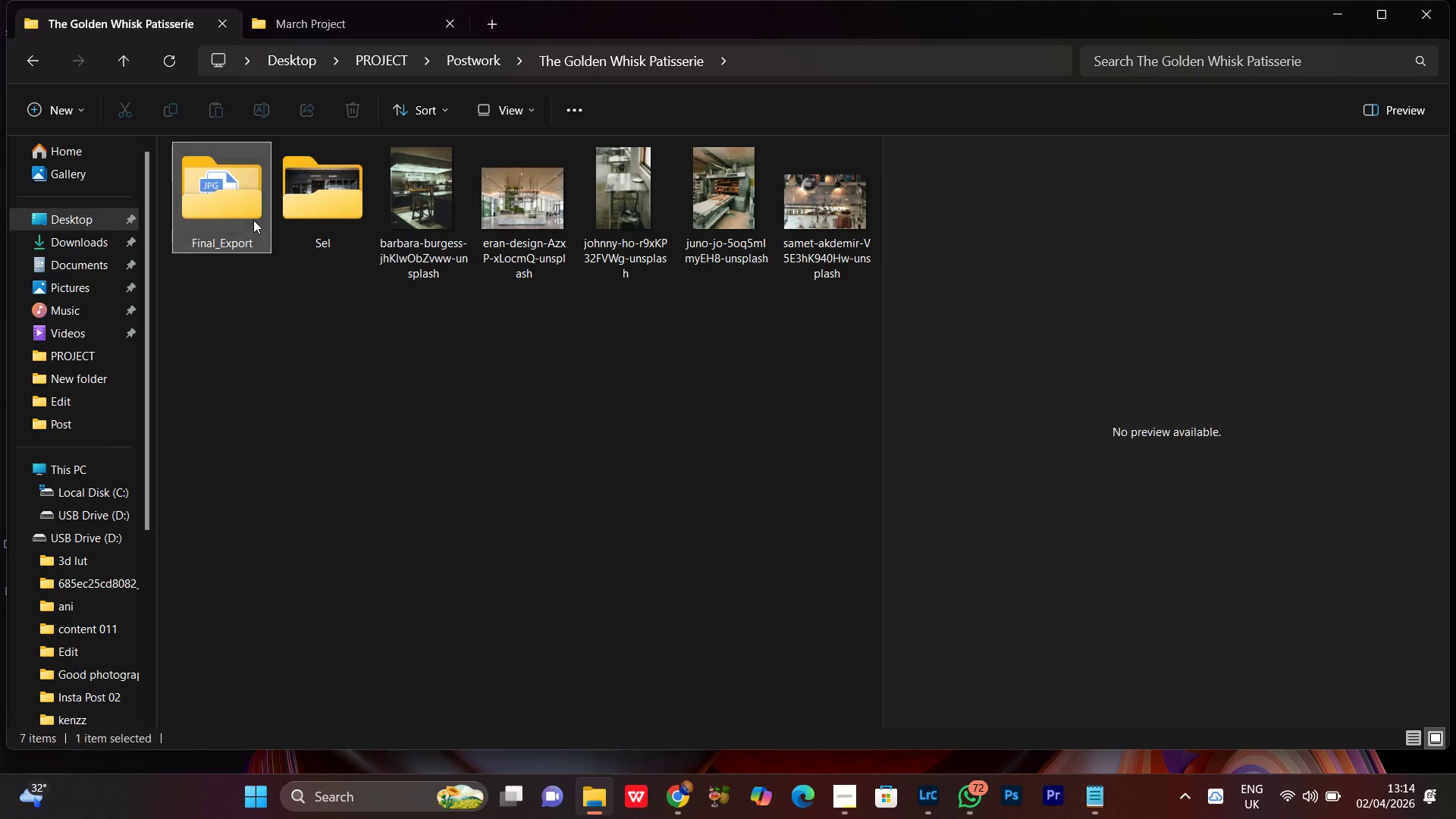 
double_click([253, 220])
 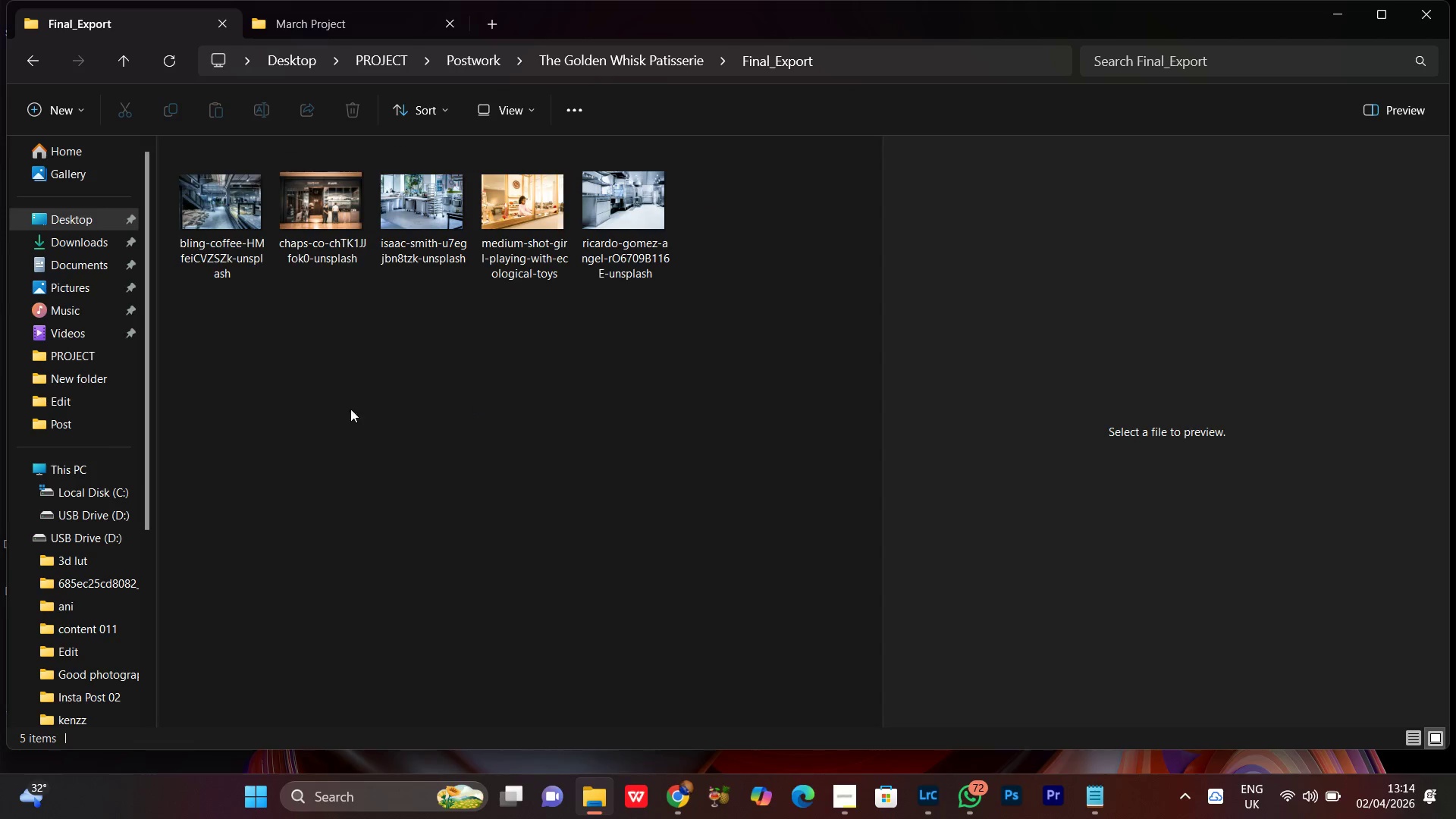 
left_click([340, 421])
 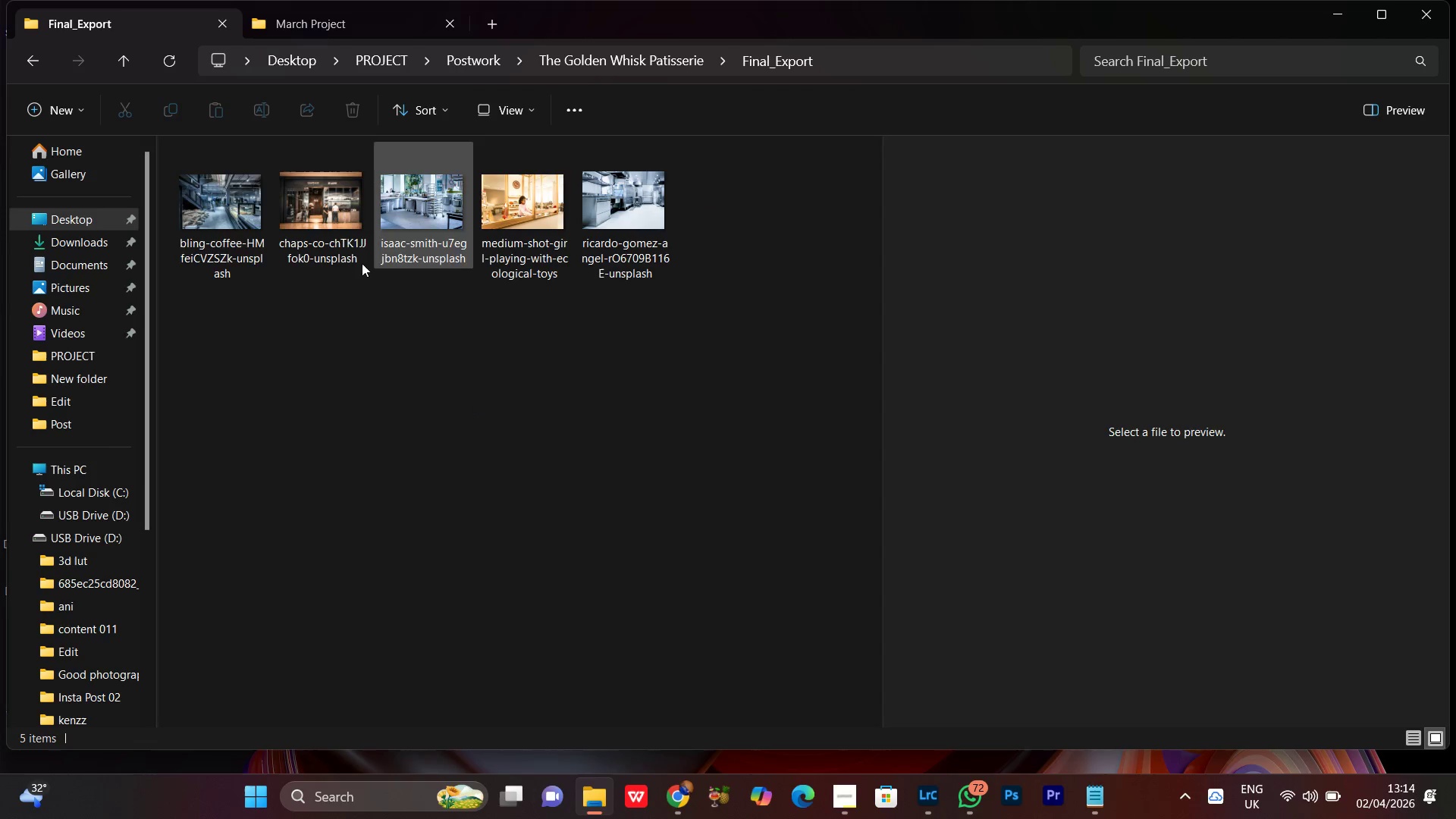 
left_click([228, 238])
 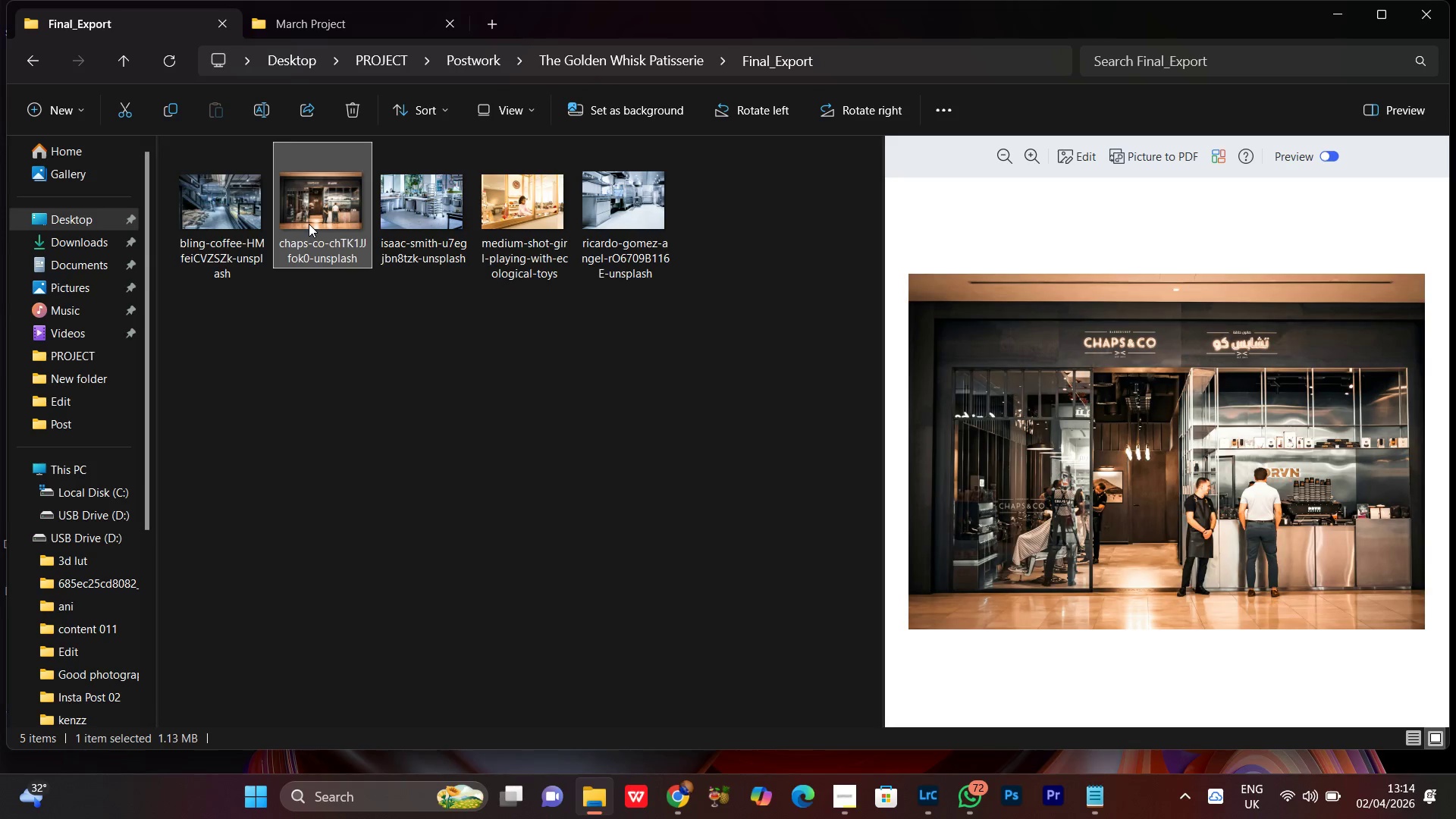 
left_click([388, 207])
 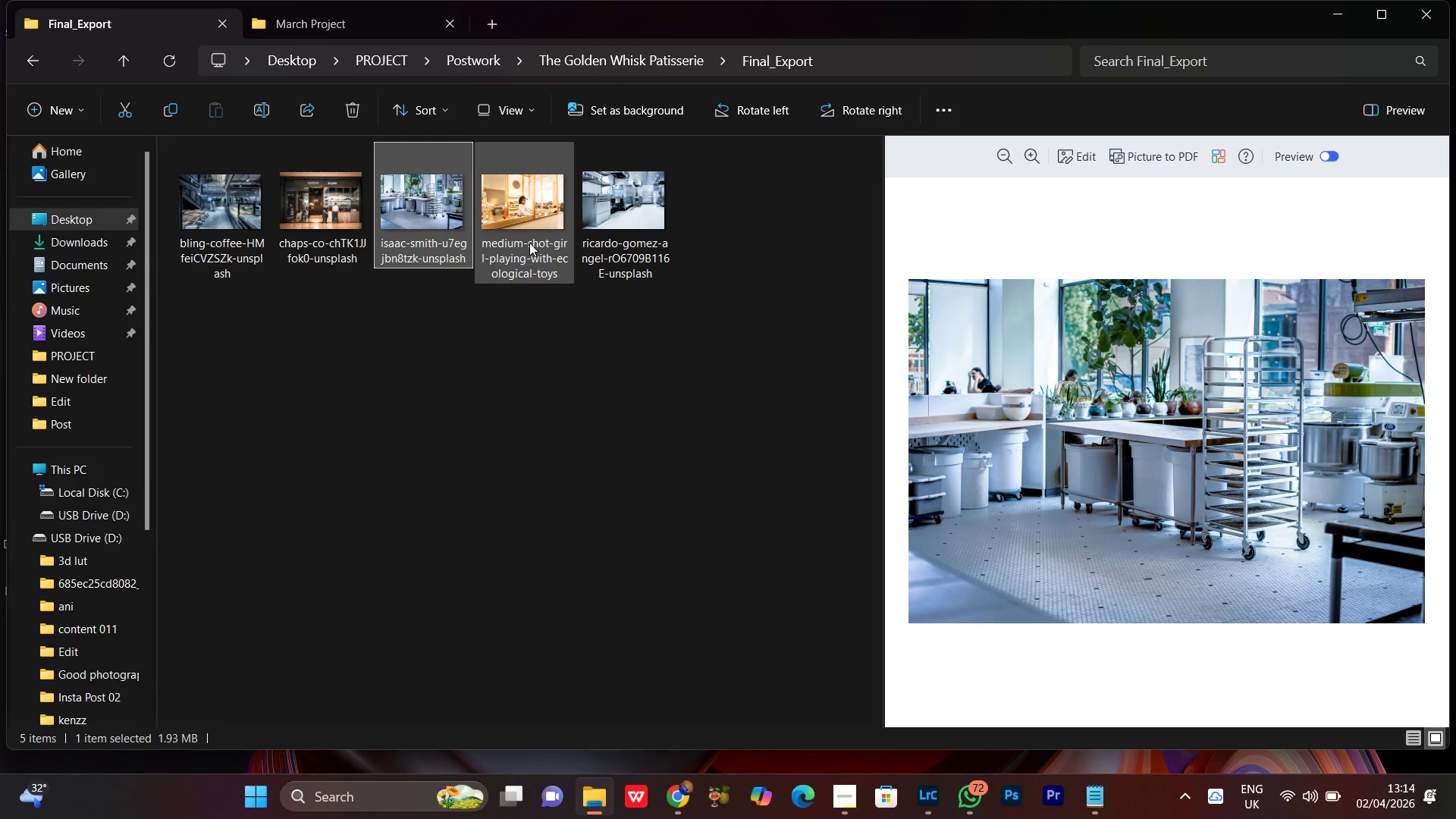 
left_click([529, 236])
 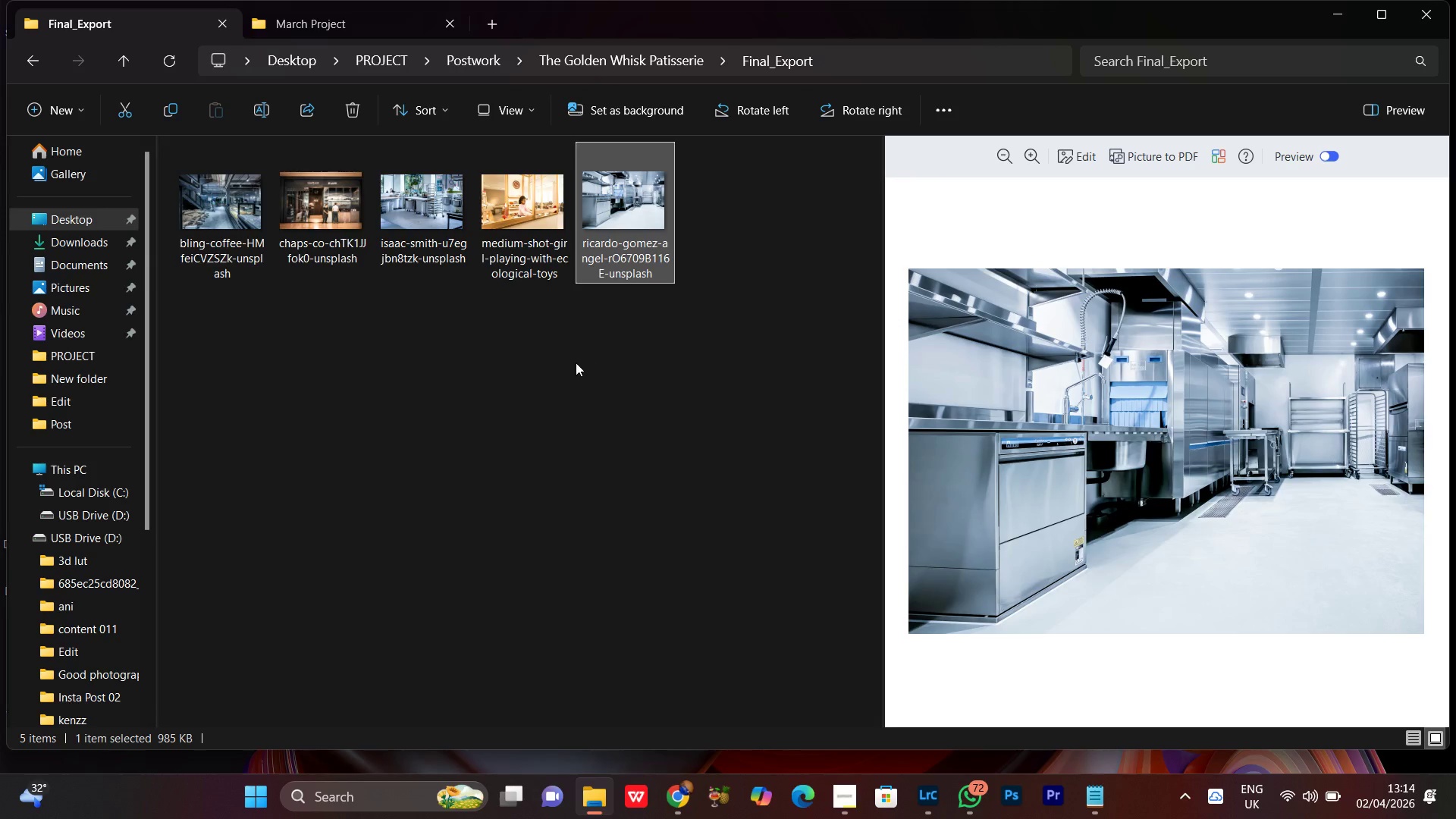 
left_click([573, 366])
 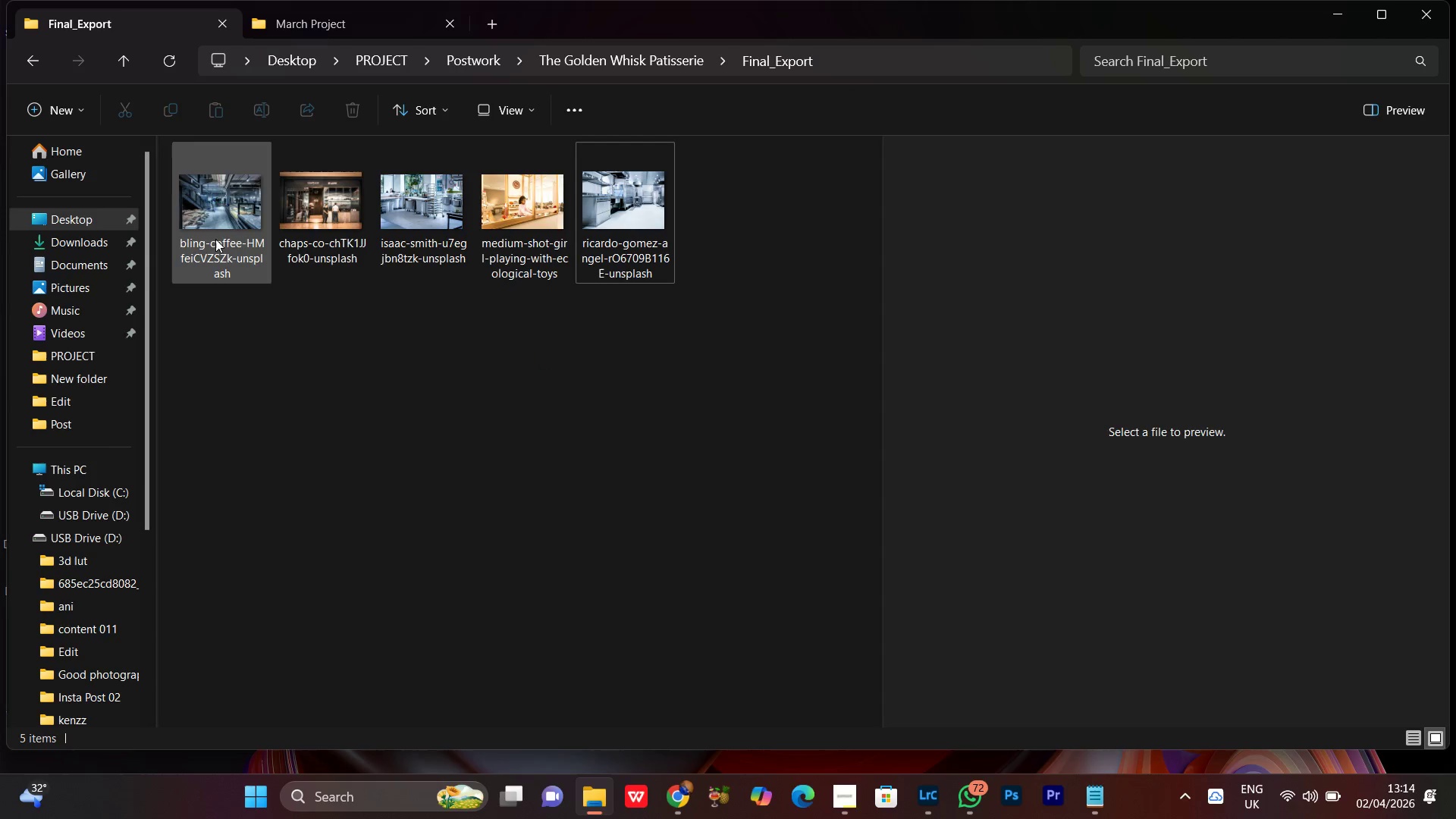 
left_click([214, 234])
 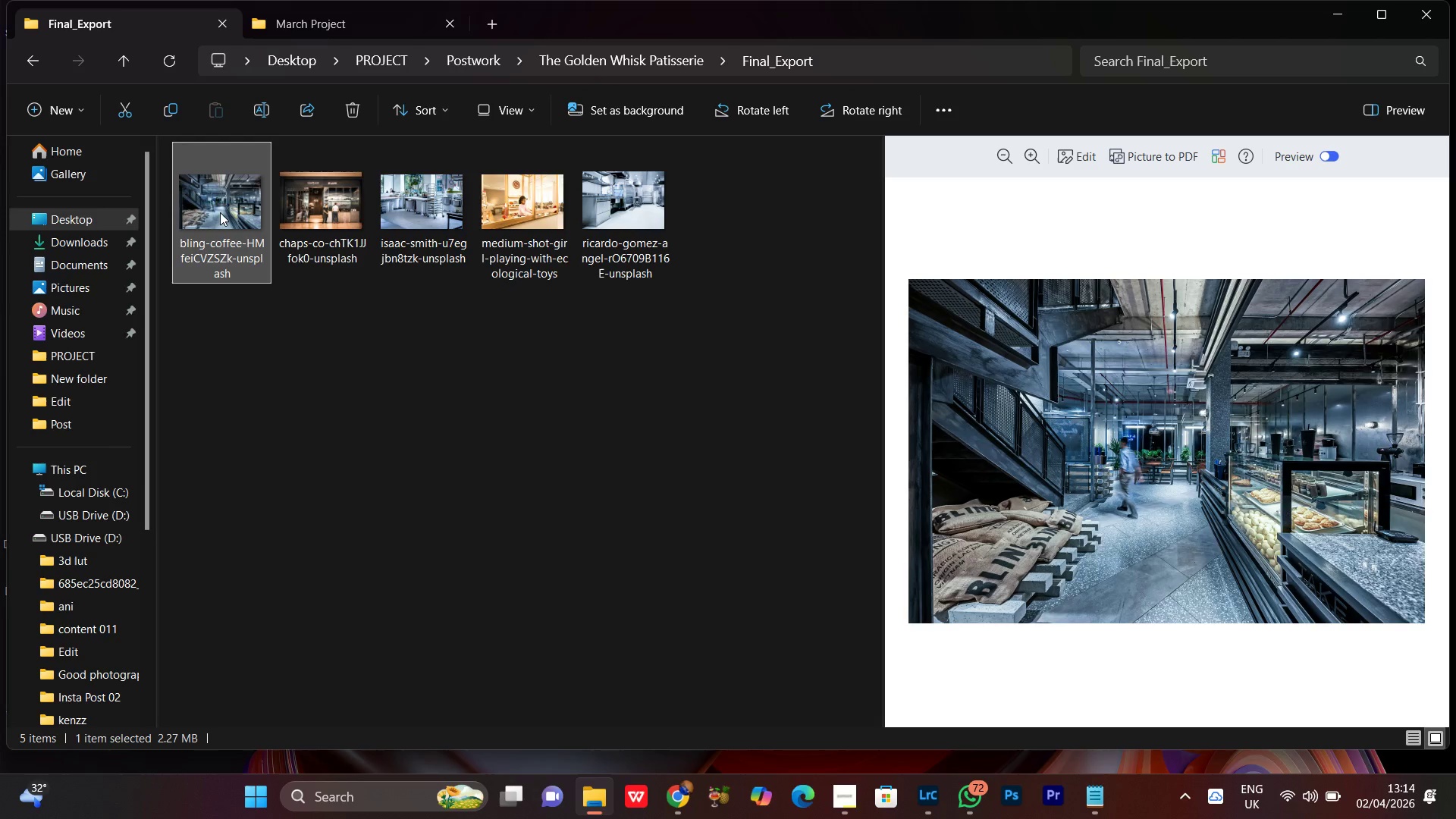 
right_click([221, 199])
 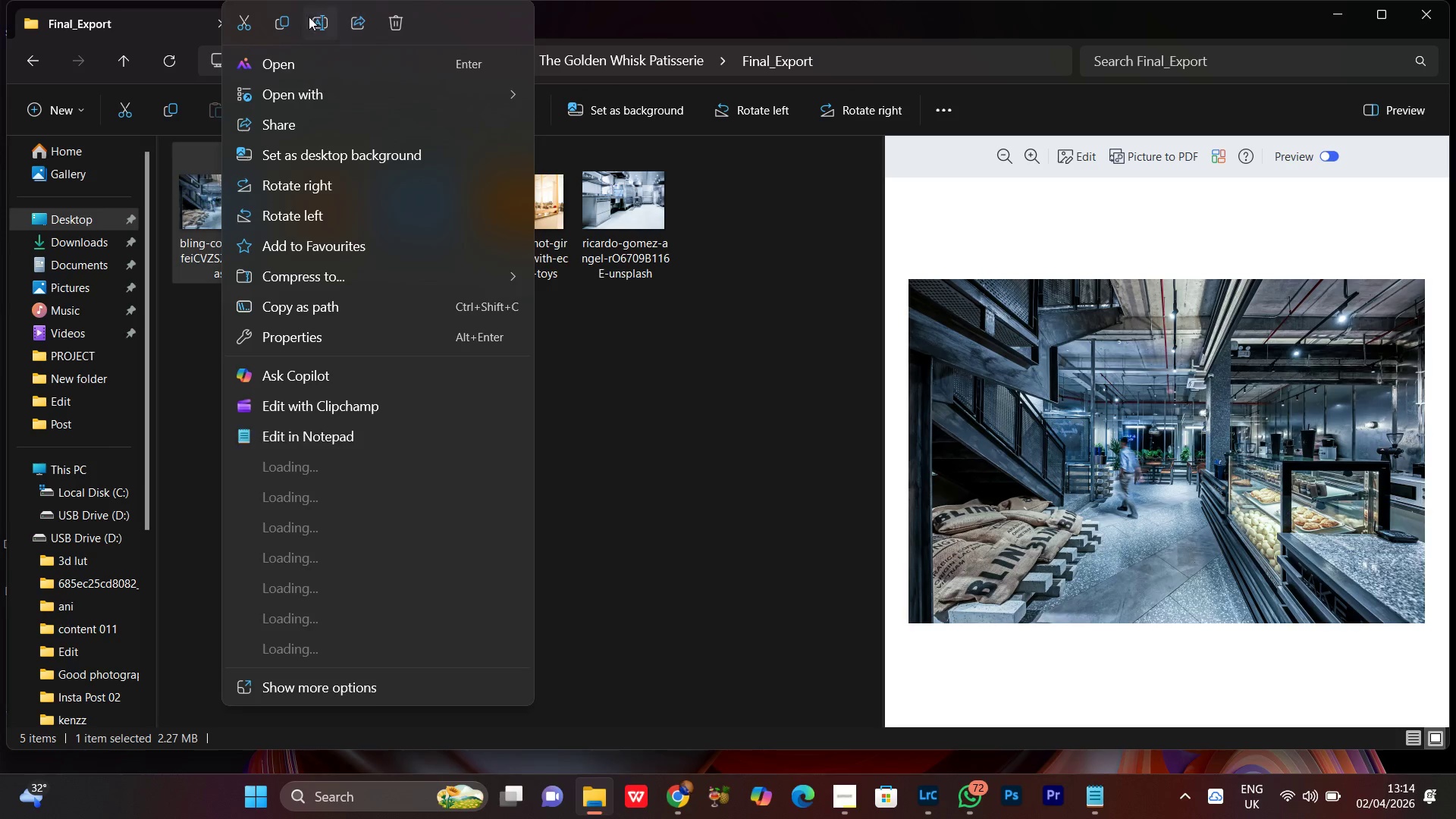 
left_click([322, 27])
 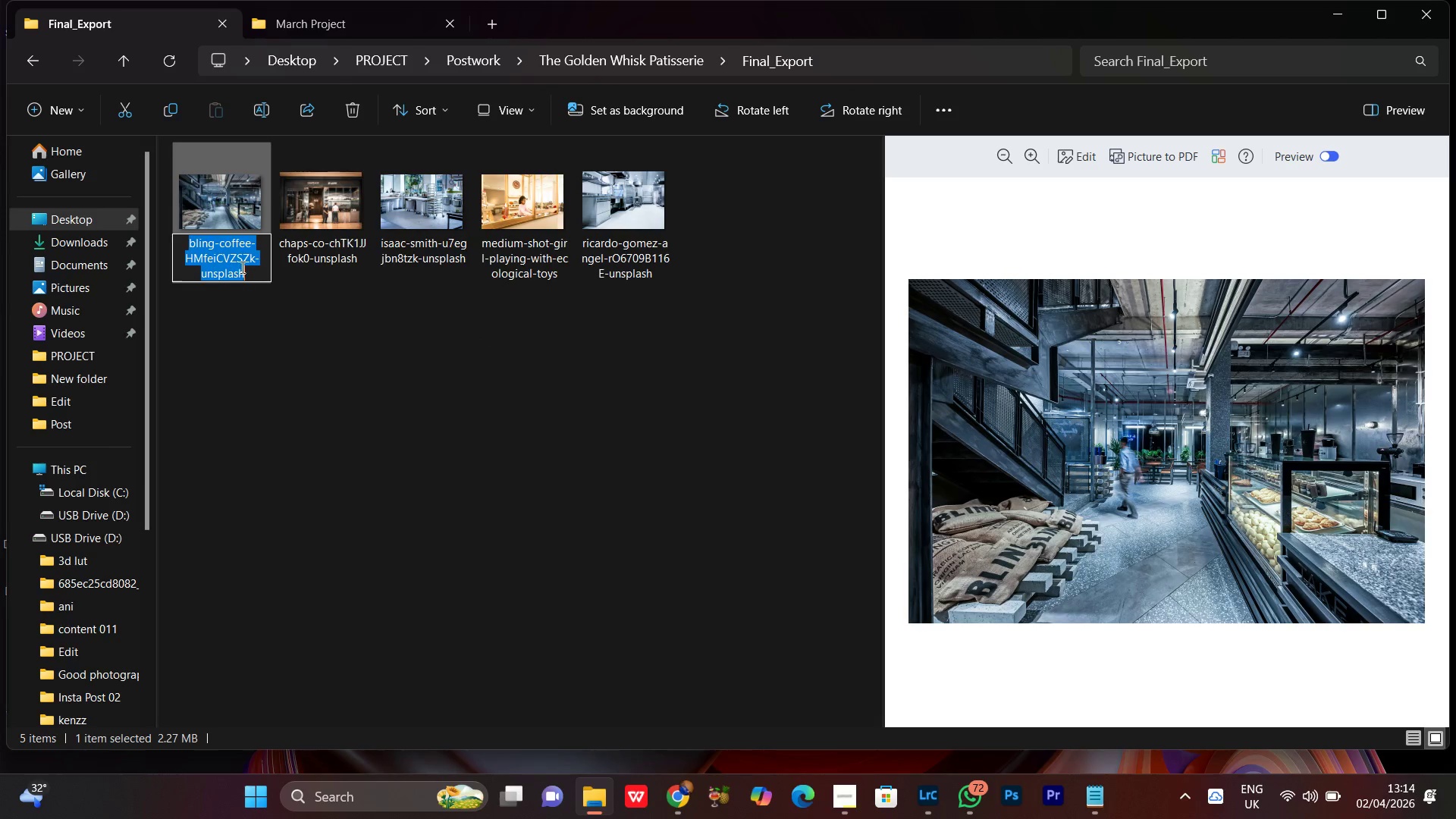 
right_click([240, 267])
 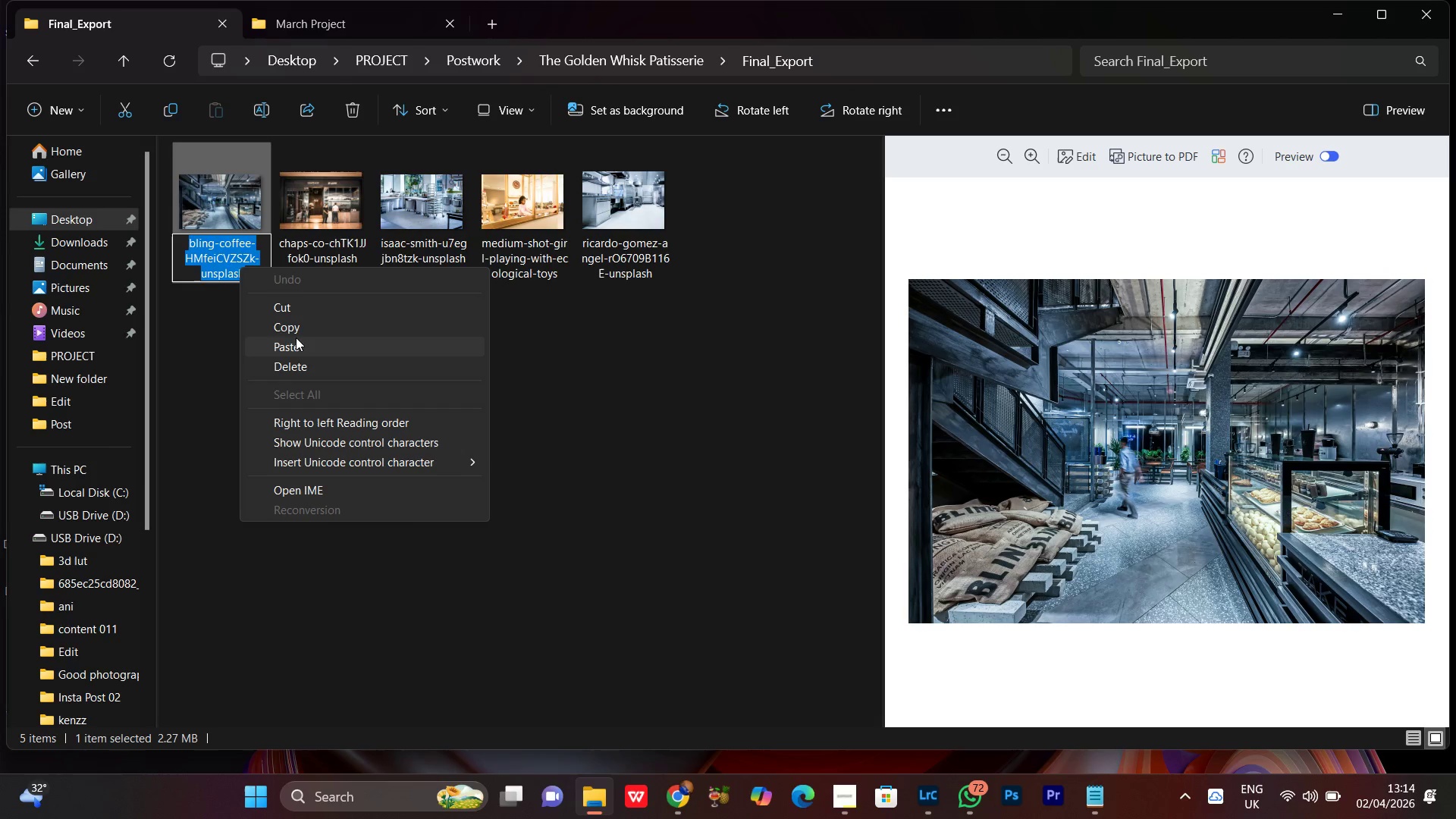 
left_click([292, 344])
 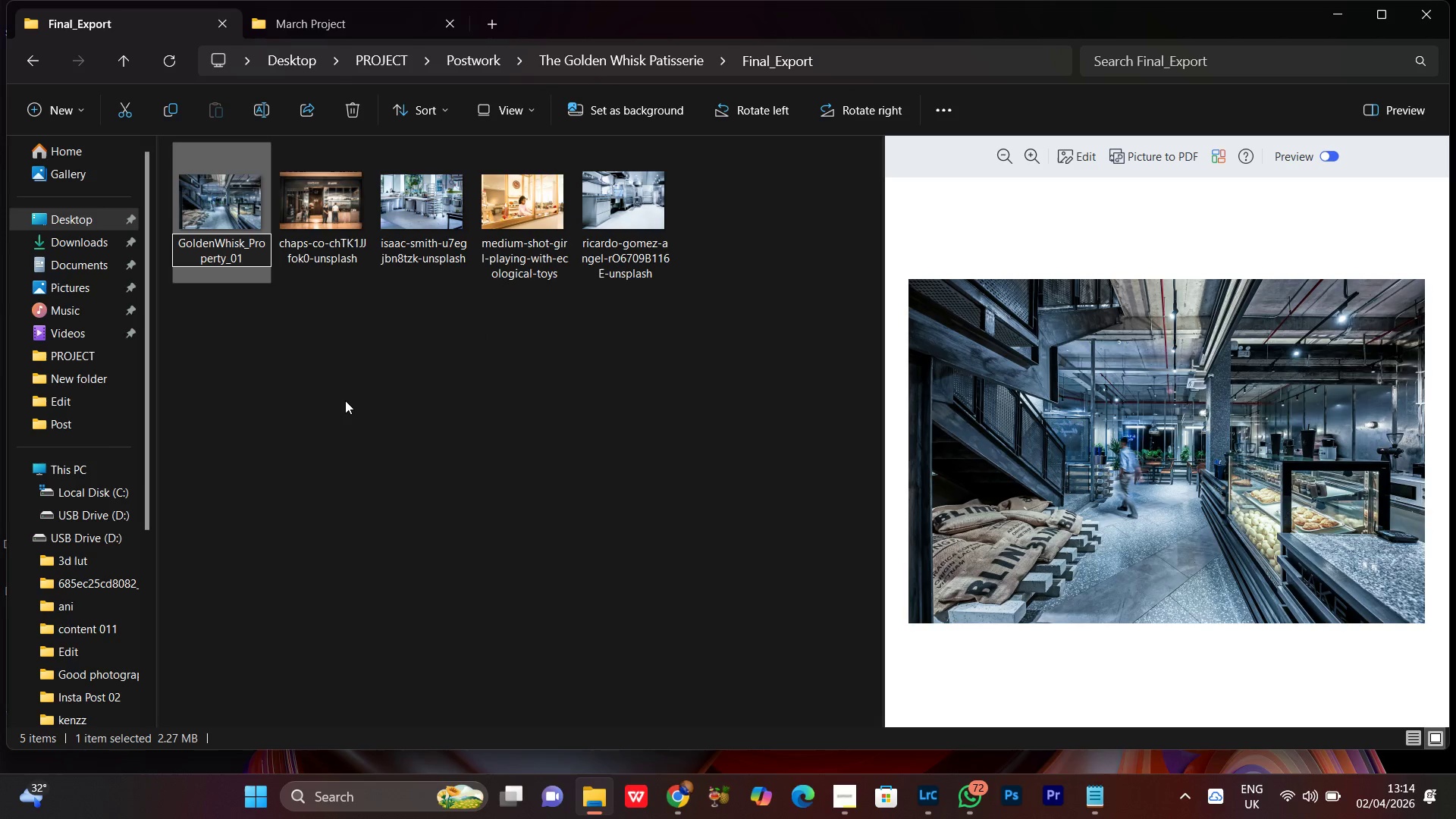 
left_click([345, 400])
 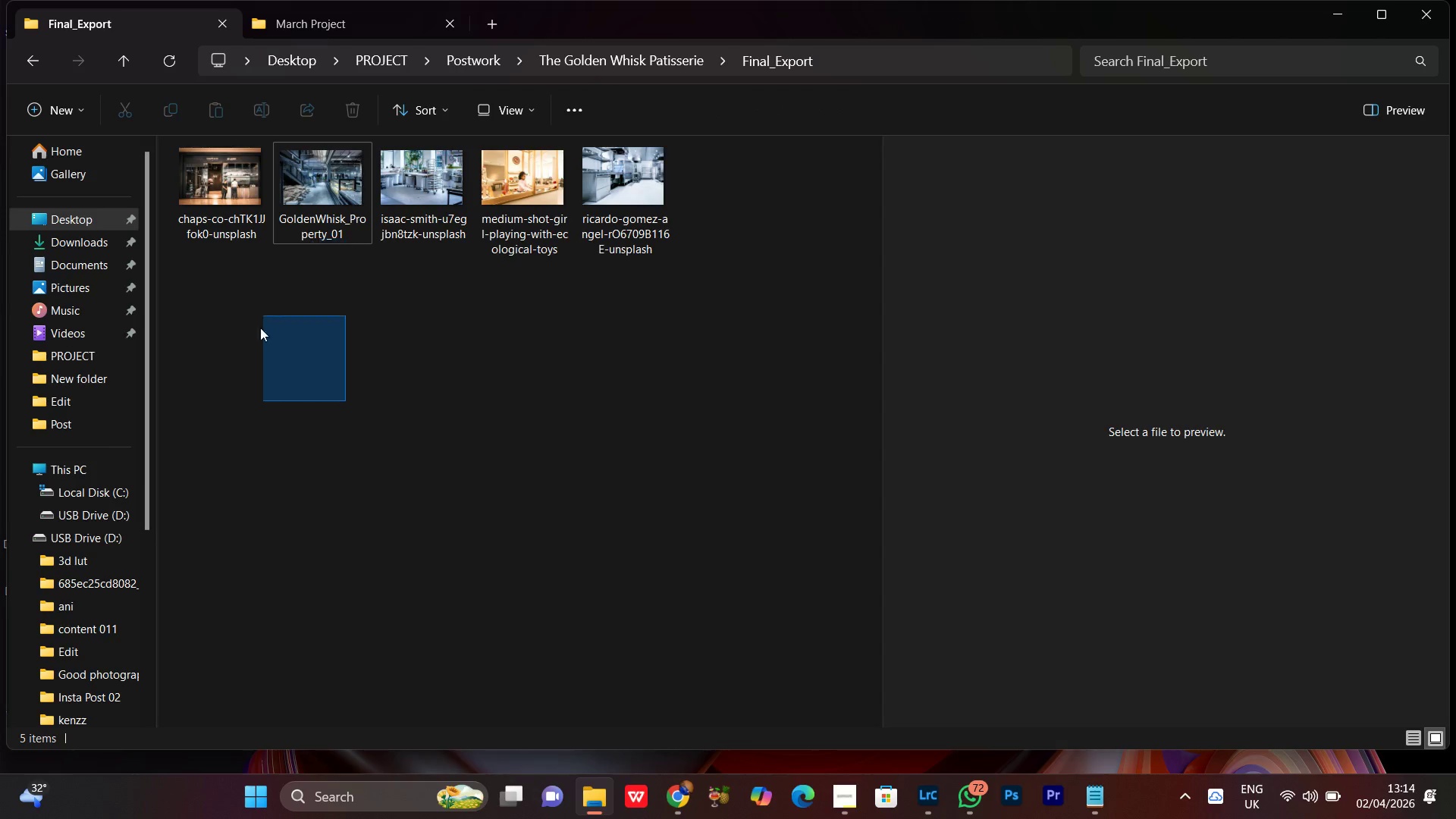 
left_click([320, 486])
 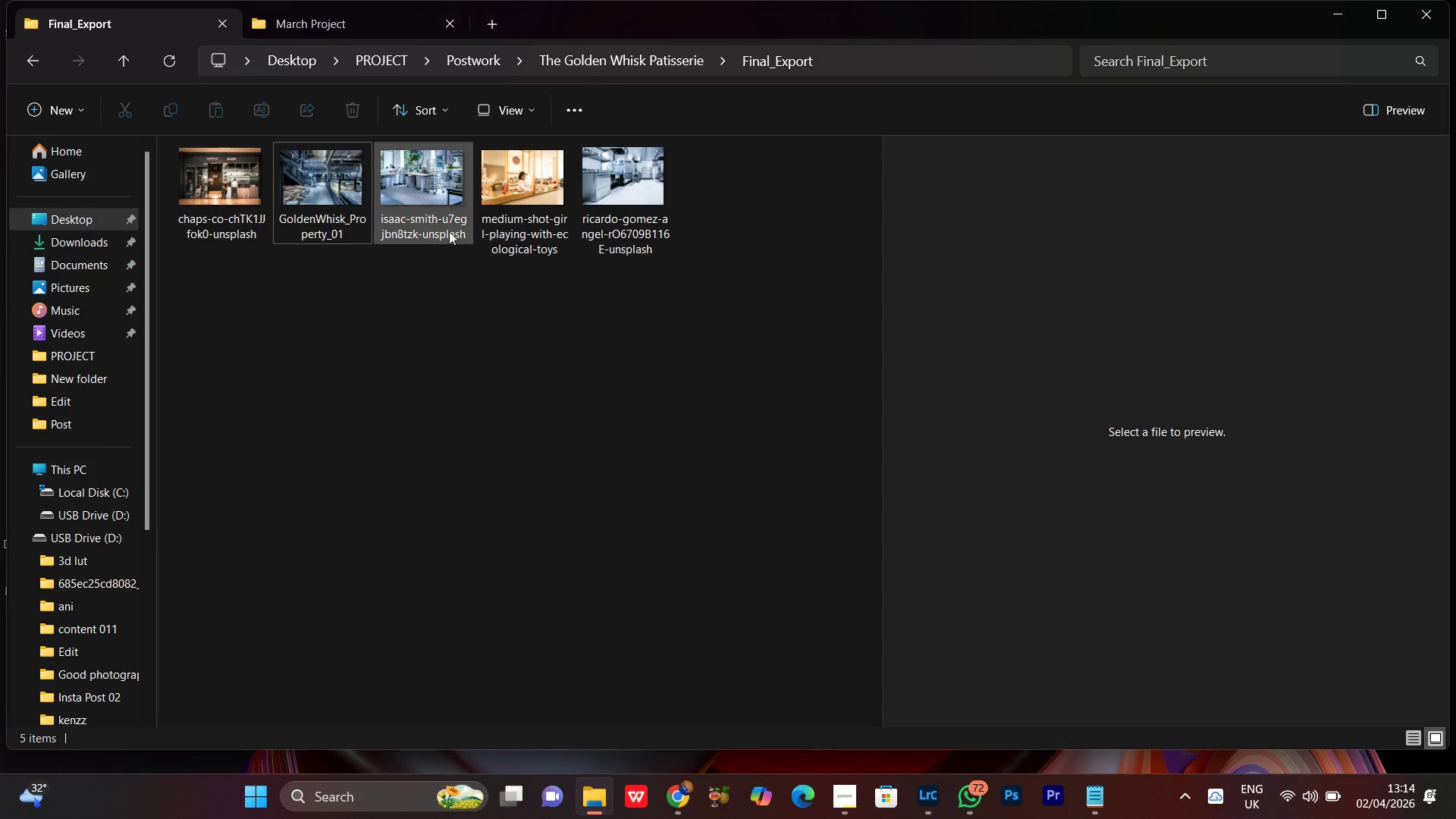 
left_click([448, 163])
 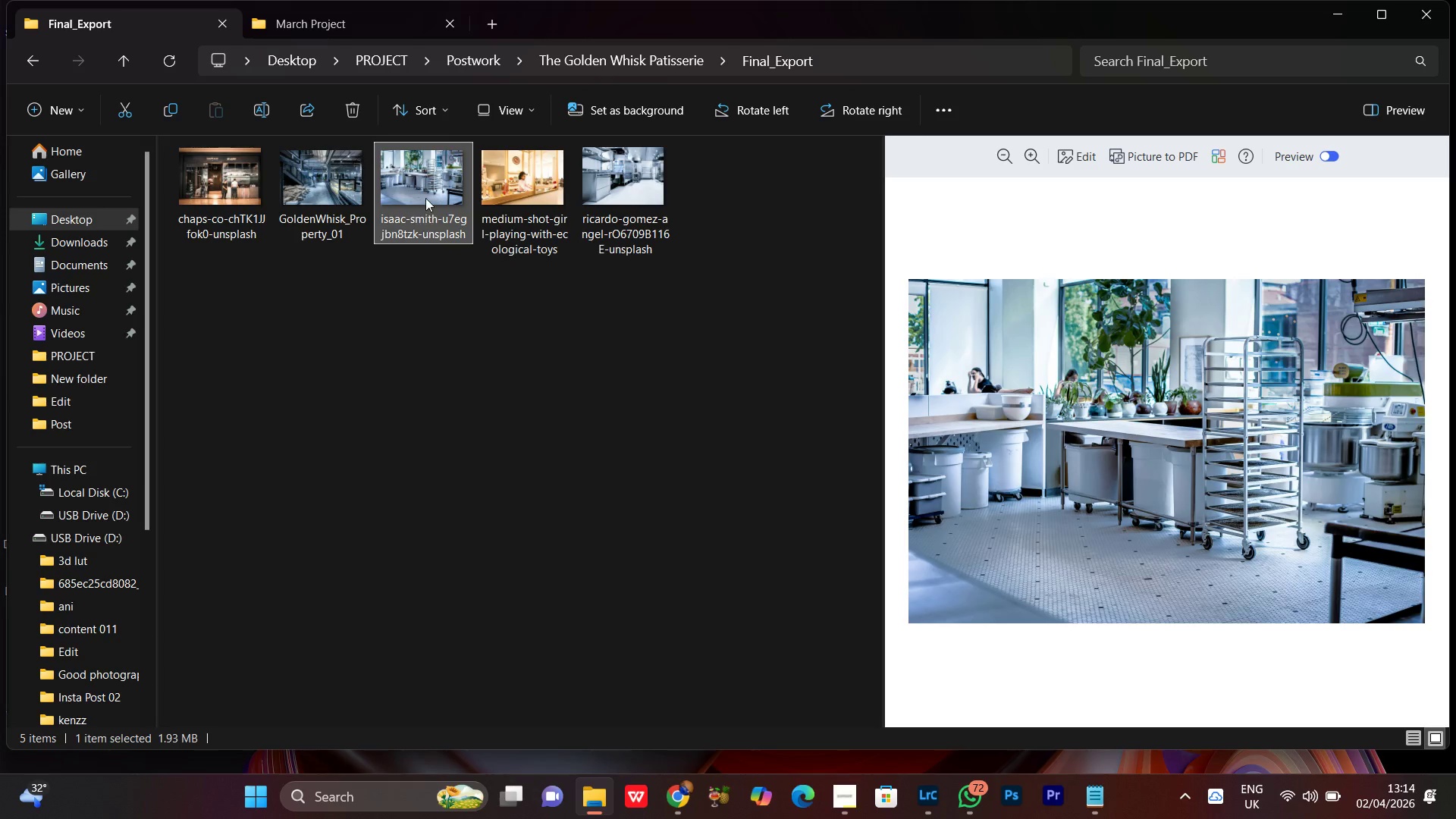 
right_click([425, 196])
 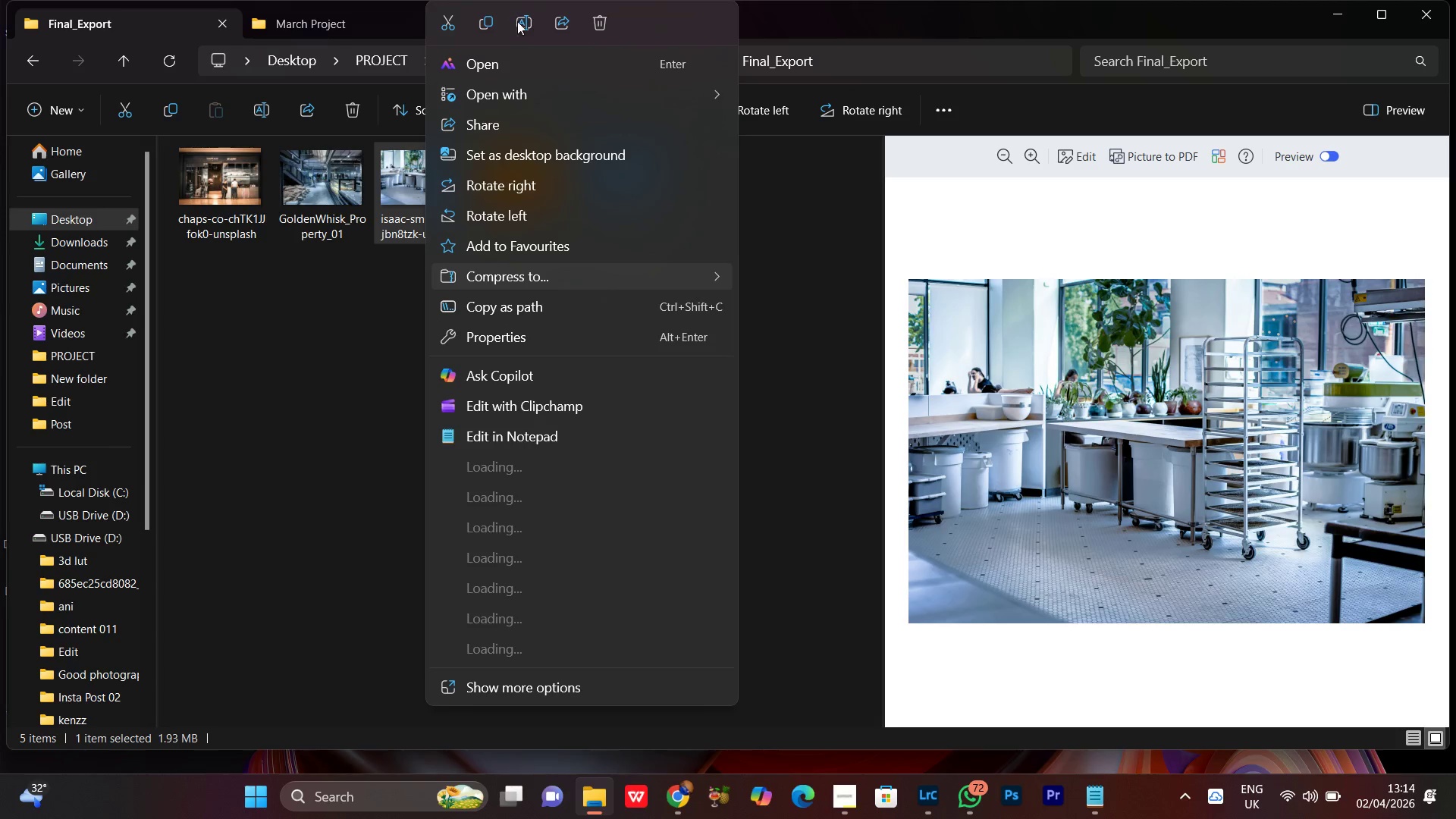 
left_click([526, 27])
 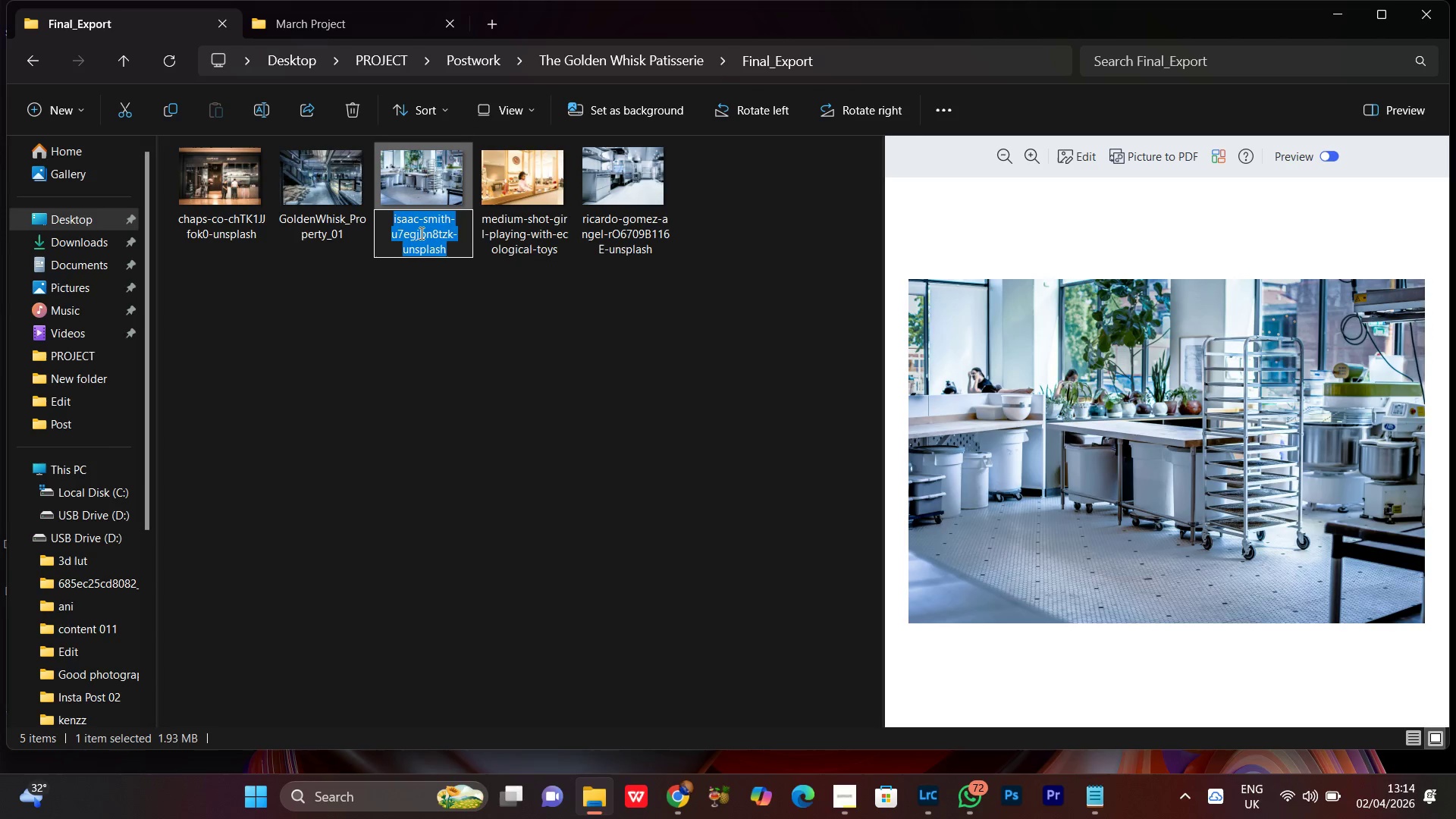 
right_click([418, 231])
 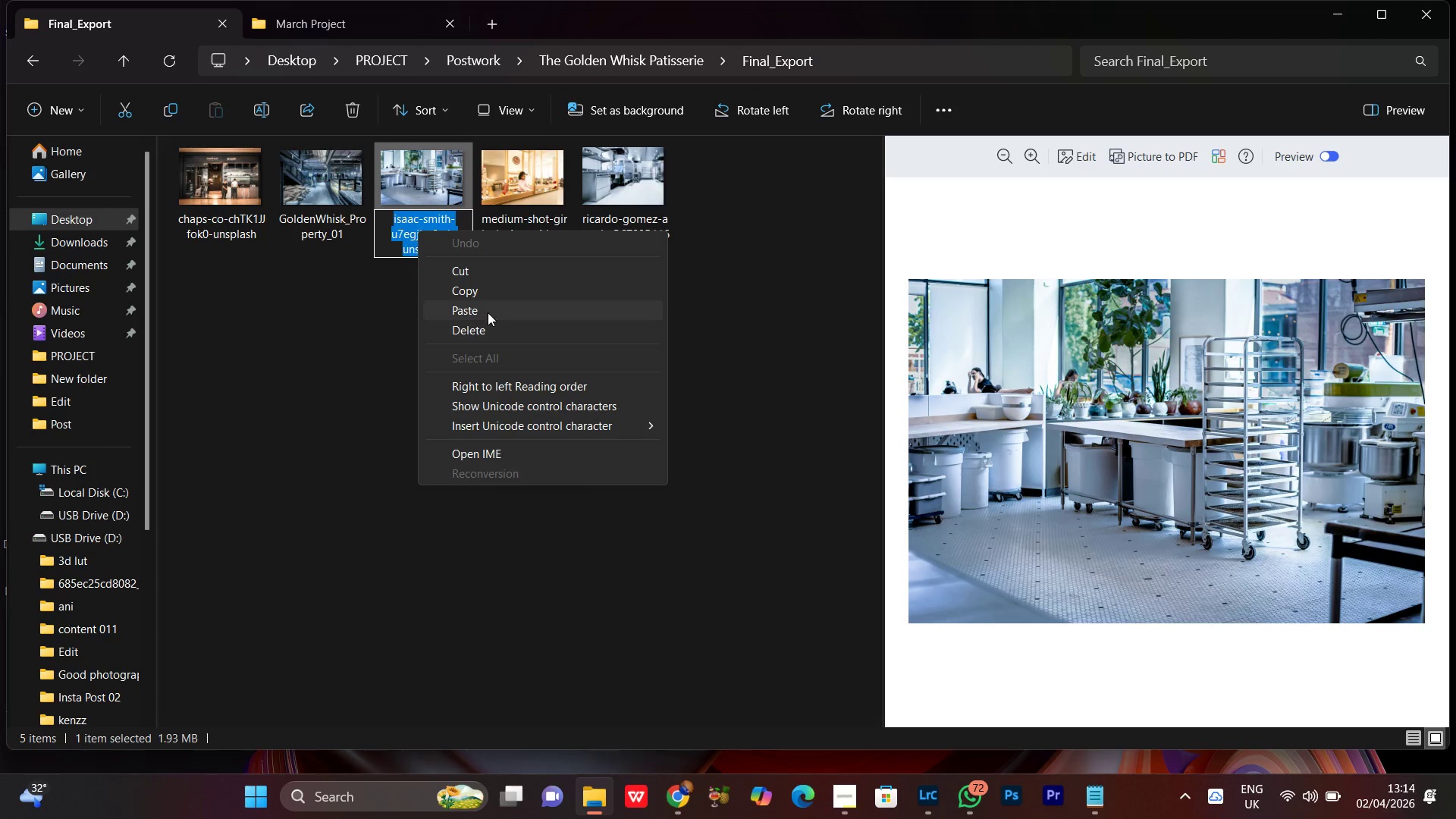 
left_click([486, 309])
 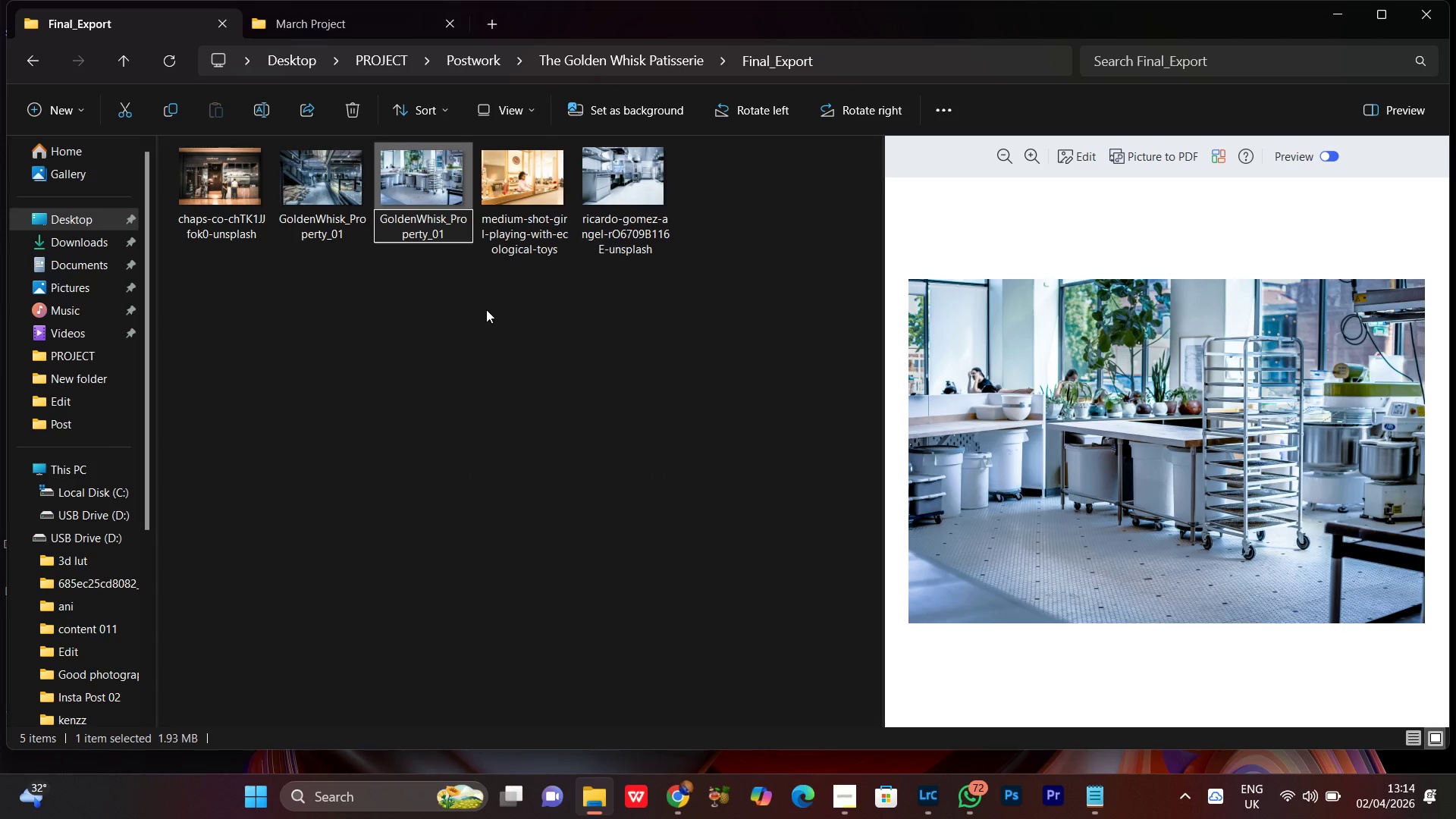 
key(Backspace)
 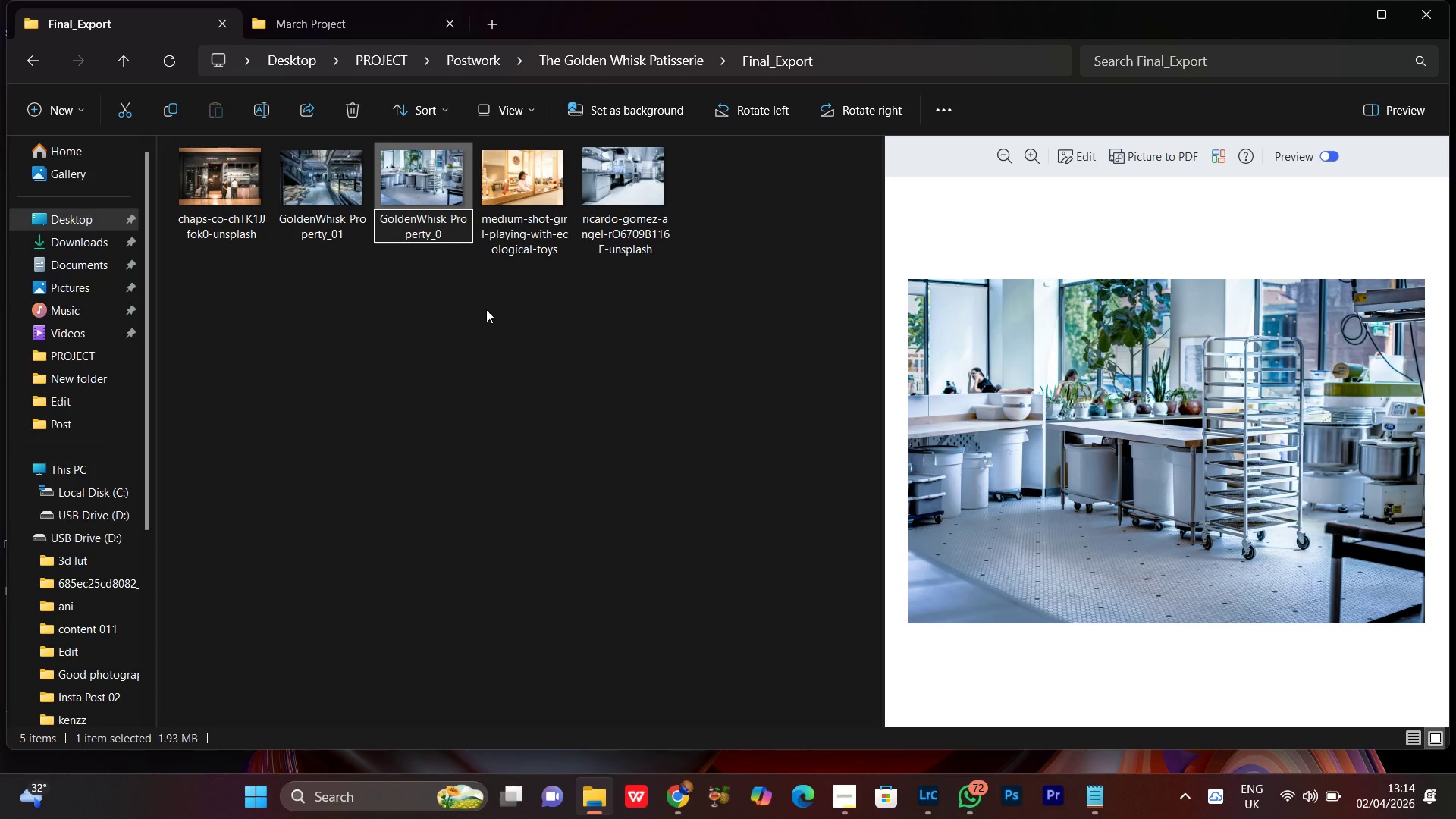 
key(2)
 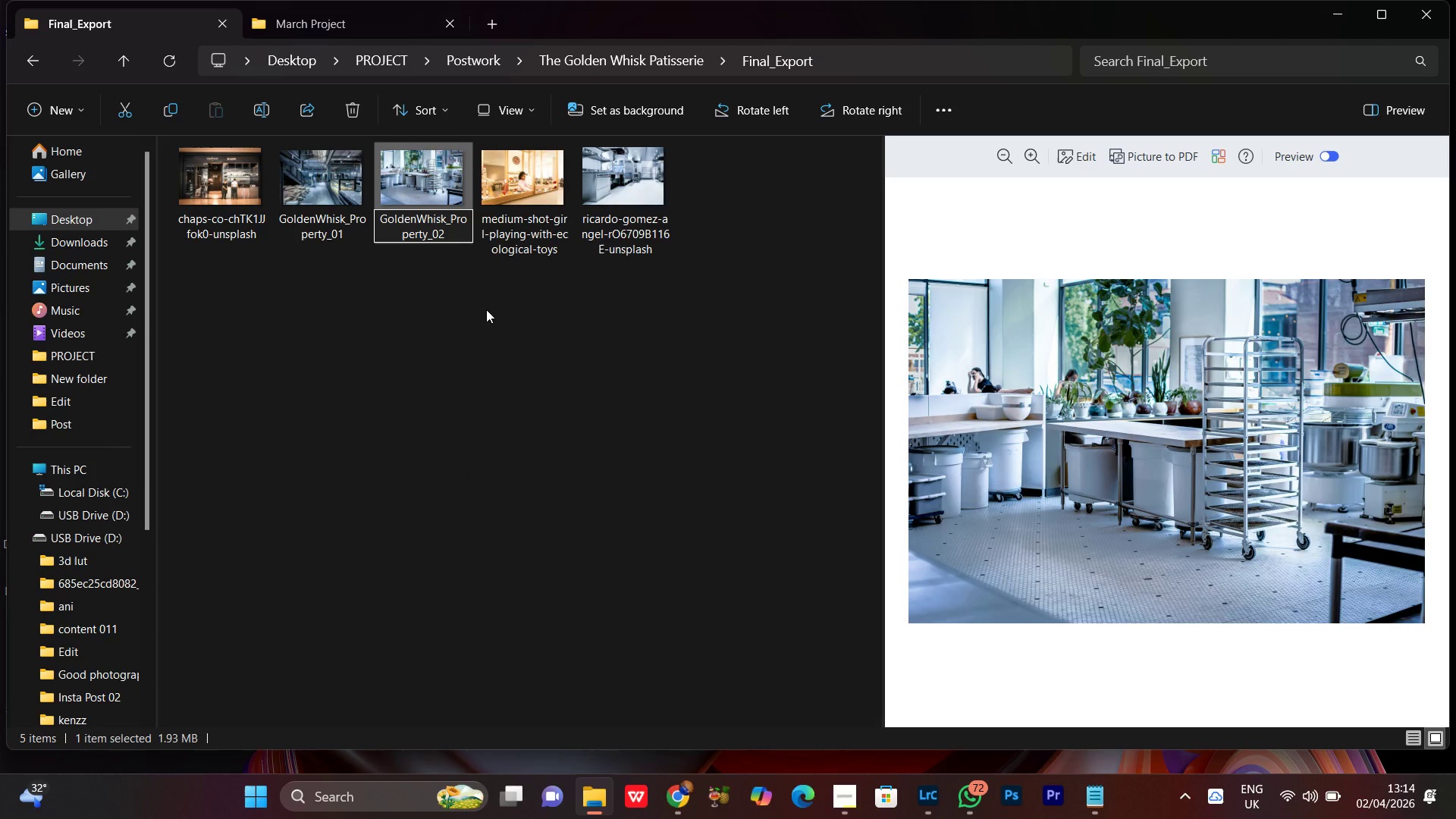 
key(Enter)
 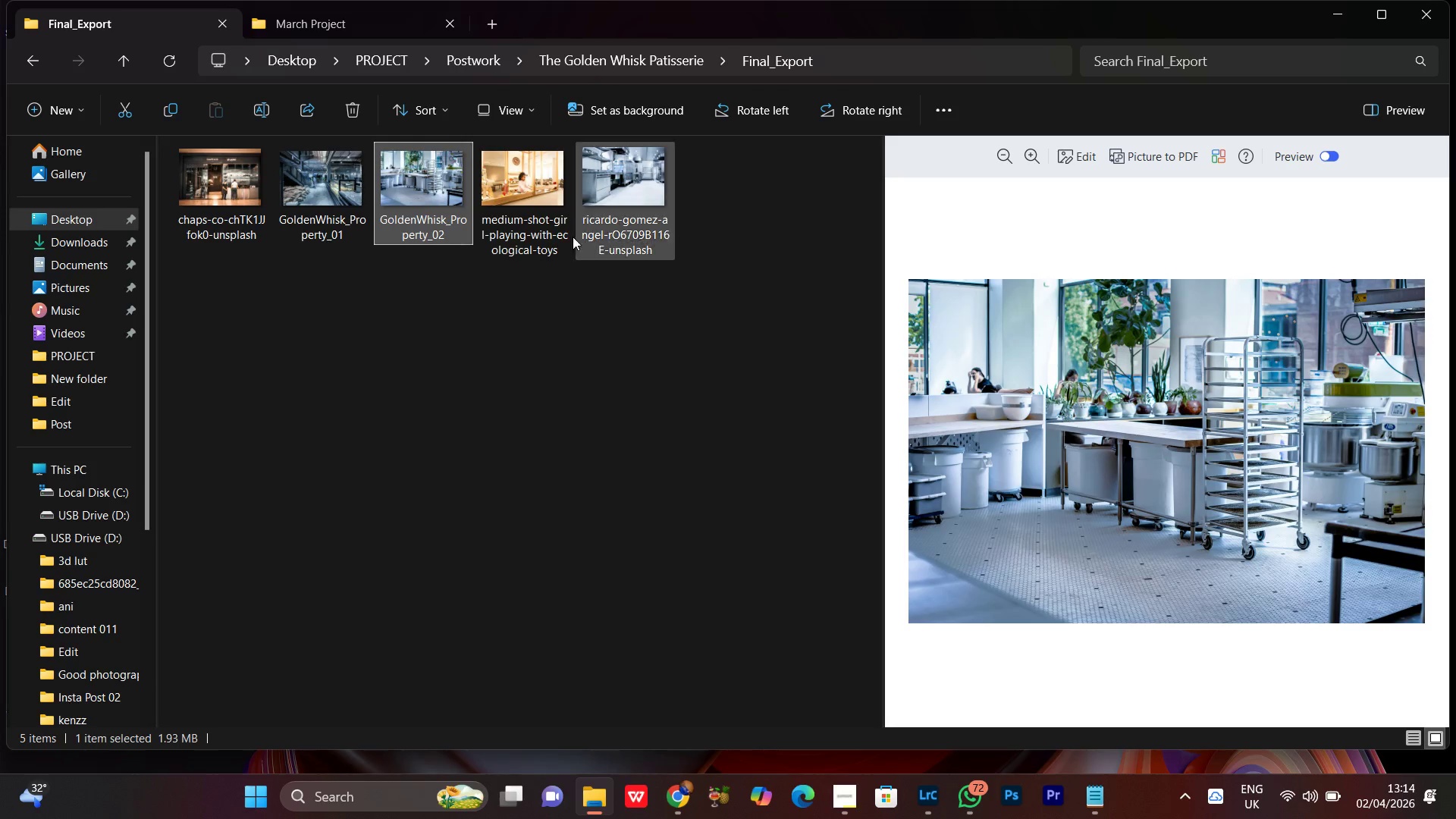 
left_click([637, 188])
 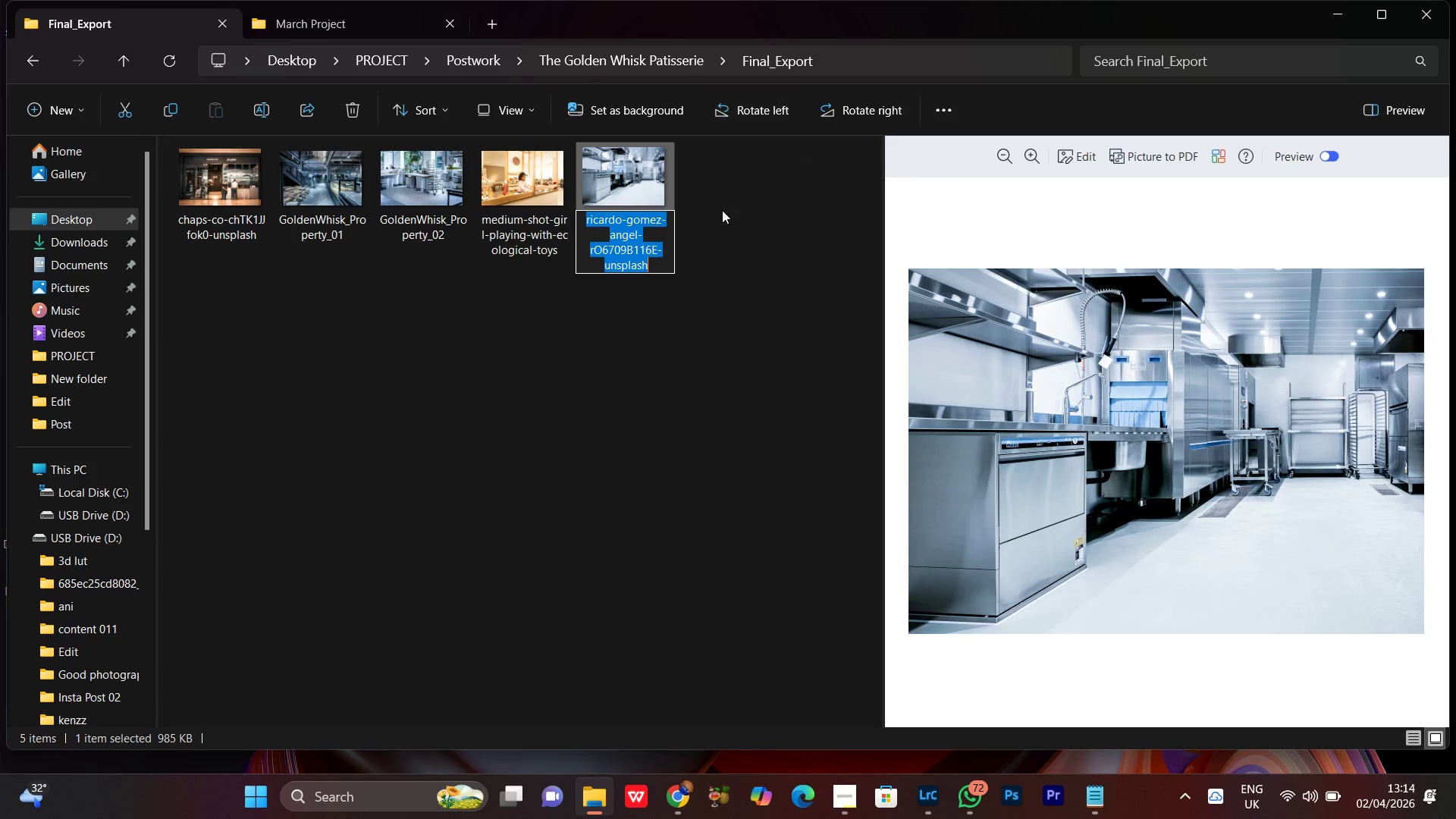 
right_click([620, 244])
 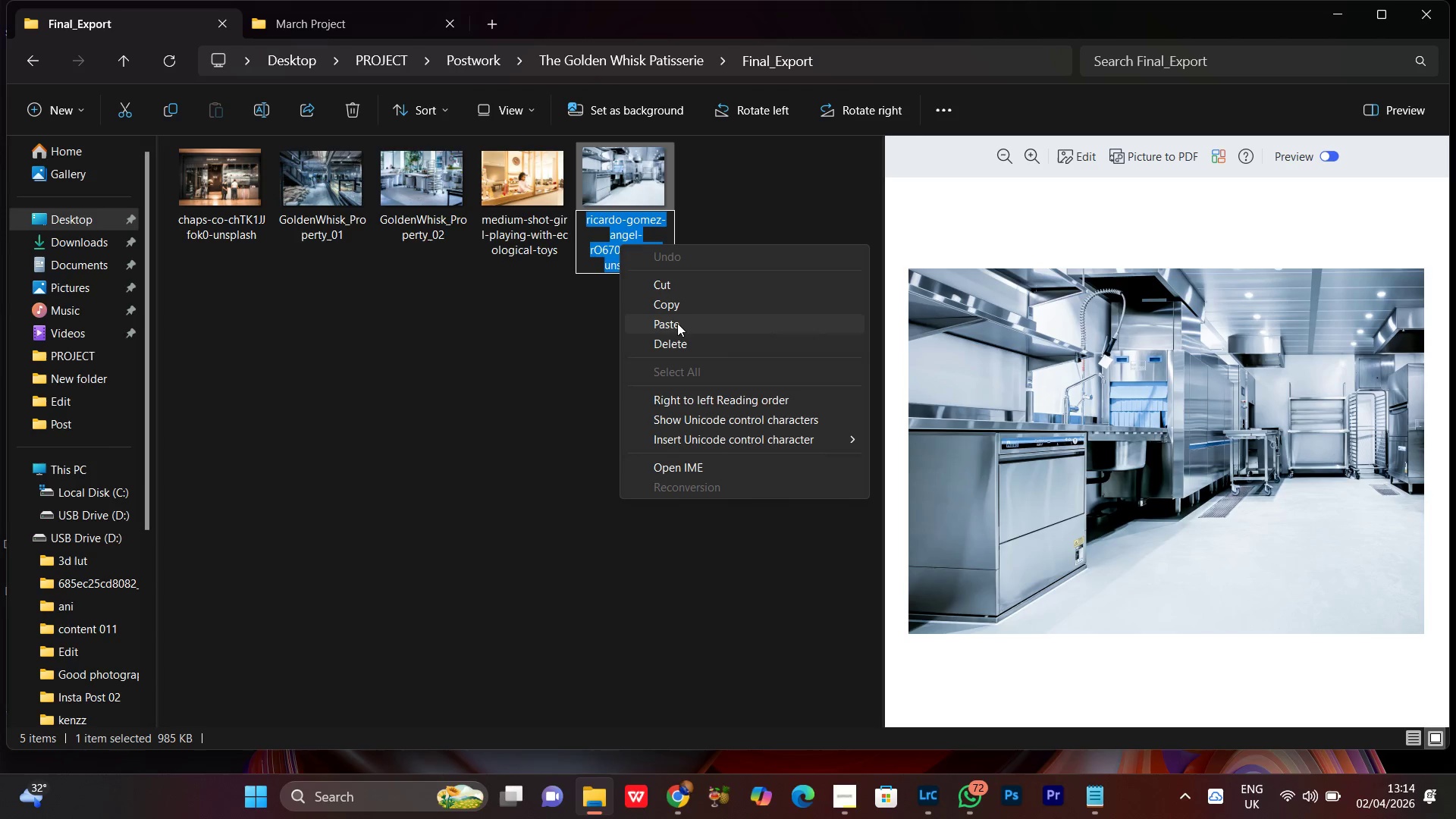 
left_click([679, 328])
 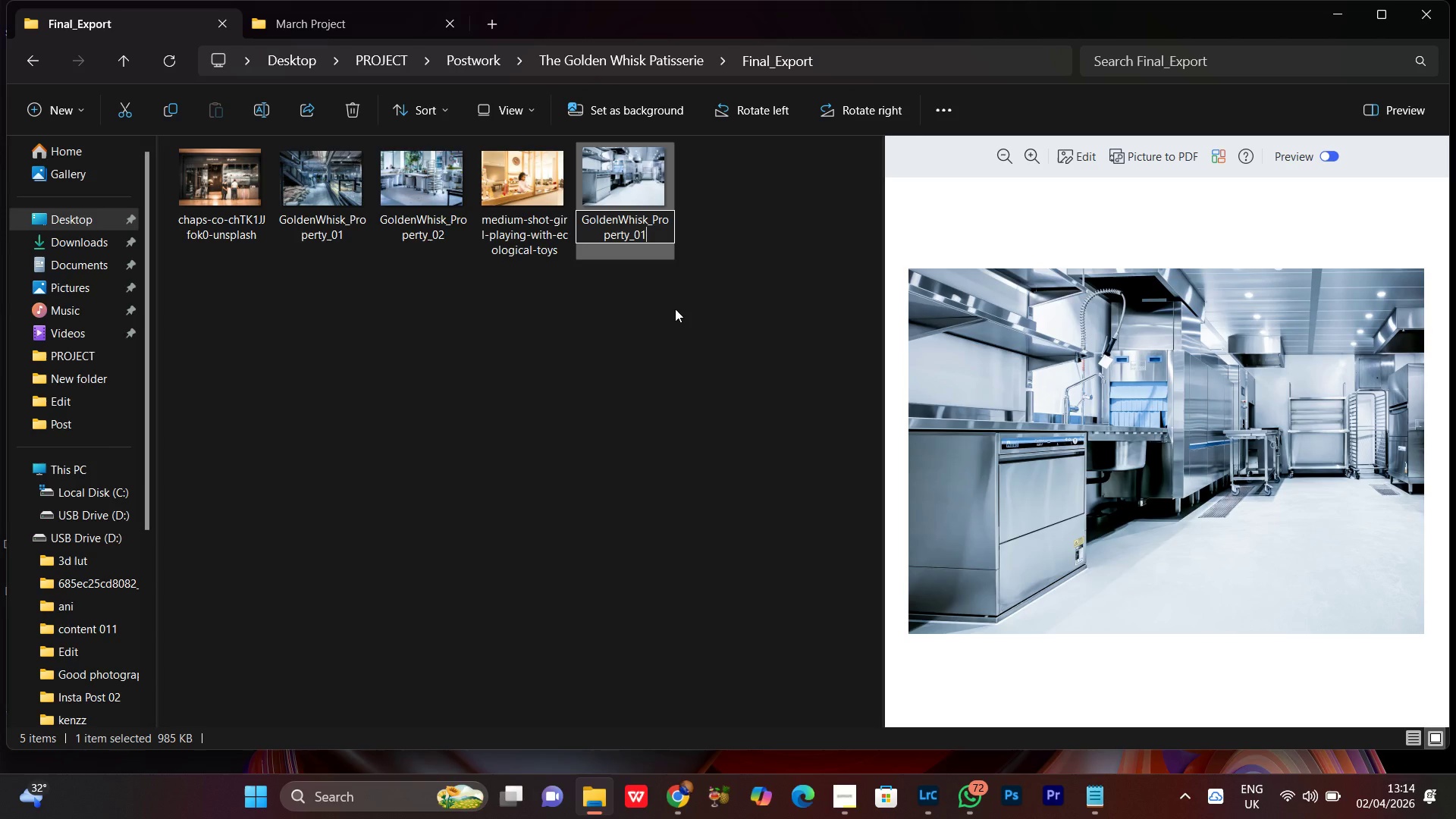 
key(Backspace)
 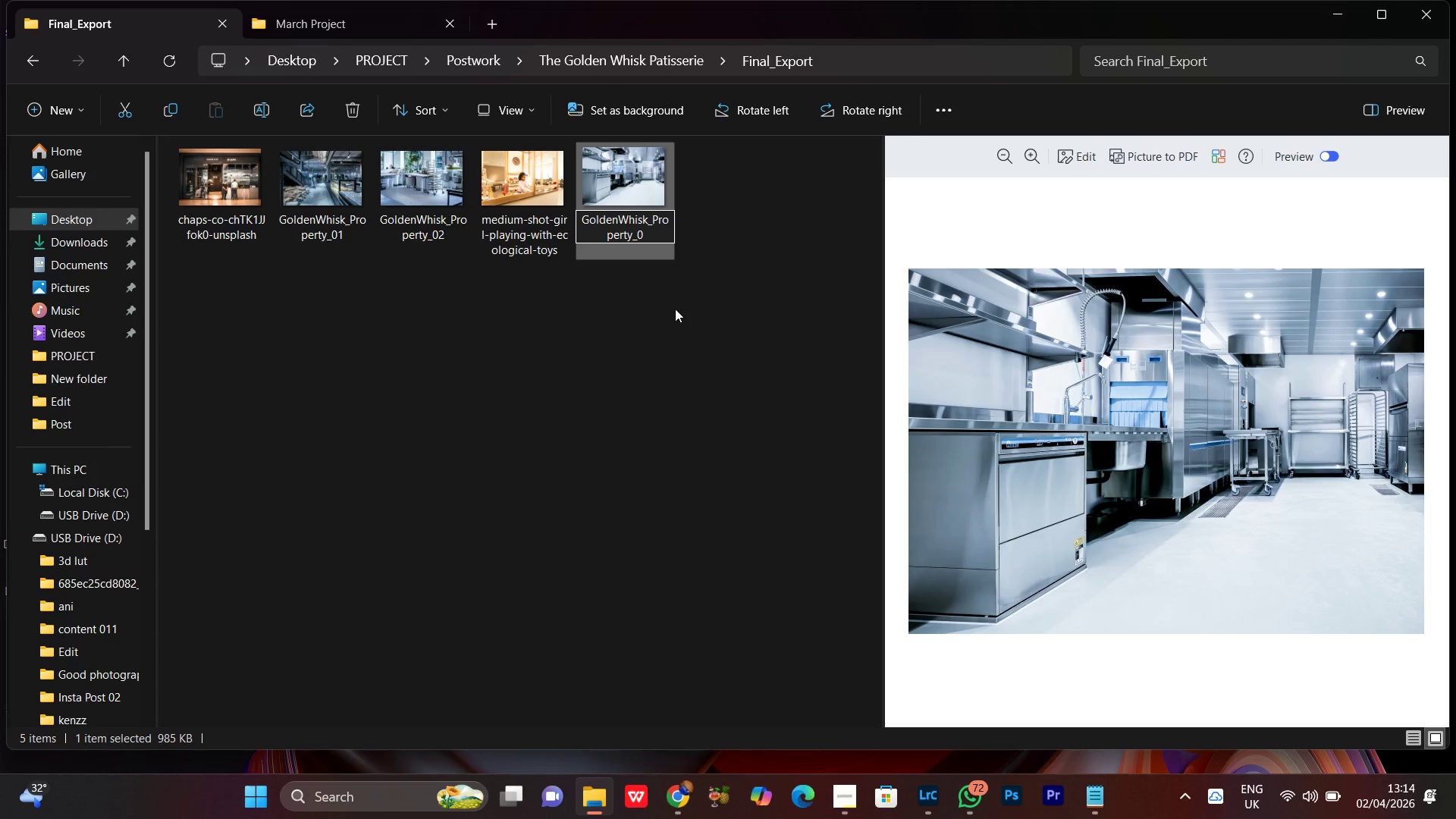 
key(3)
 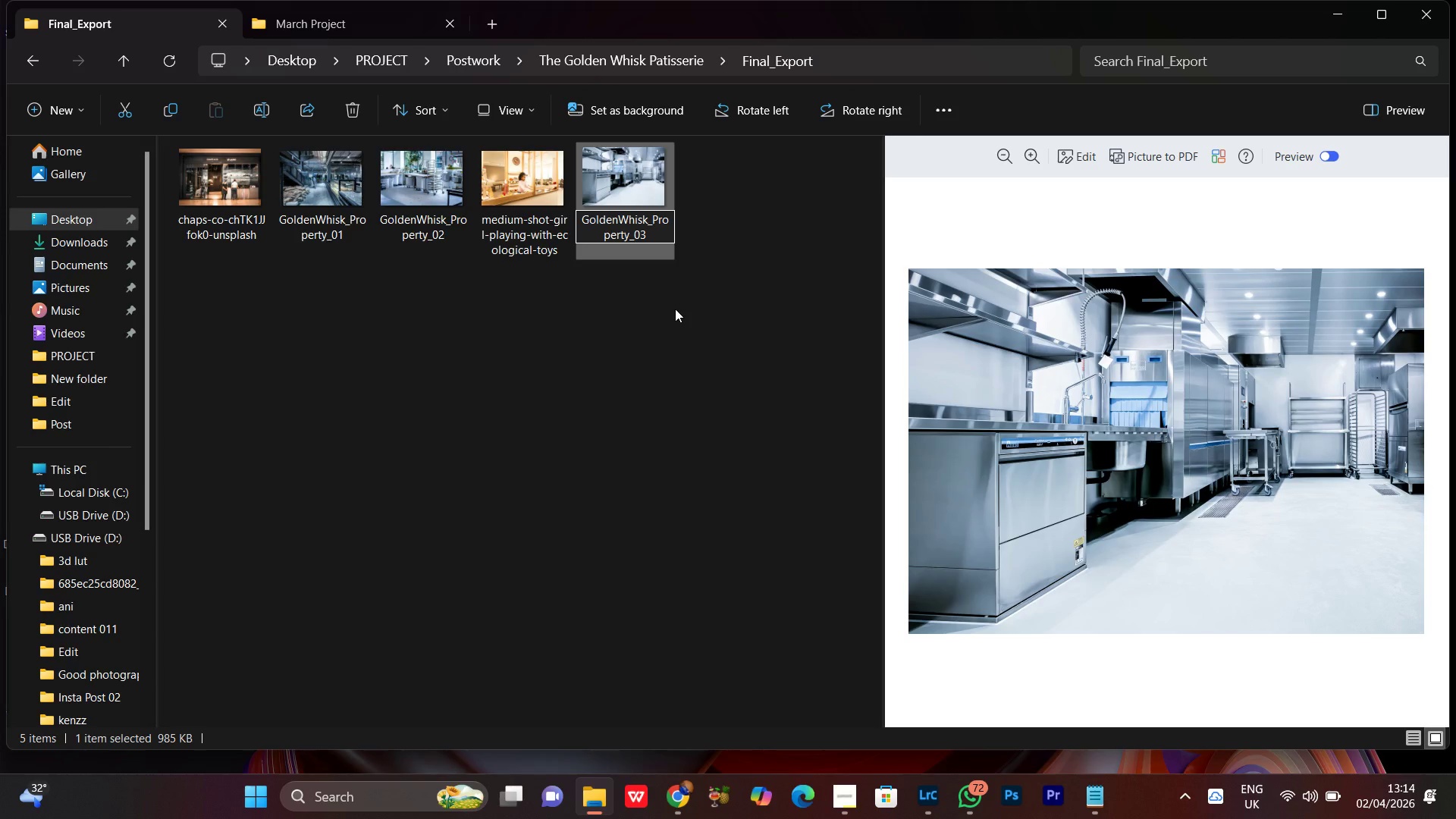 
key(Enter)
 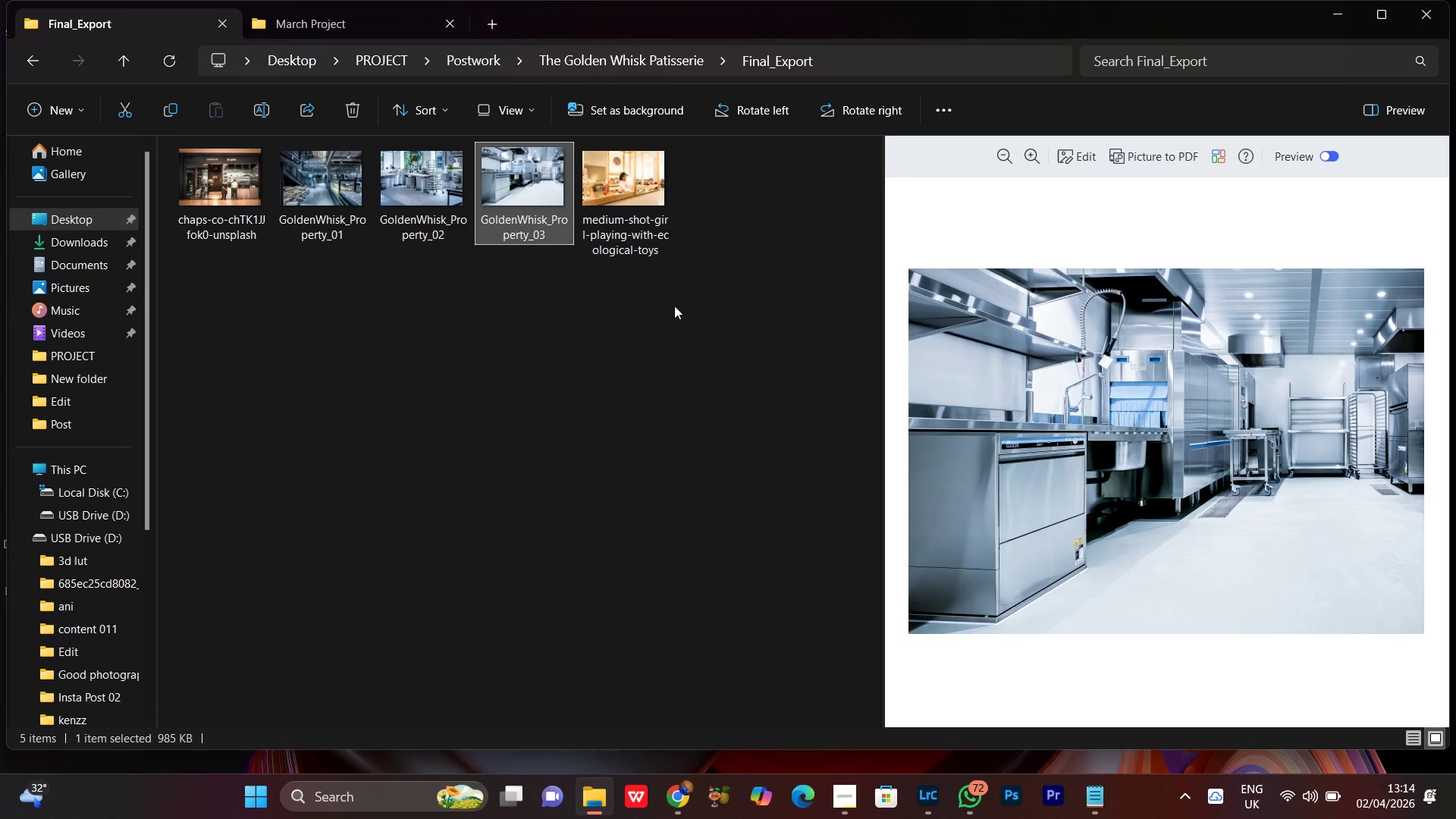 
left_click([661, 391])
 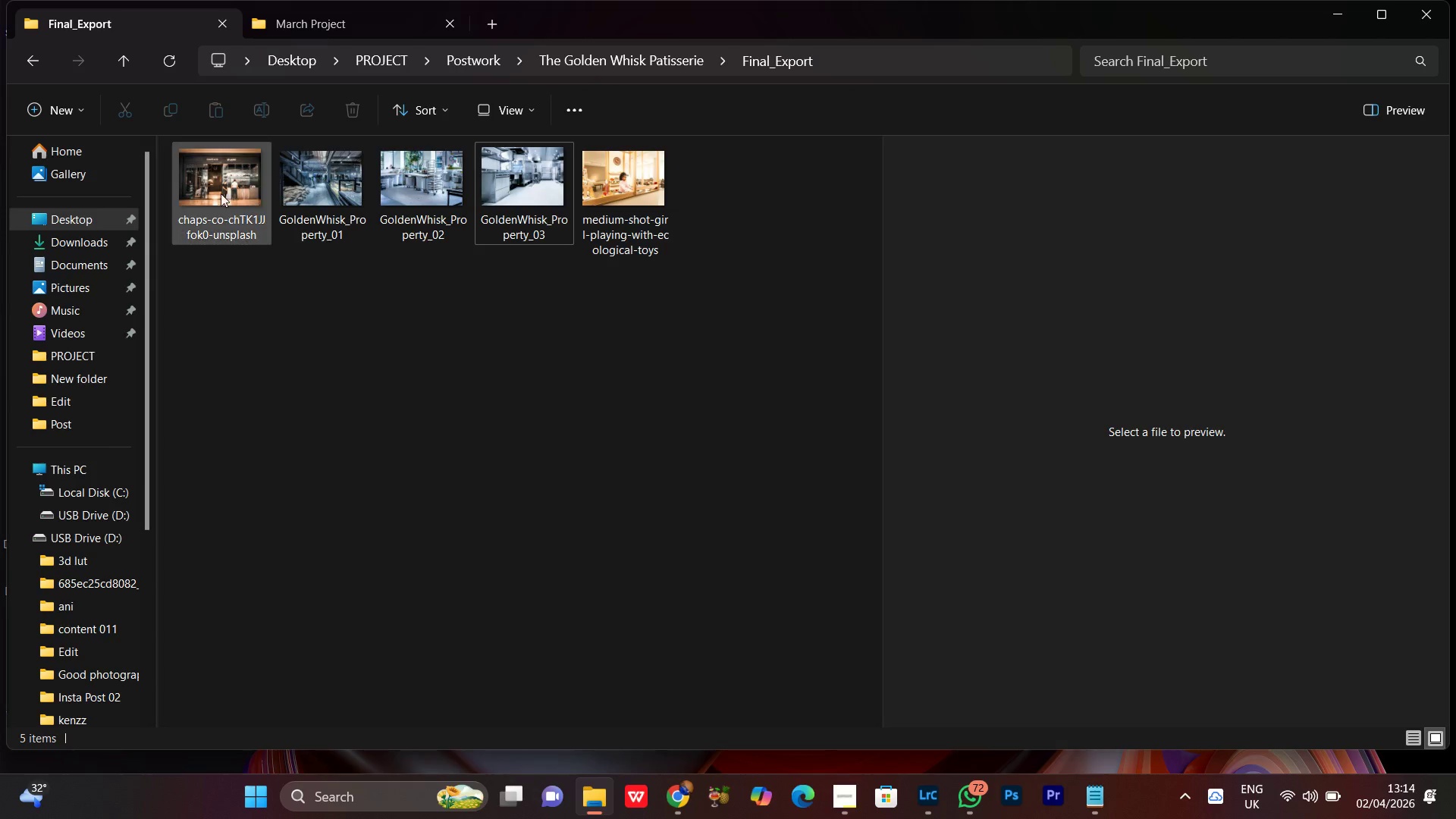 
left_click([207, 184])
 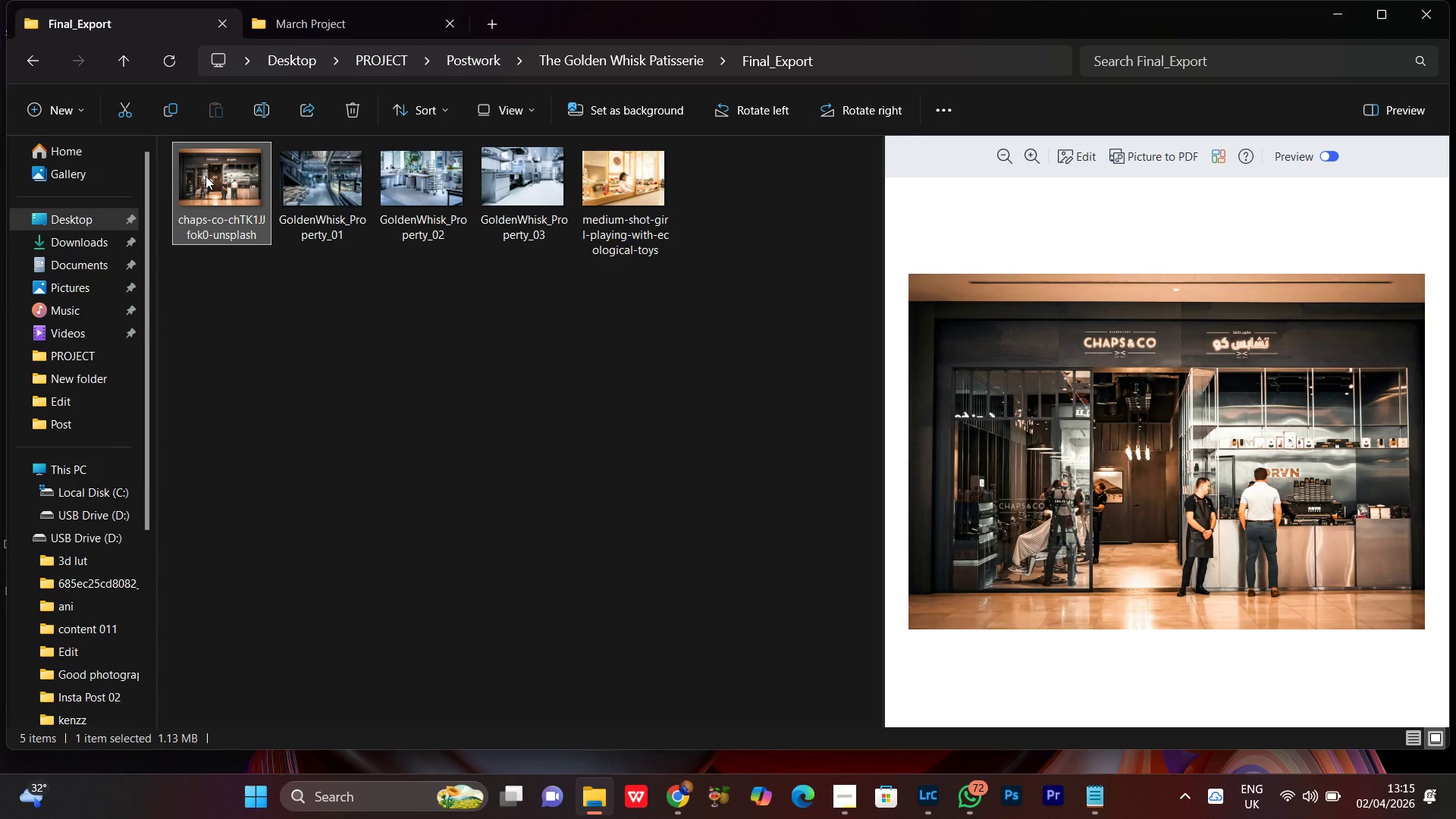 
wait(5.55)
 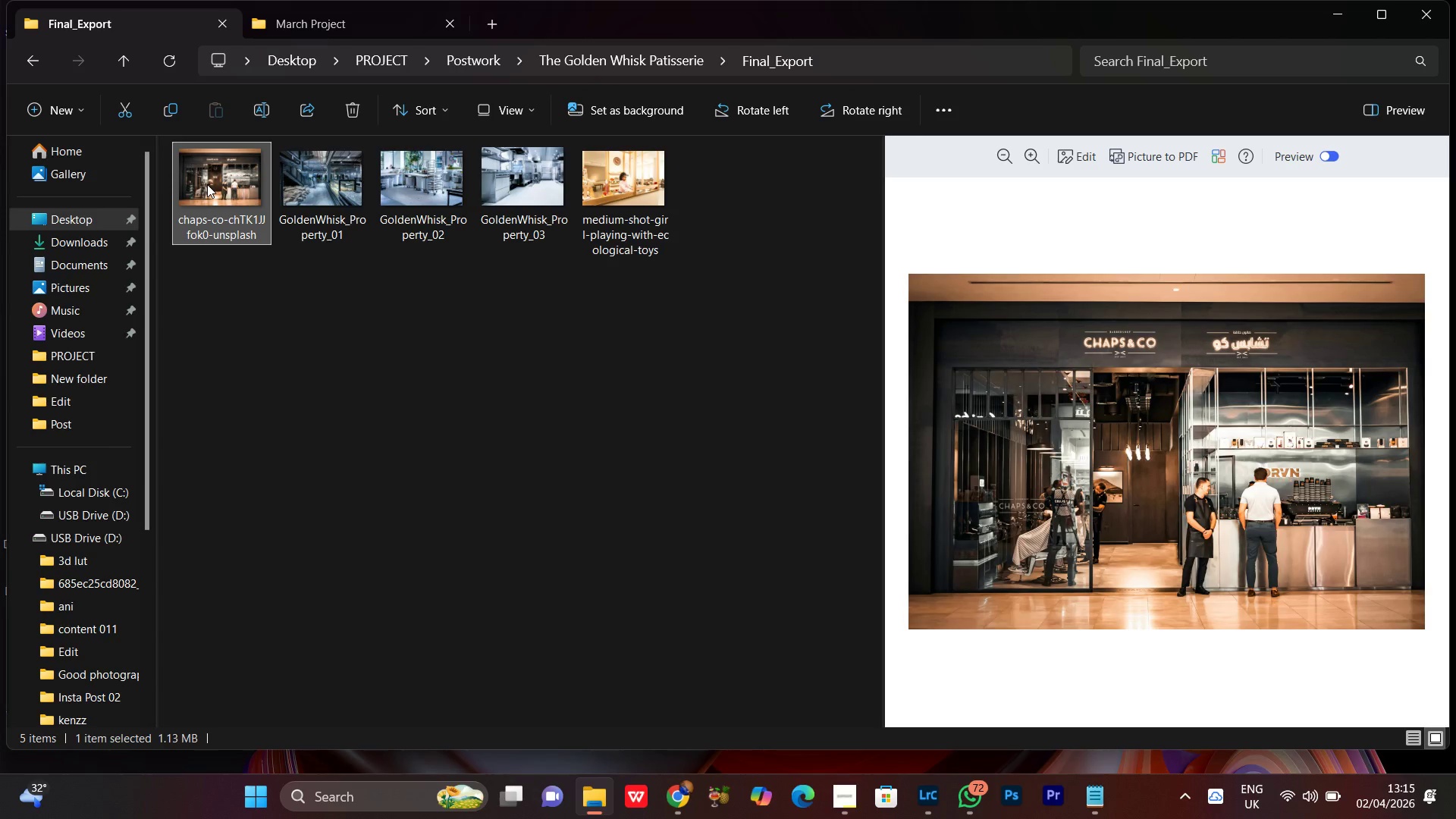 
left_click([237, 184])
 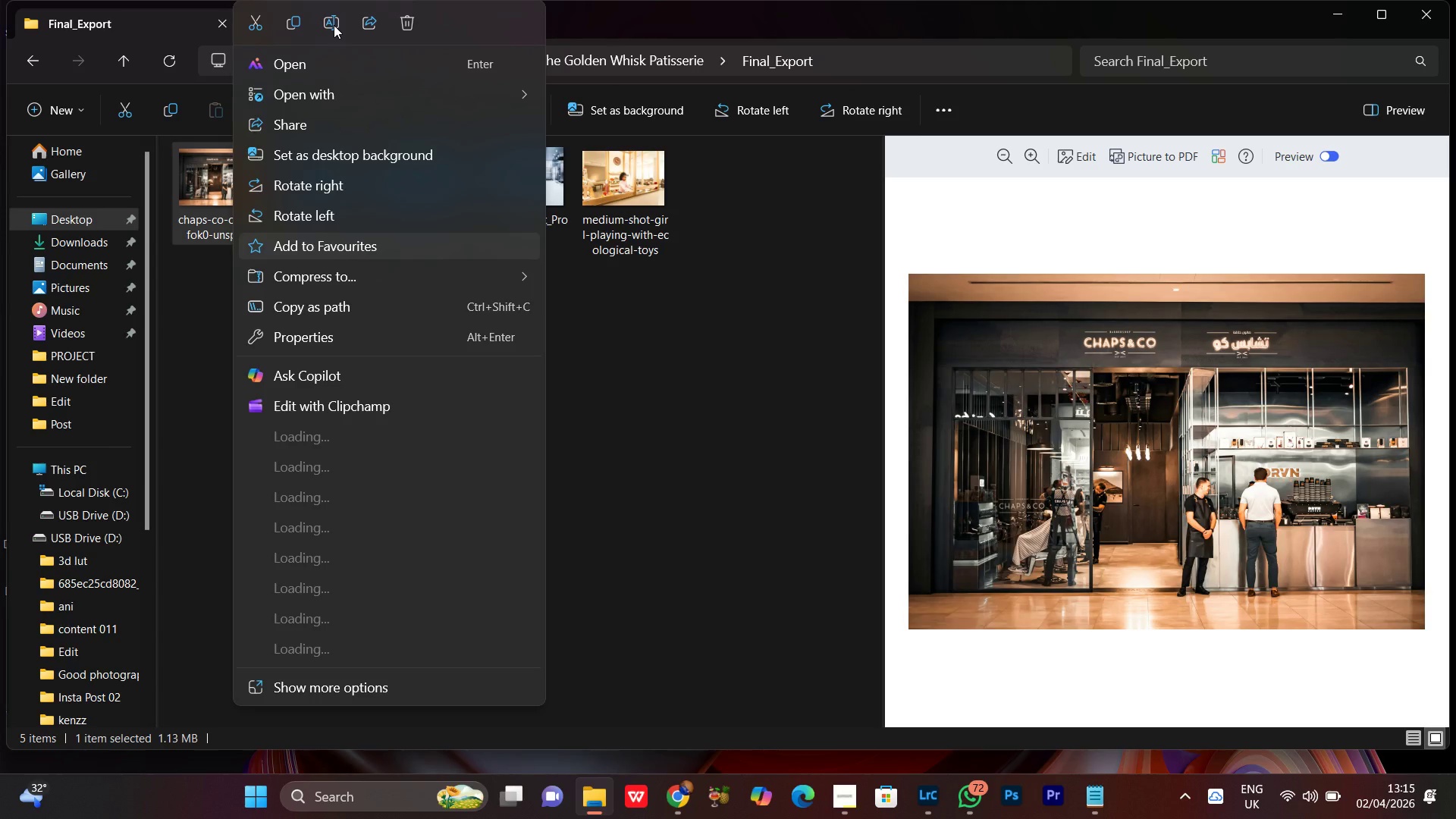 
left_click([334, 24])
 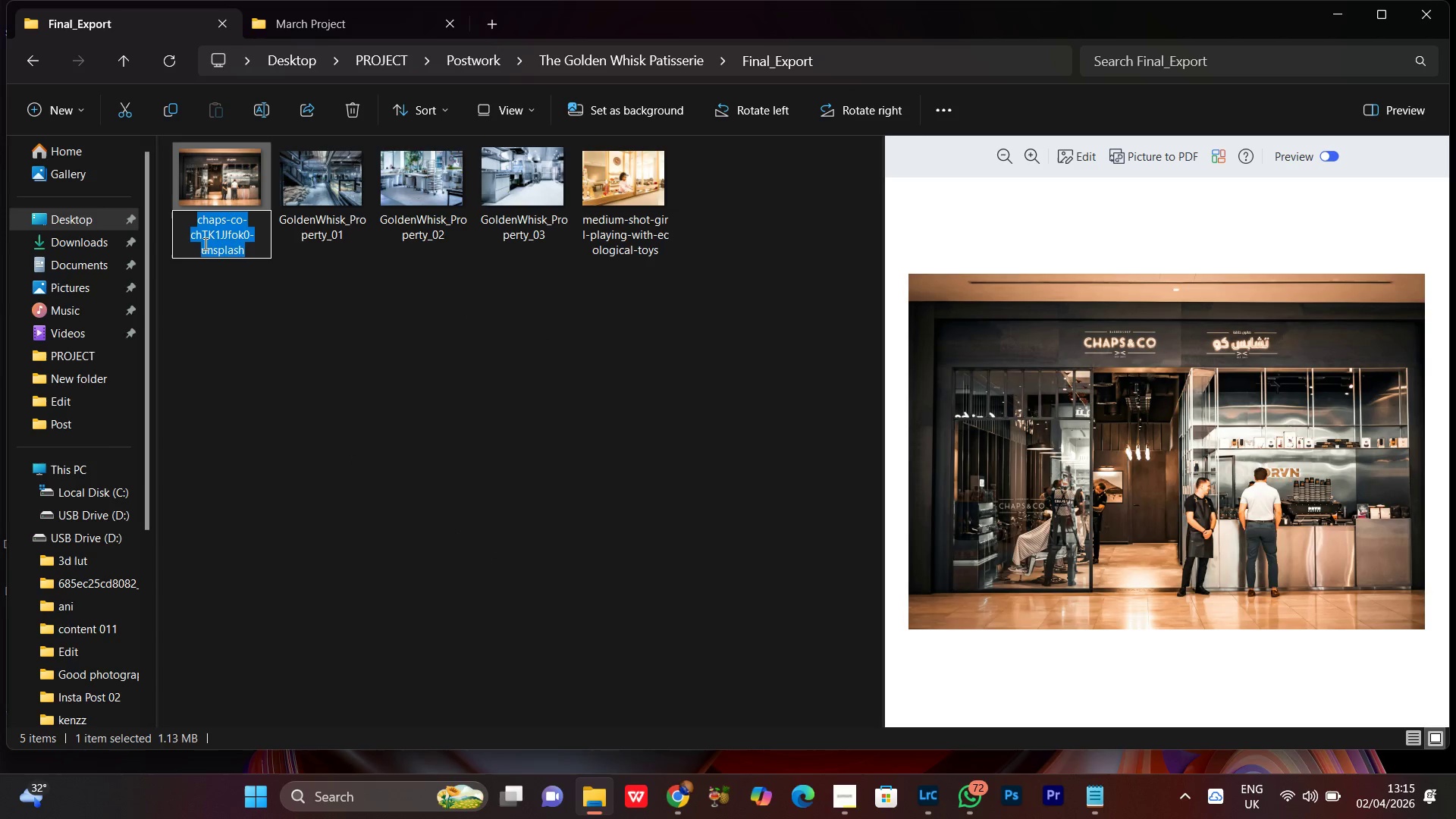 
right_click([204, 243])
 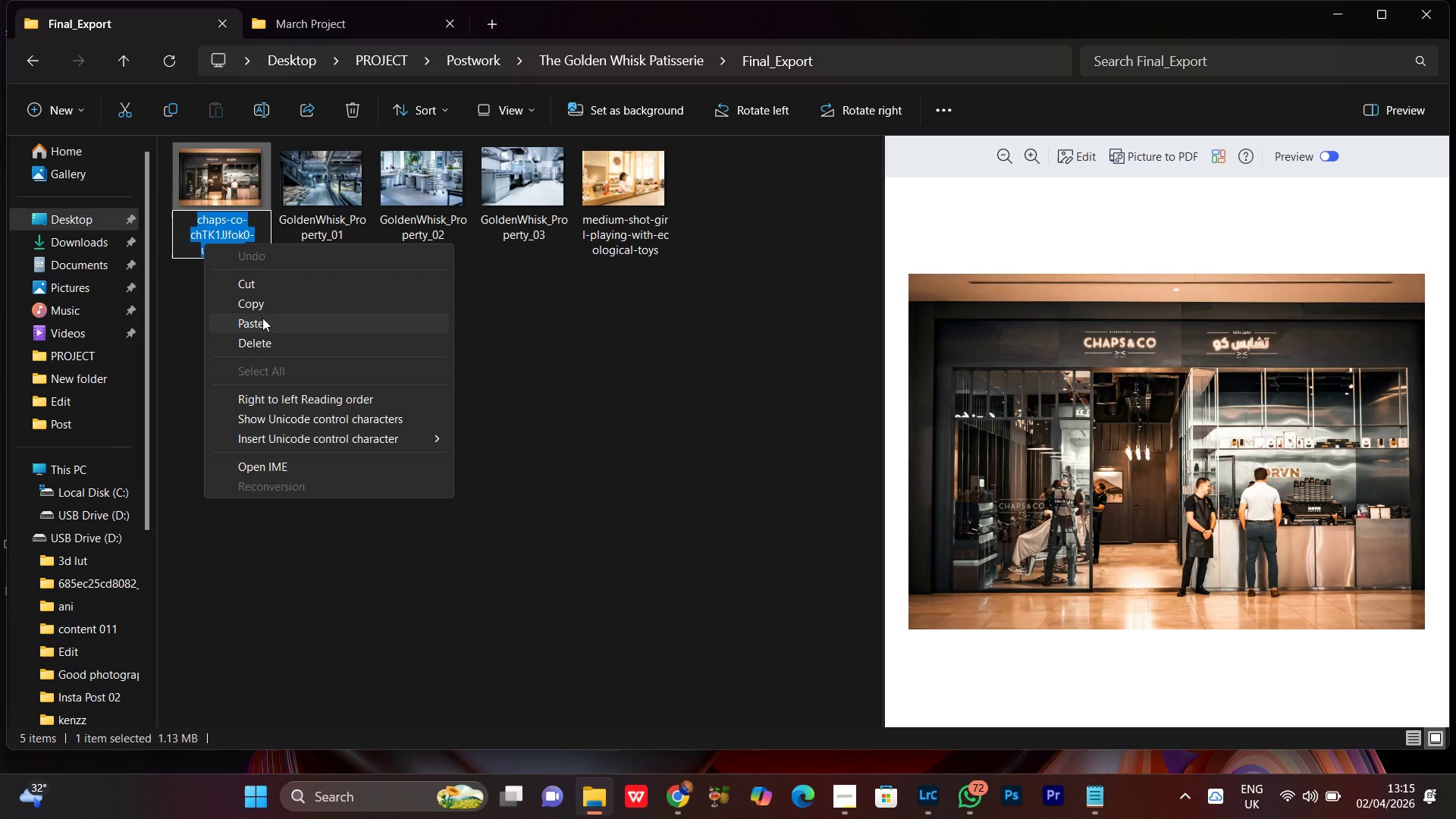 
left_click([259, 321])
 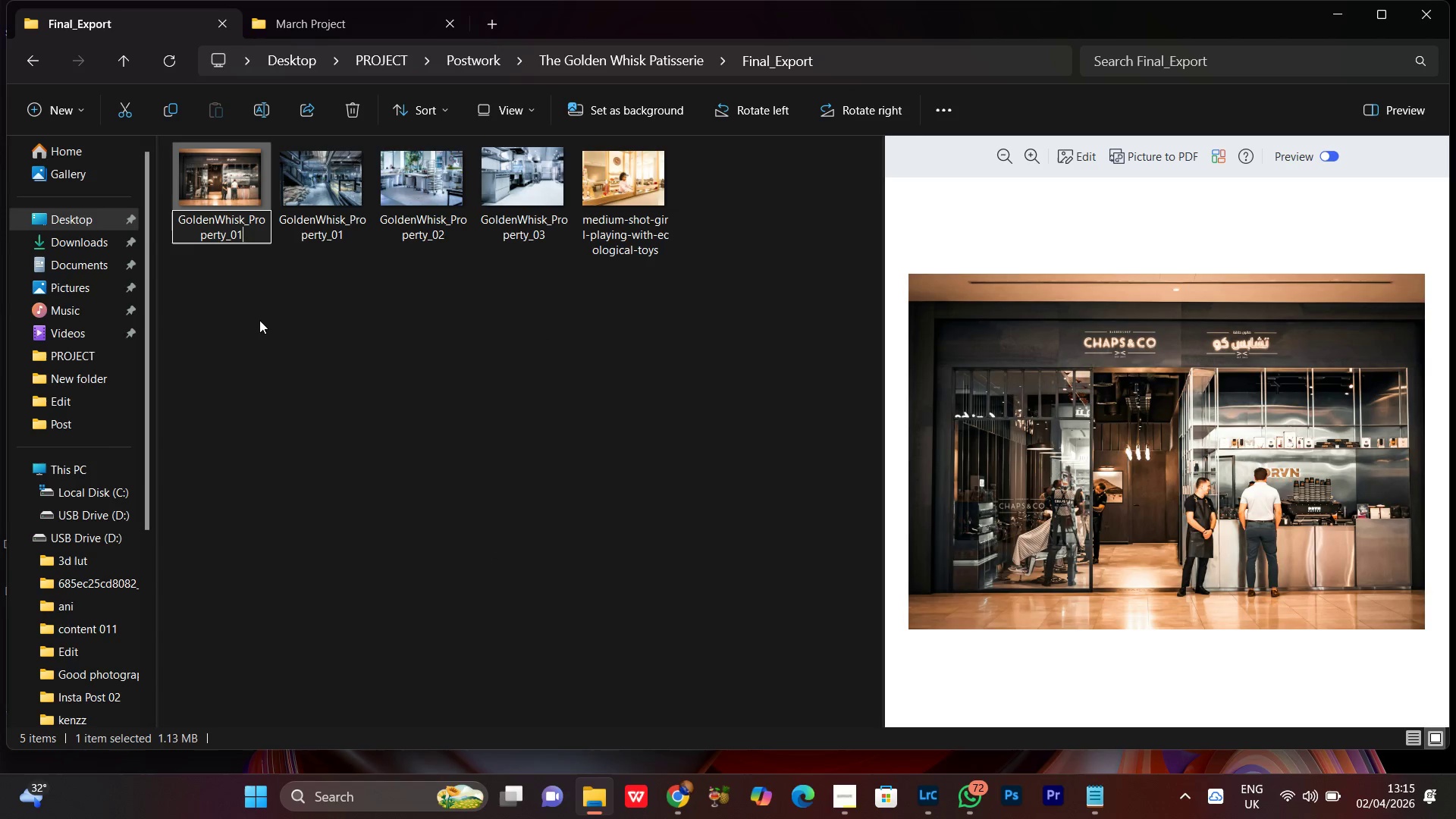 
key(Backspace)
 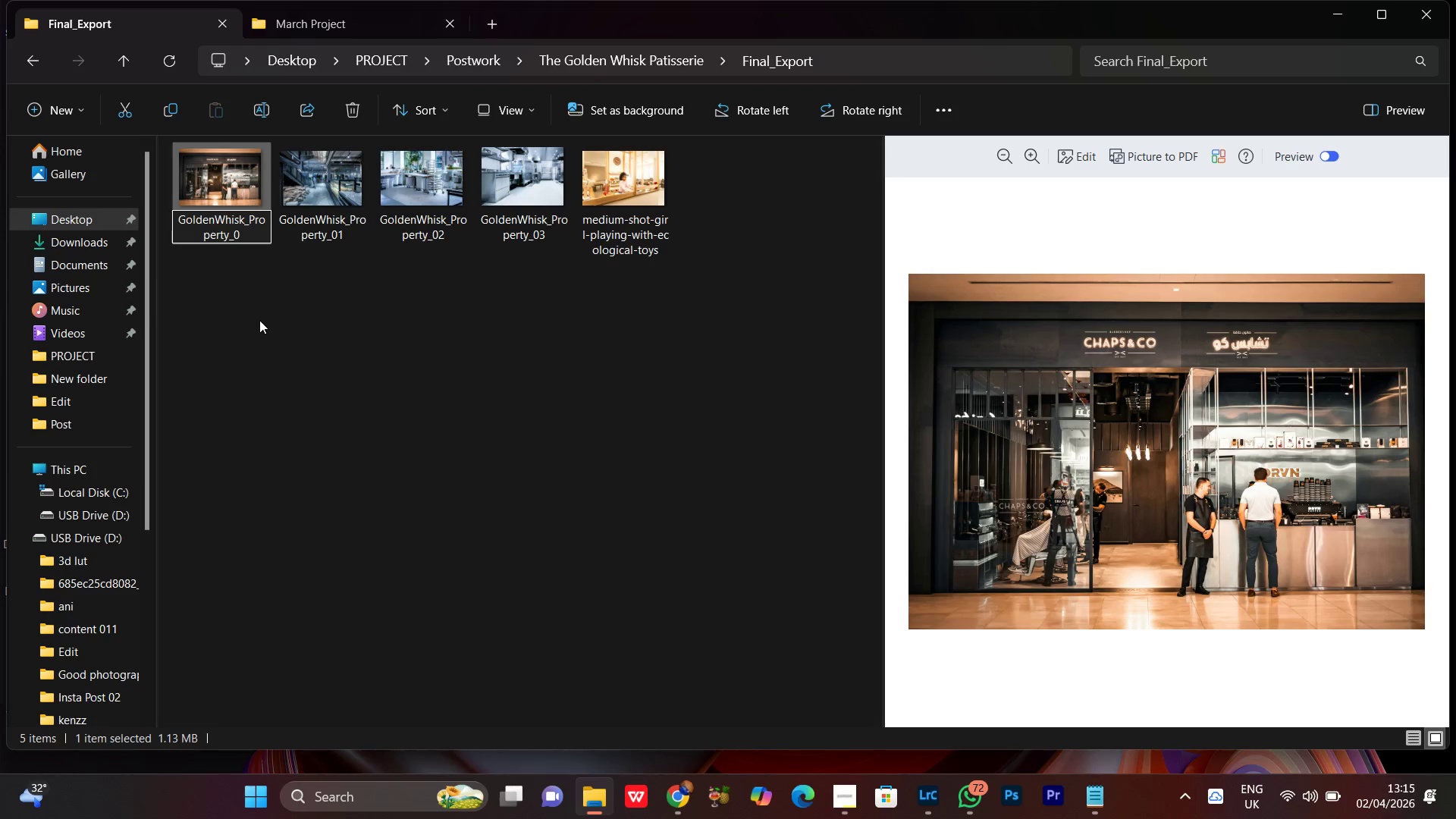 
key(4)
 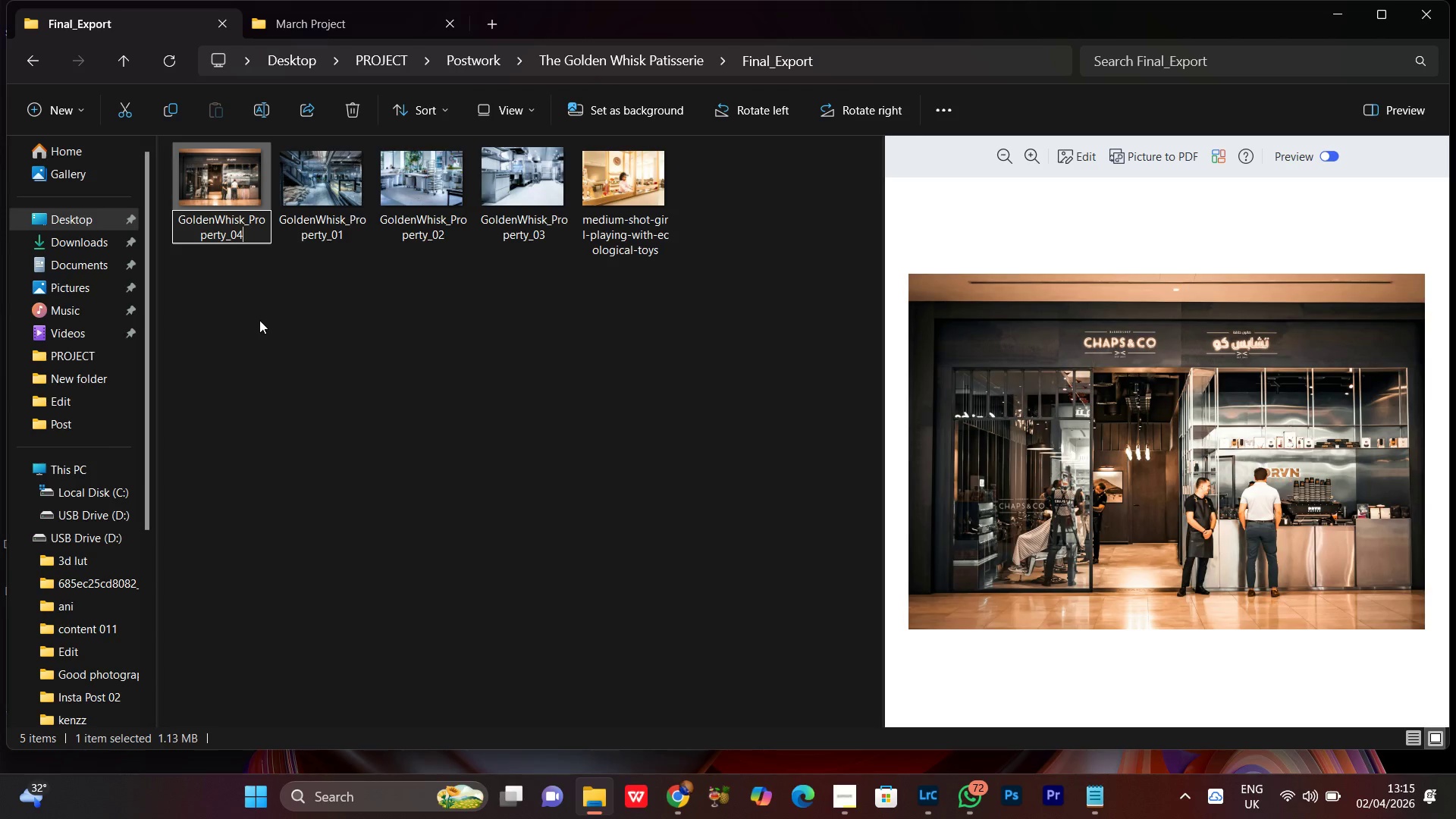 
key(Enter)
 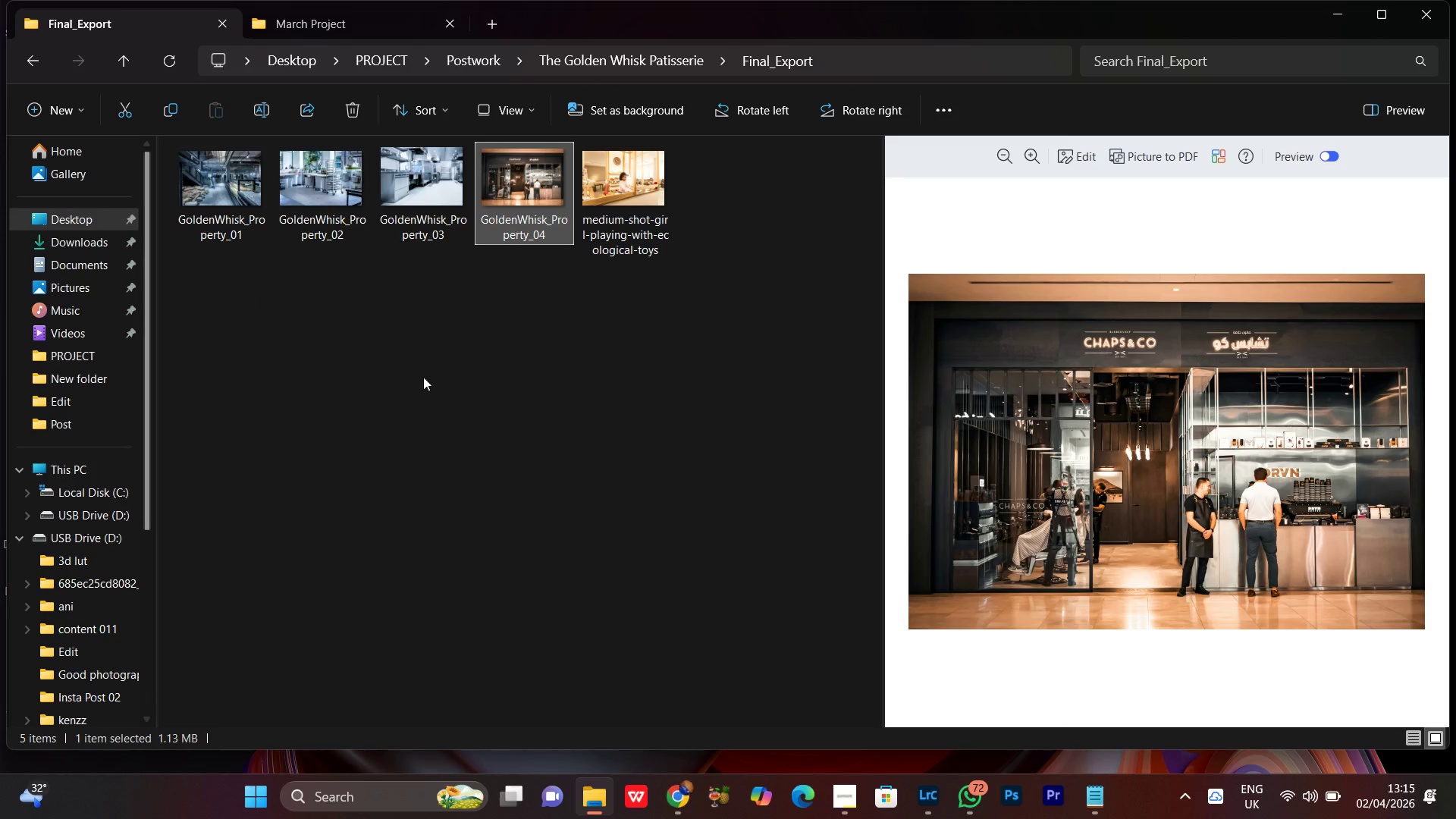 
left_click([620, 191])
 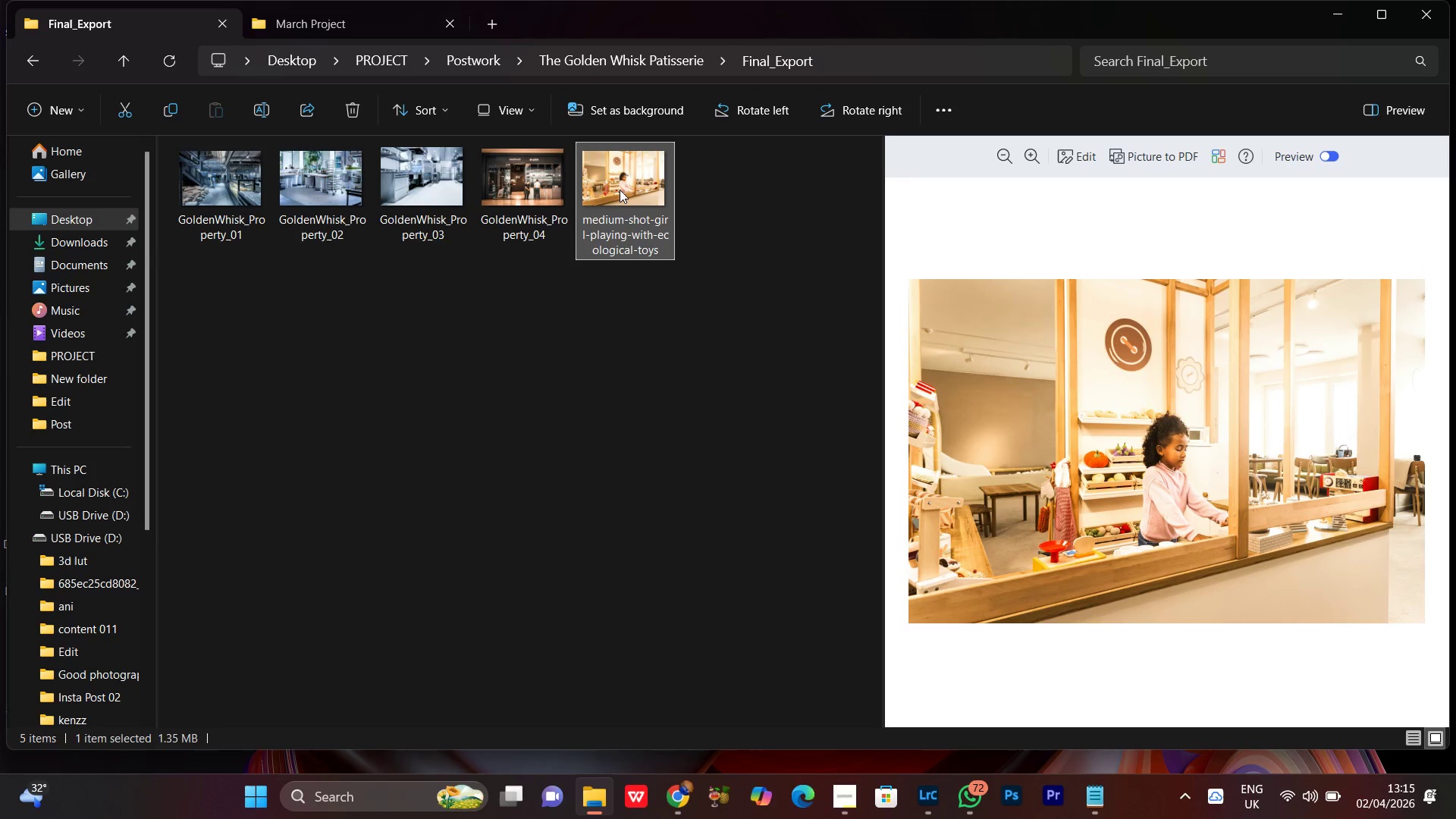 
right_click([620, 190])
 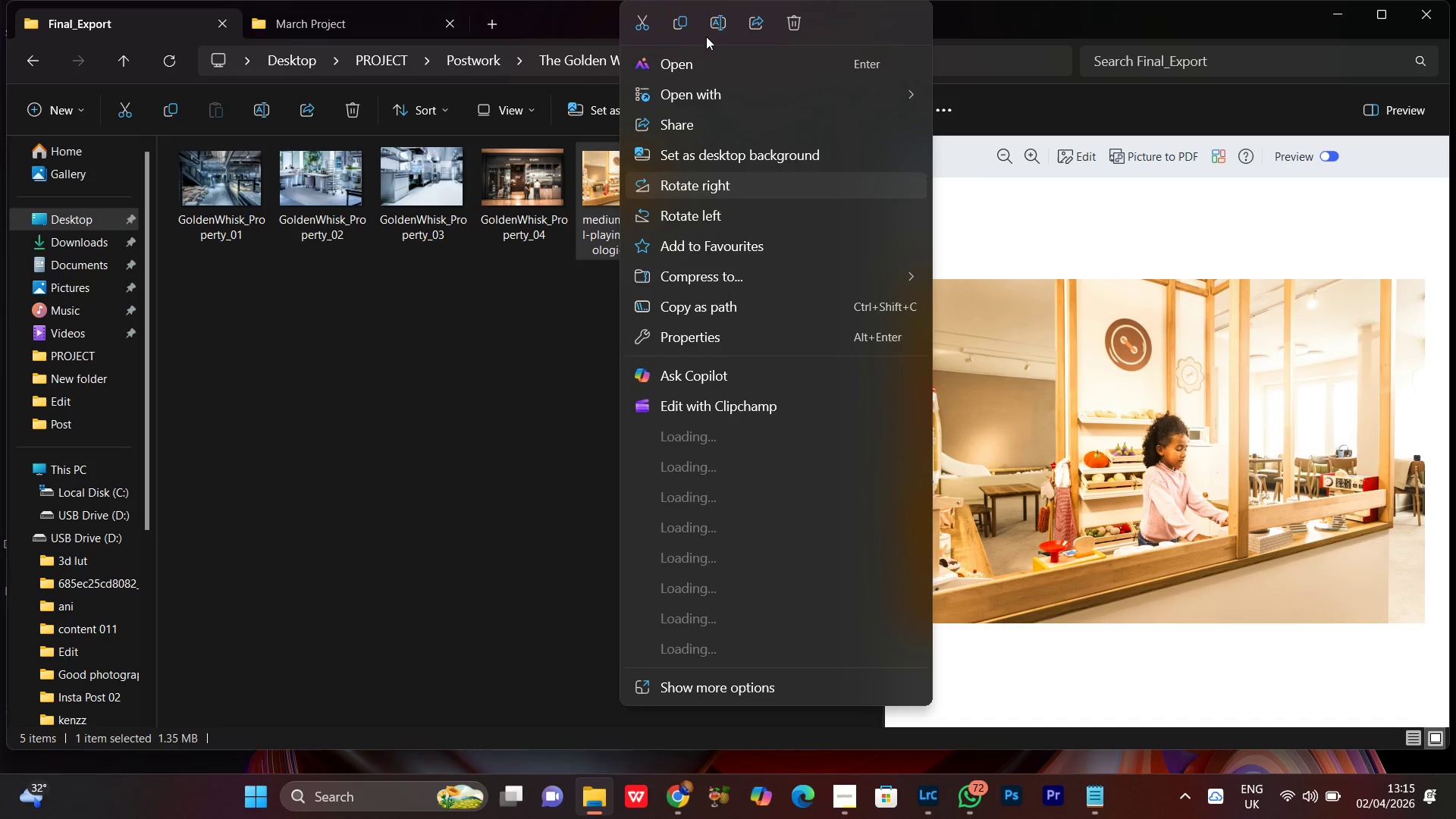 
left_click([714, 30])
 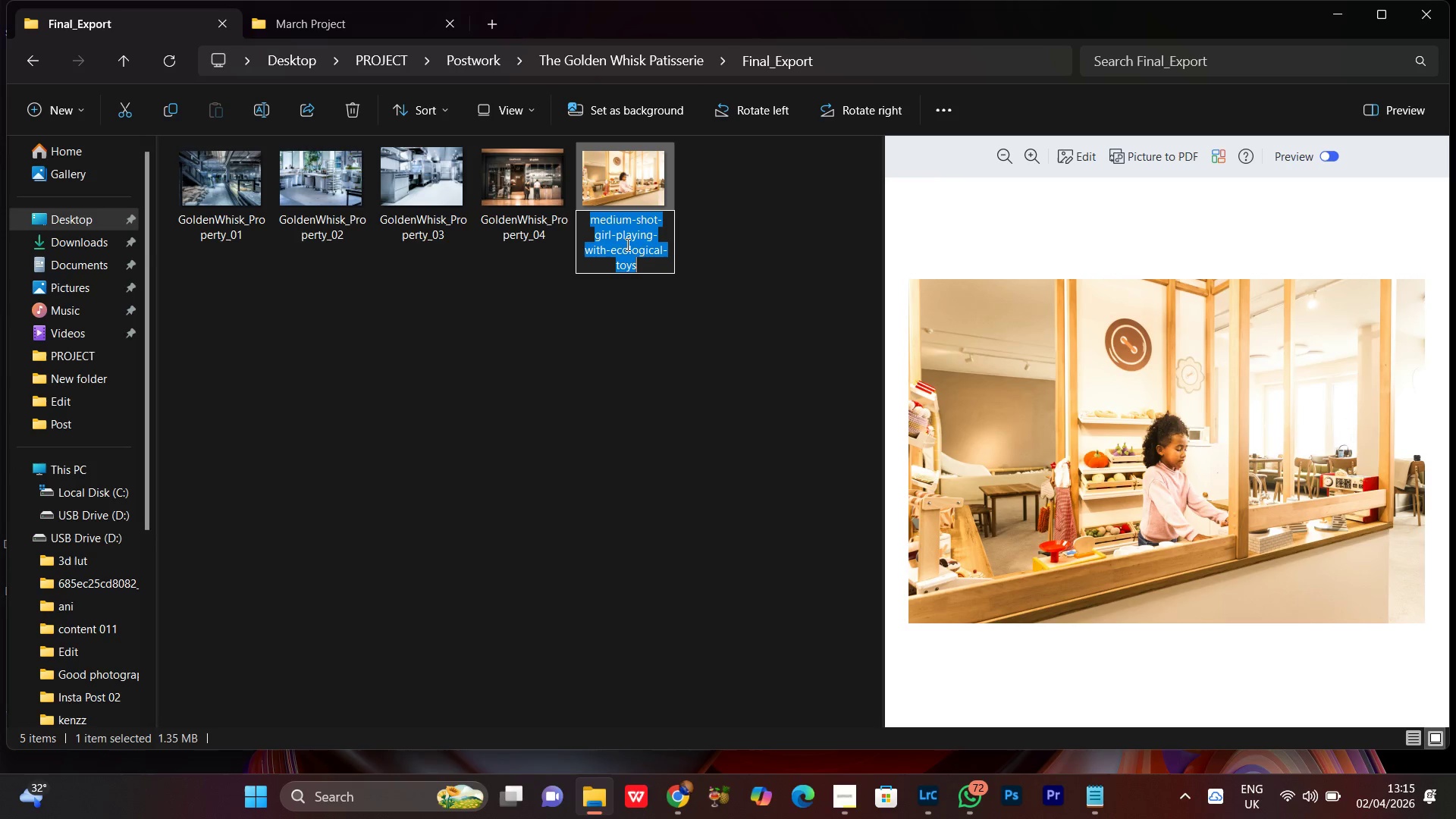 
right_click([626, 243])
 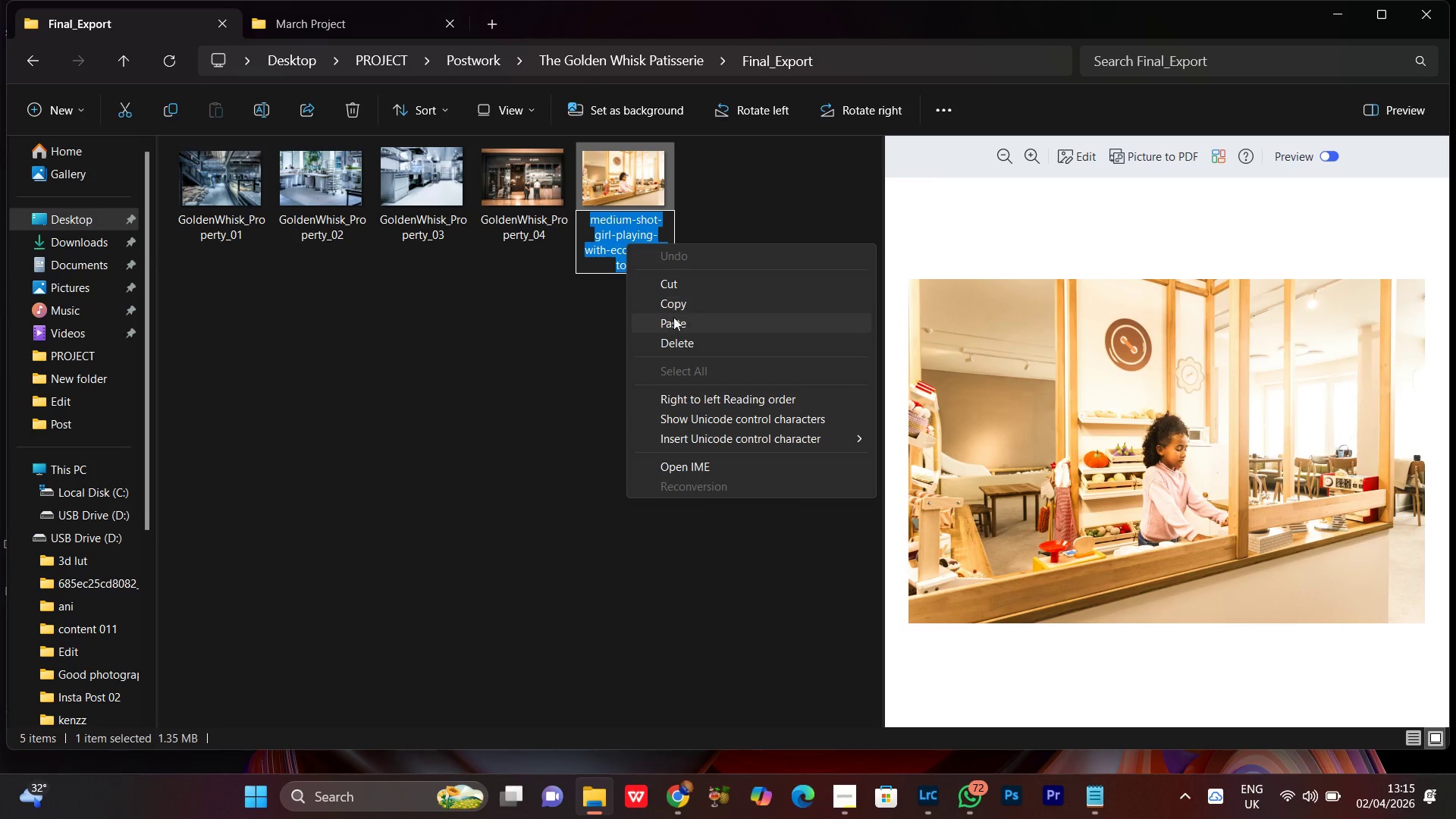 
left_click([675, 325])
 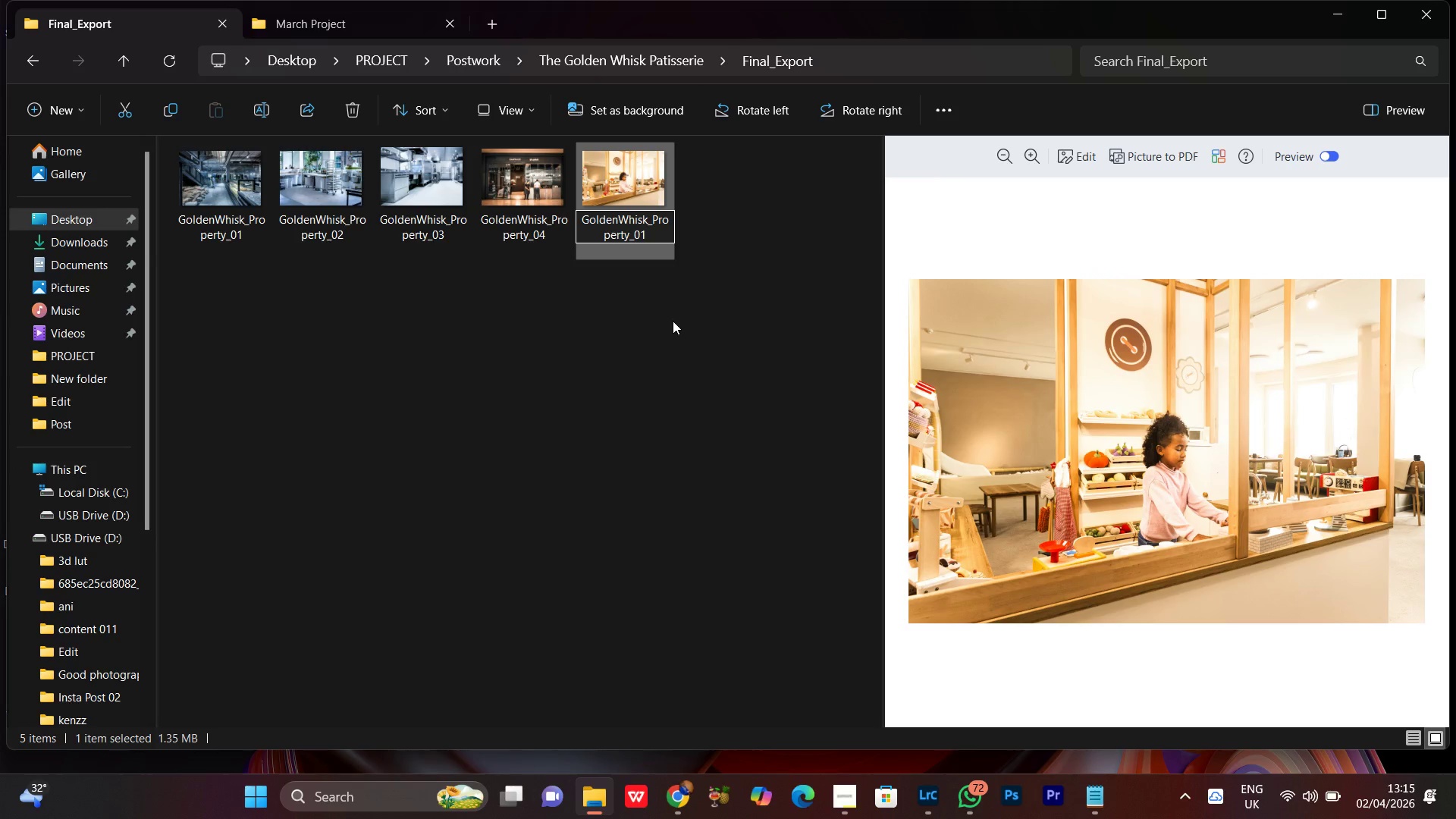 
key(Backspace)
 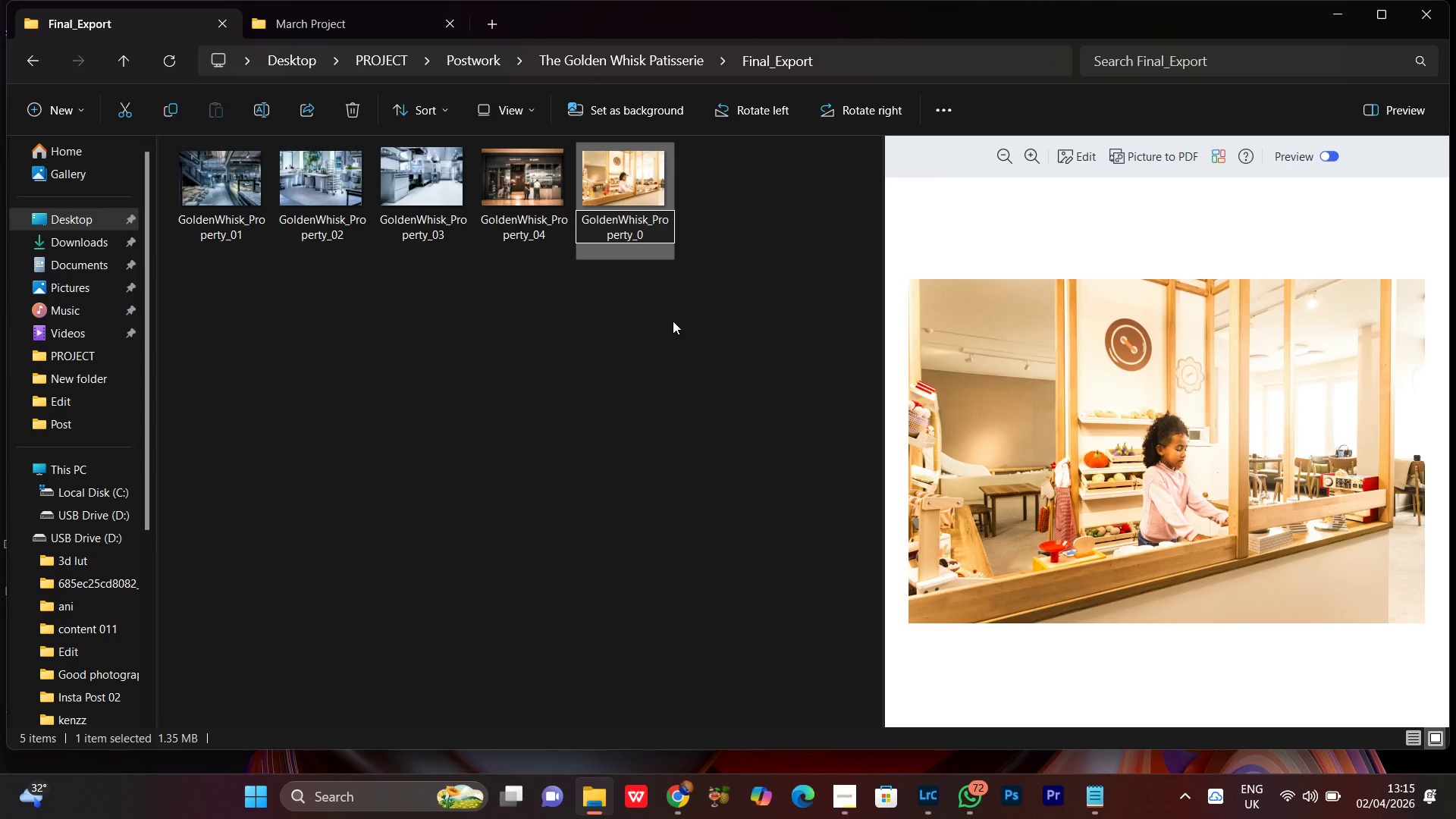 
key(5)
 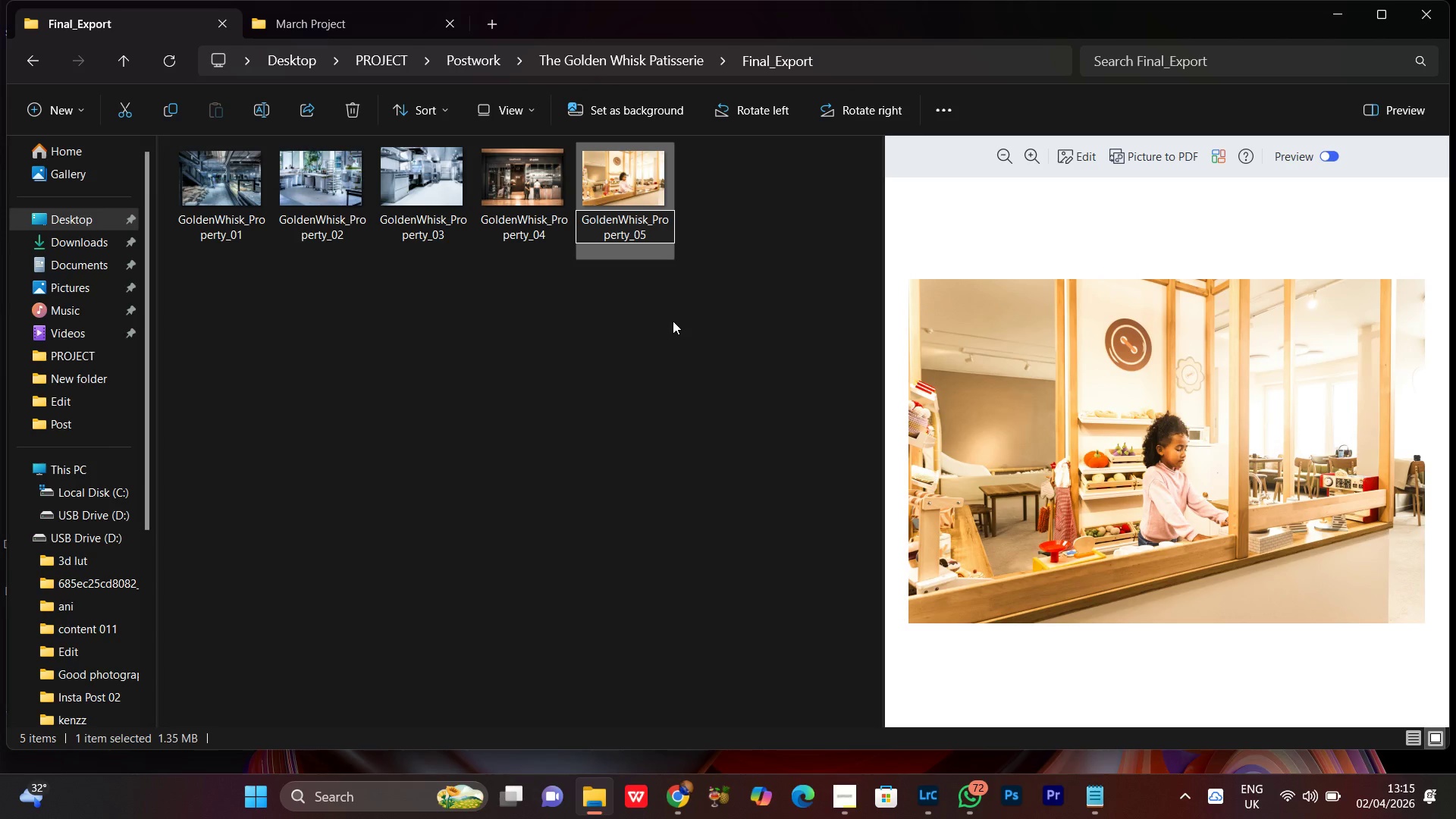 
key(Enter)
 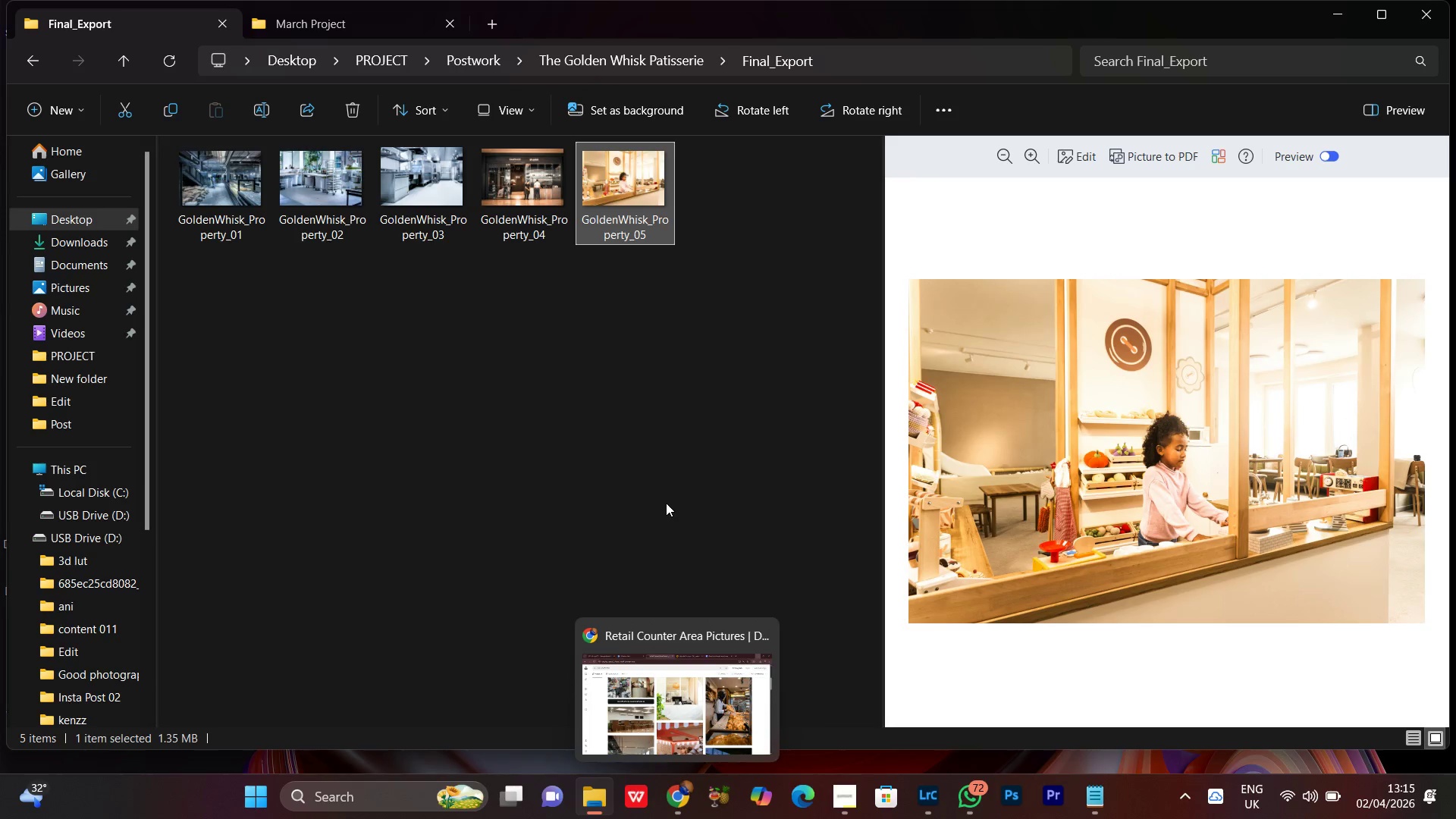 
left_click([564, 367])
 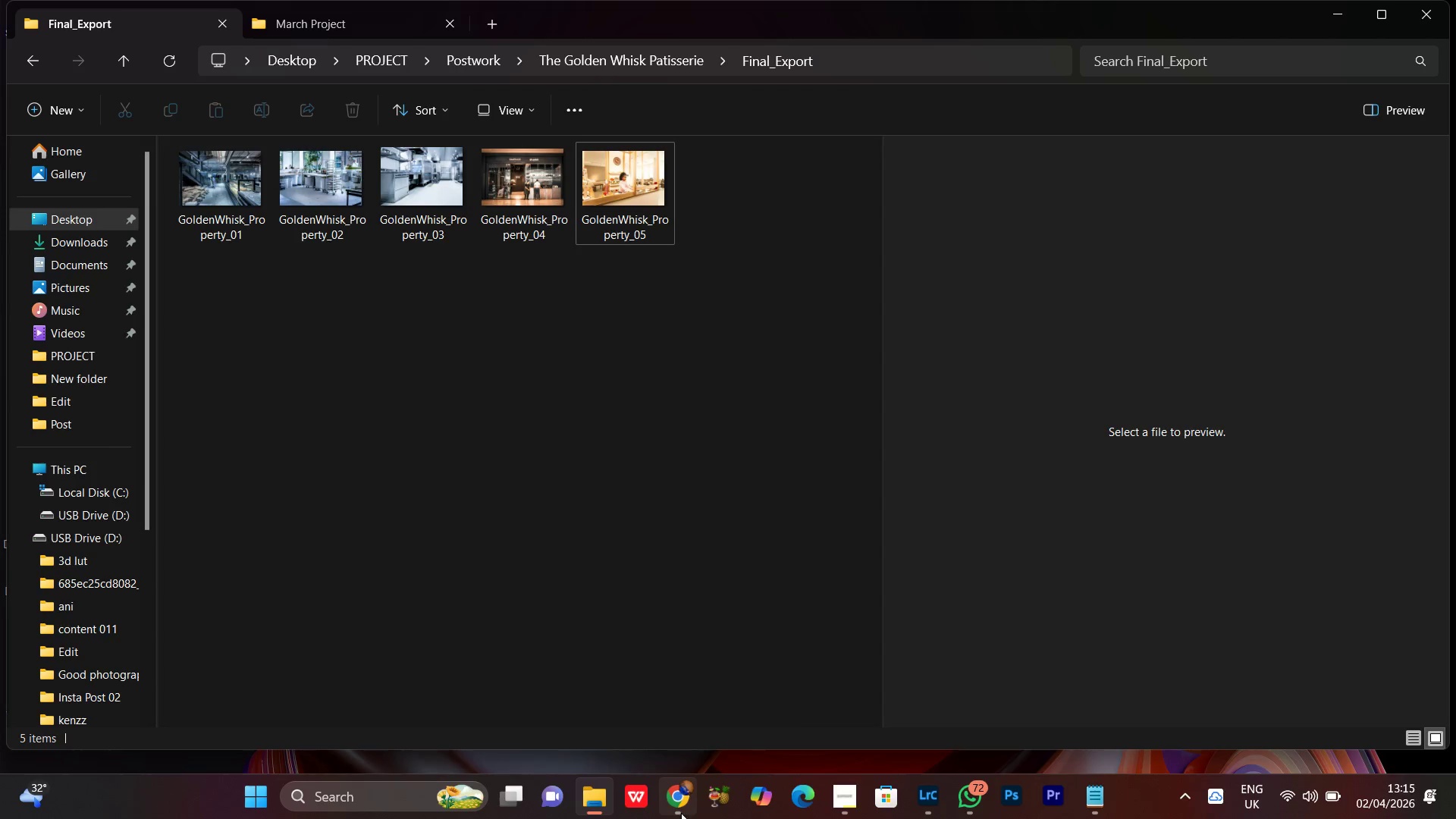 
left_click([681, 811])
 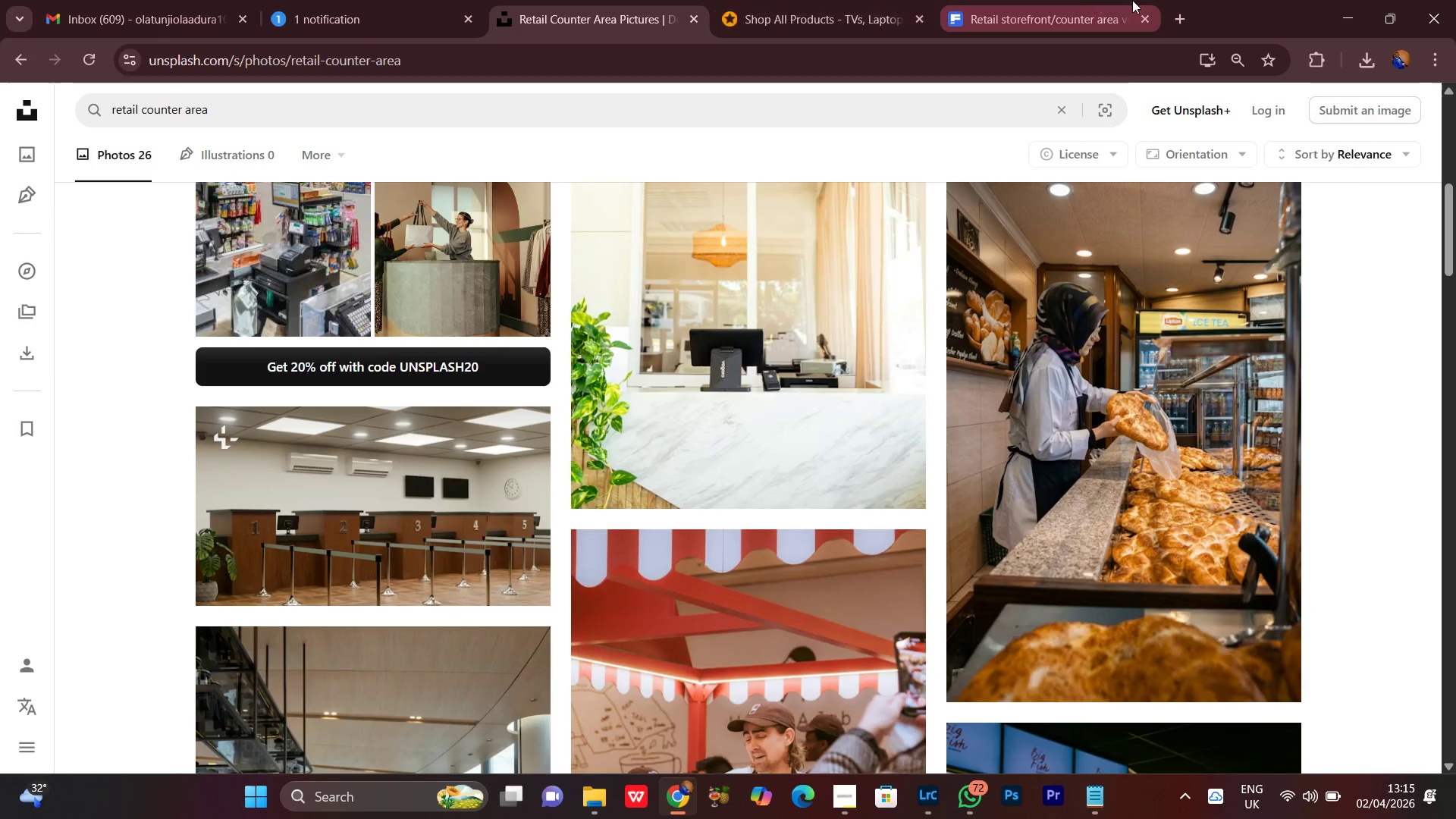 
left_click([1175, 17])
 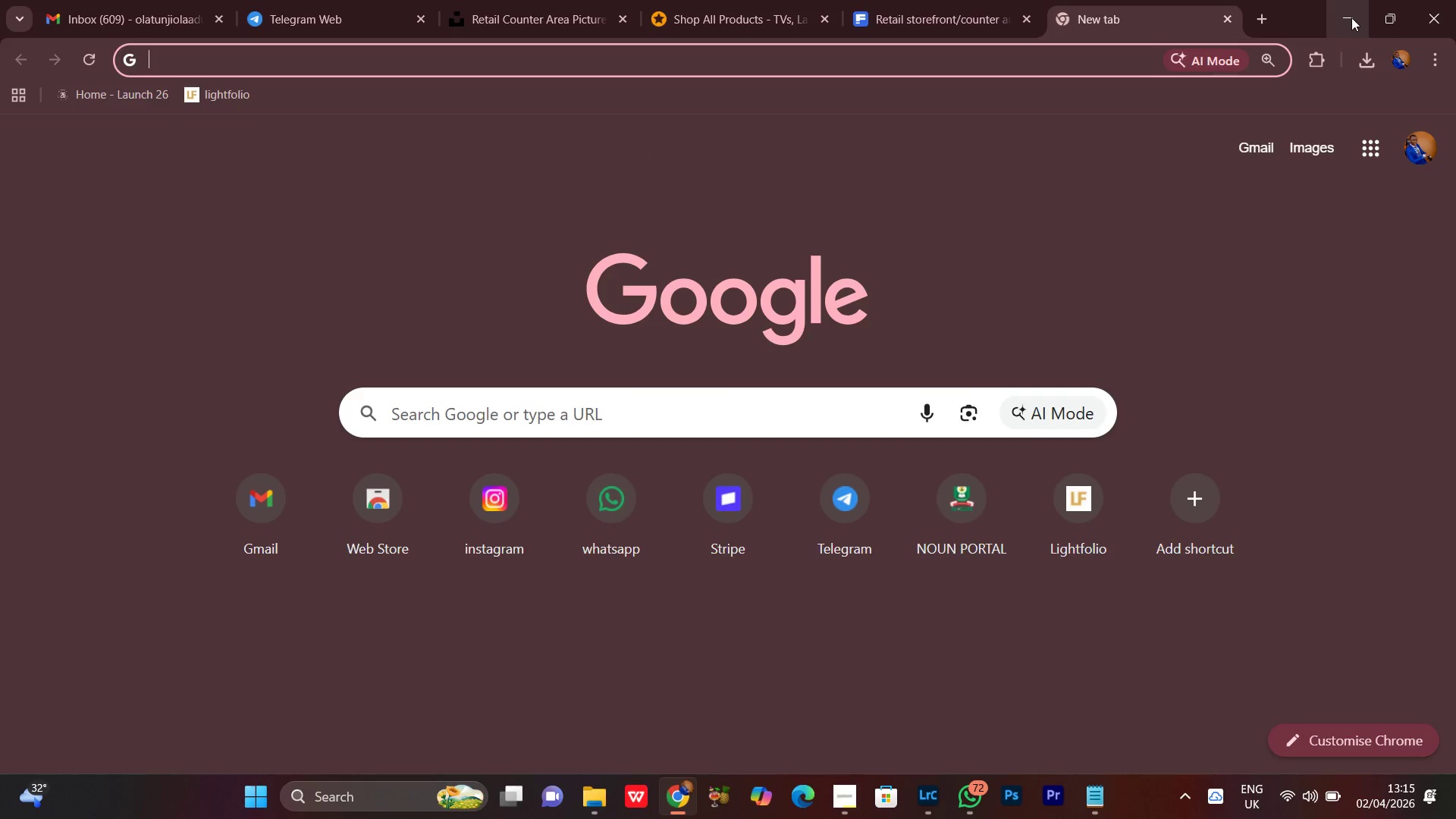 
left_click([1403, 61])
 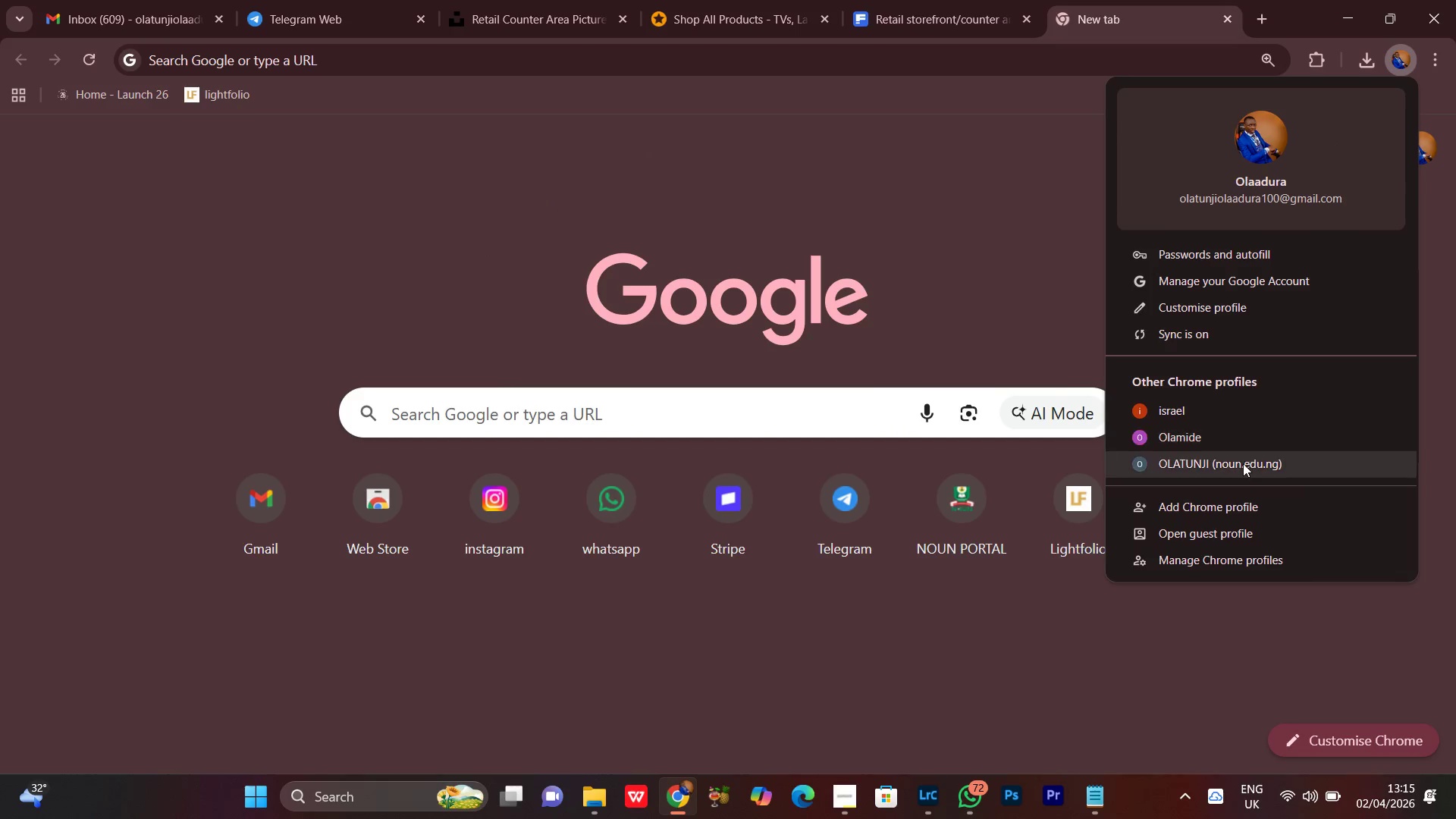 
left_click([1238, 469])
 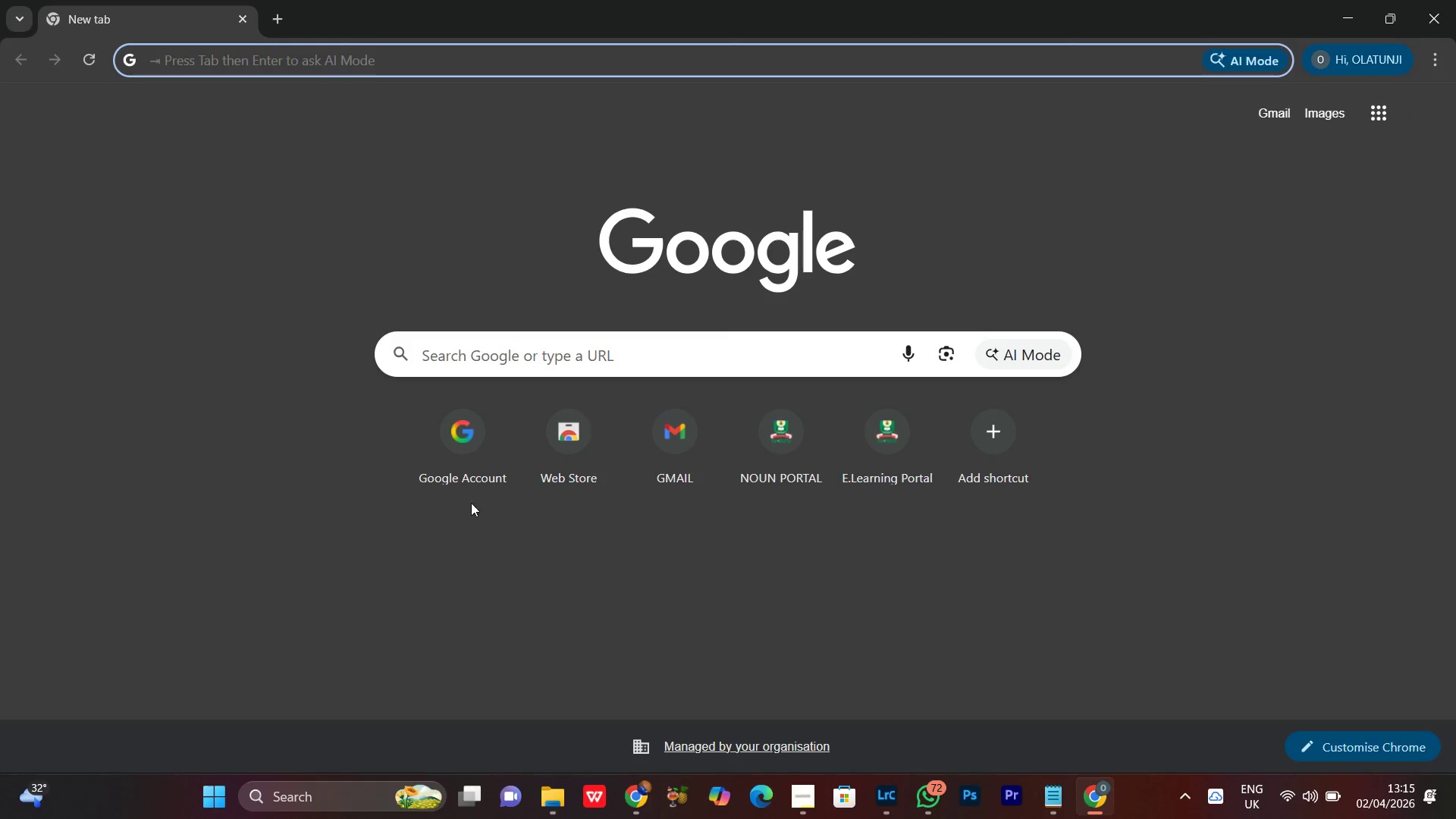 
left_click([700, 473])
 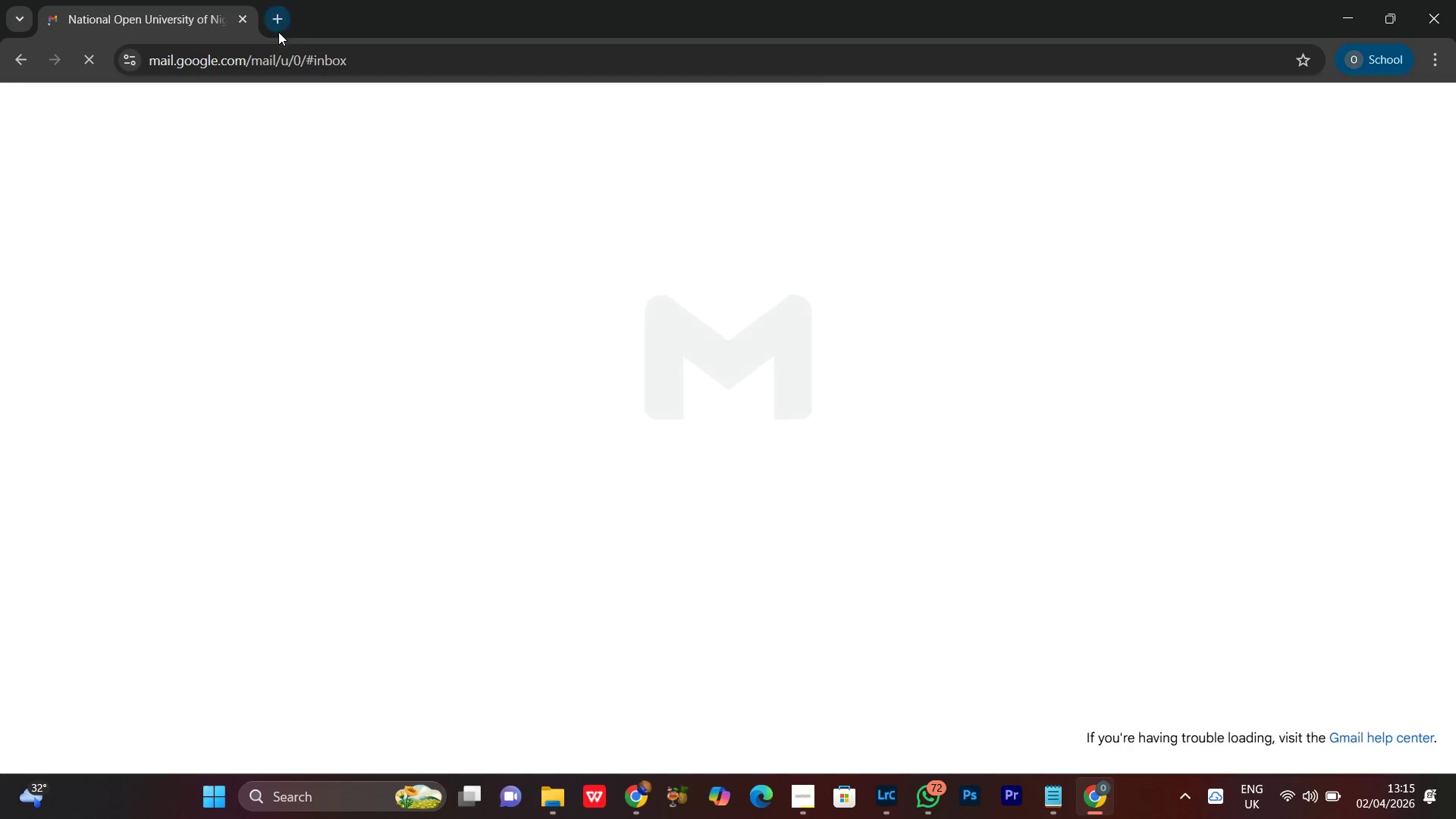 
left_click([278, 32])
 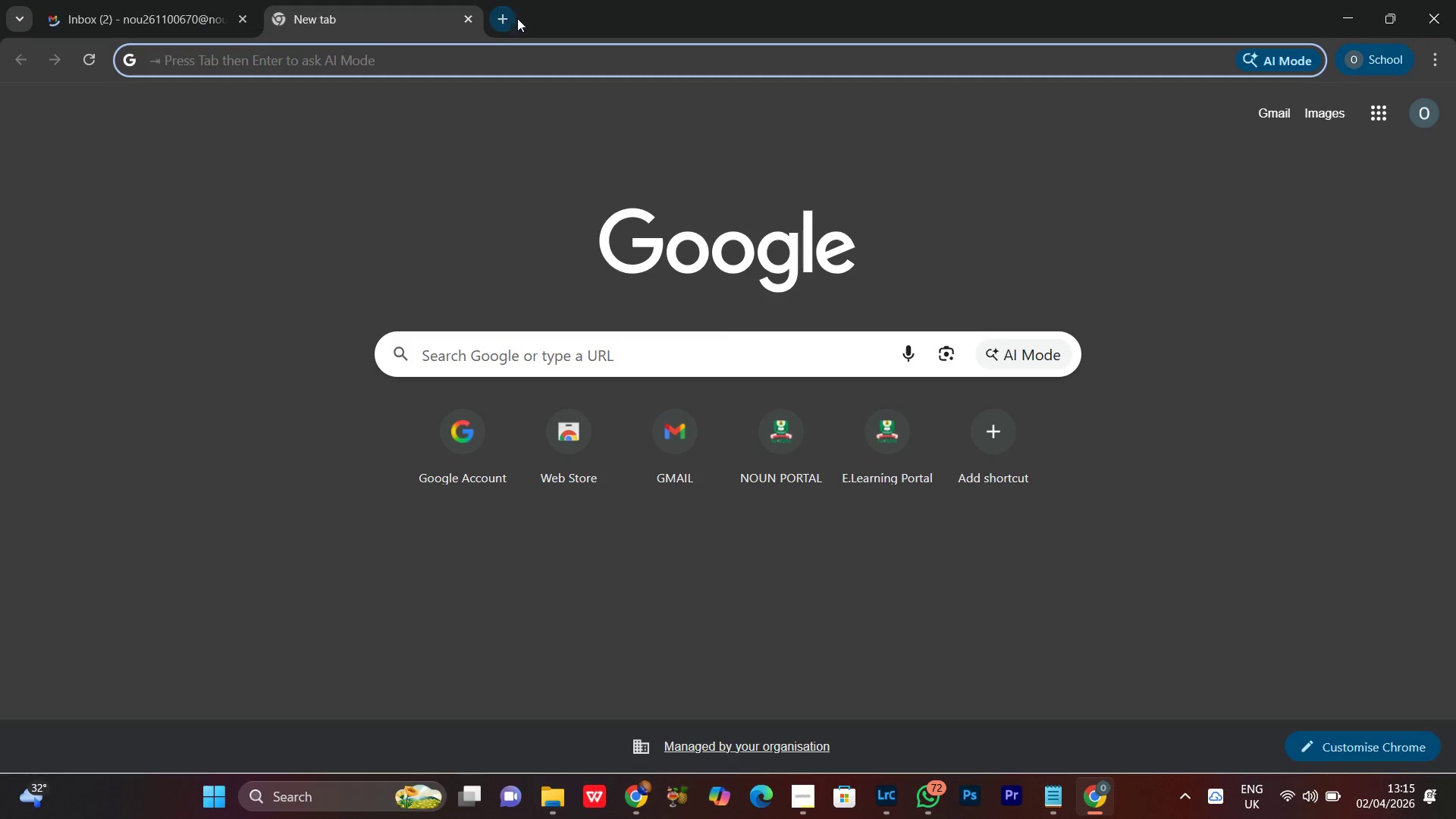 
left_click([152, 3])
 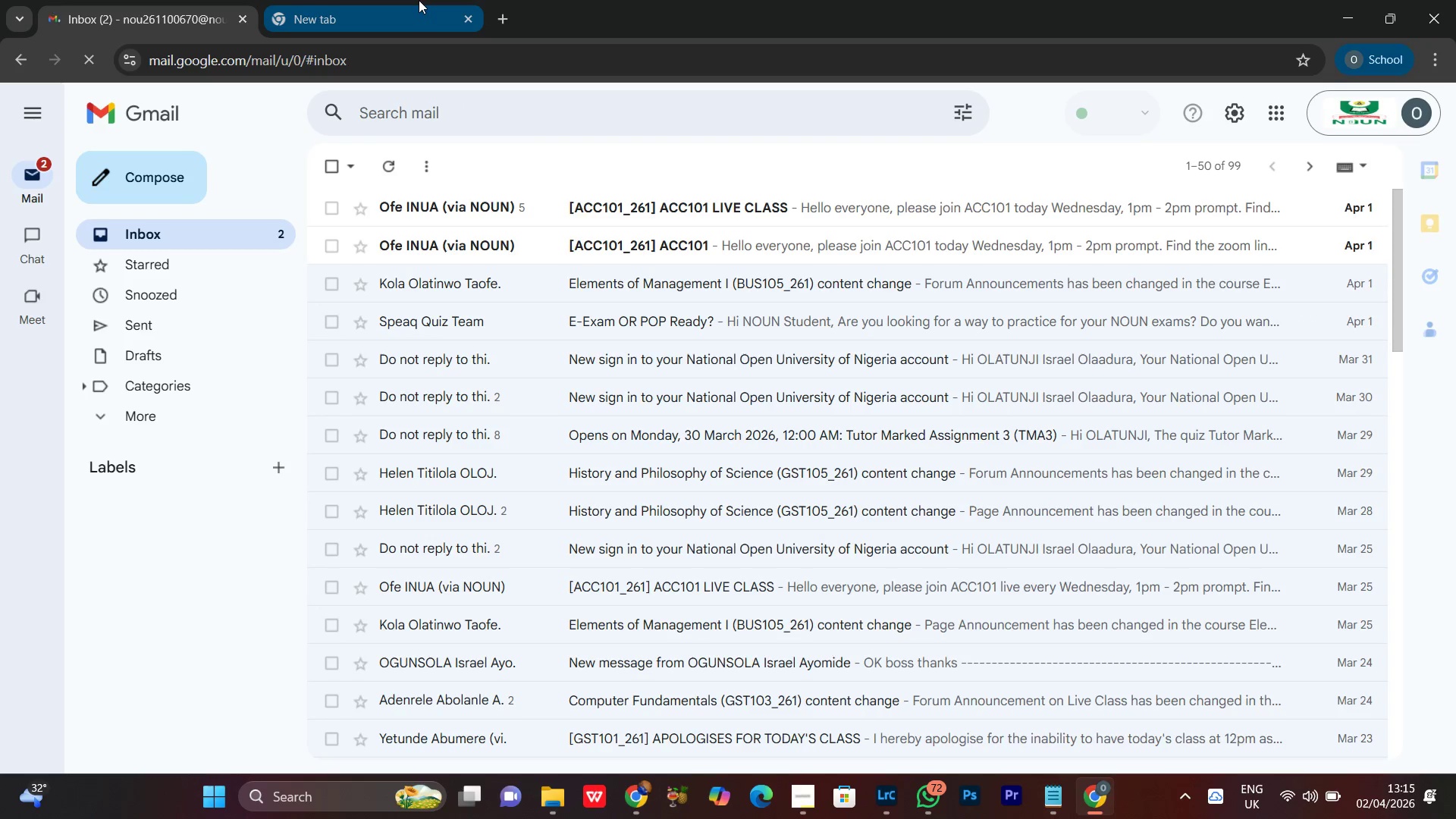 
left_click([419, 0])
 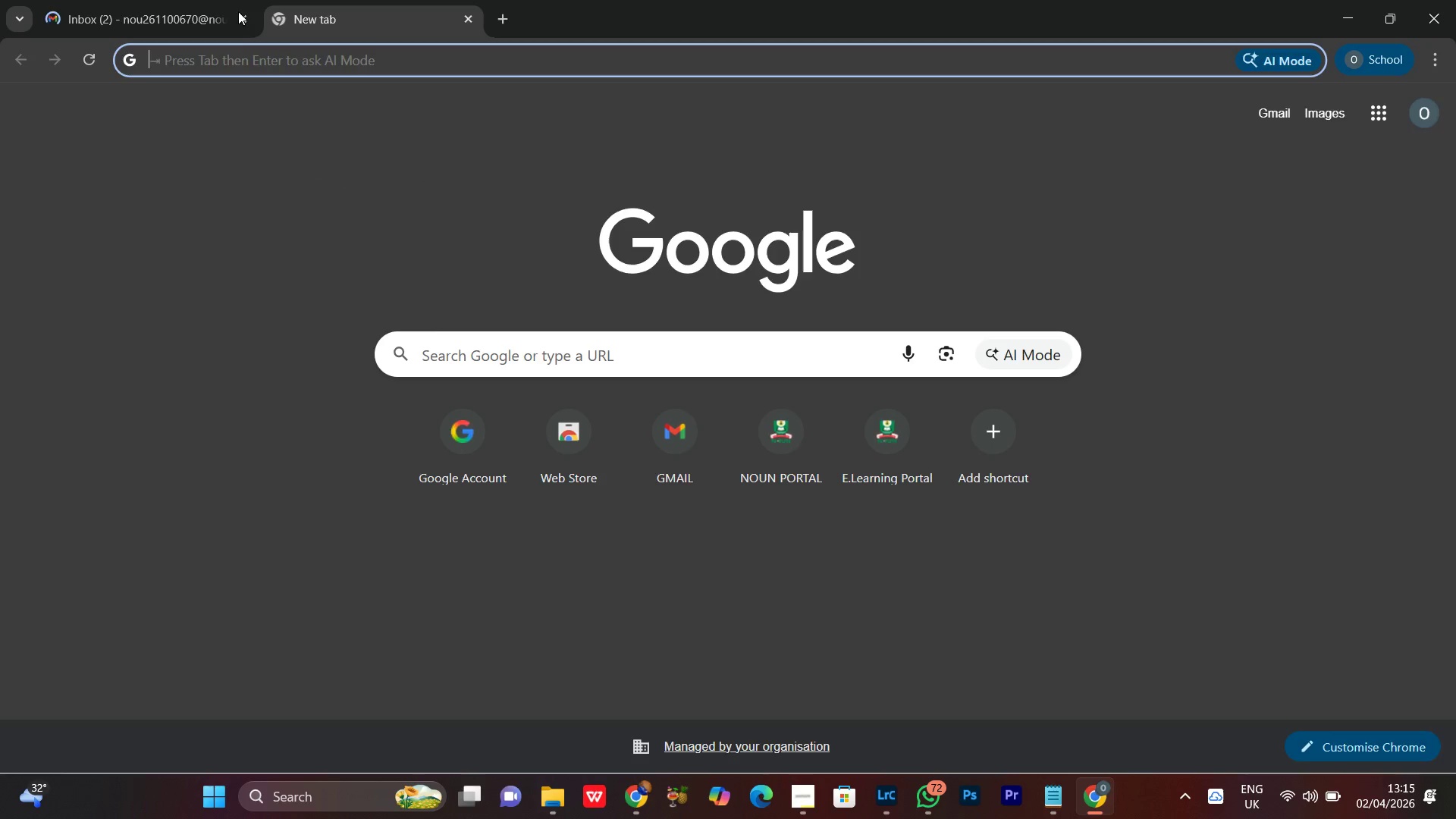 
left_click([224, 0])
 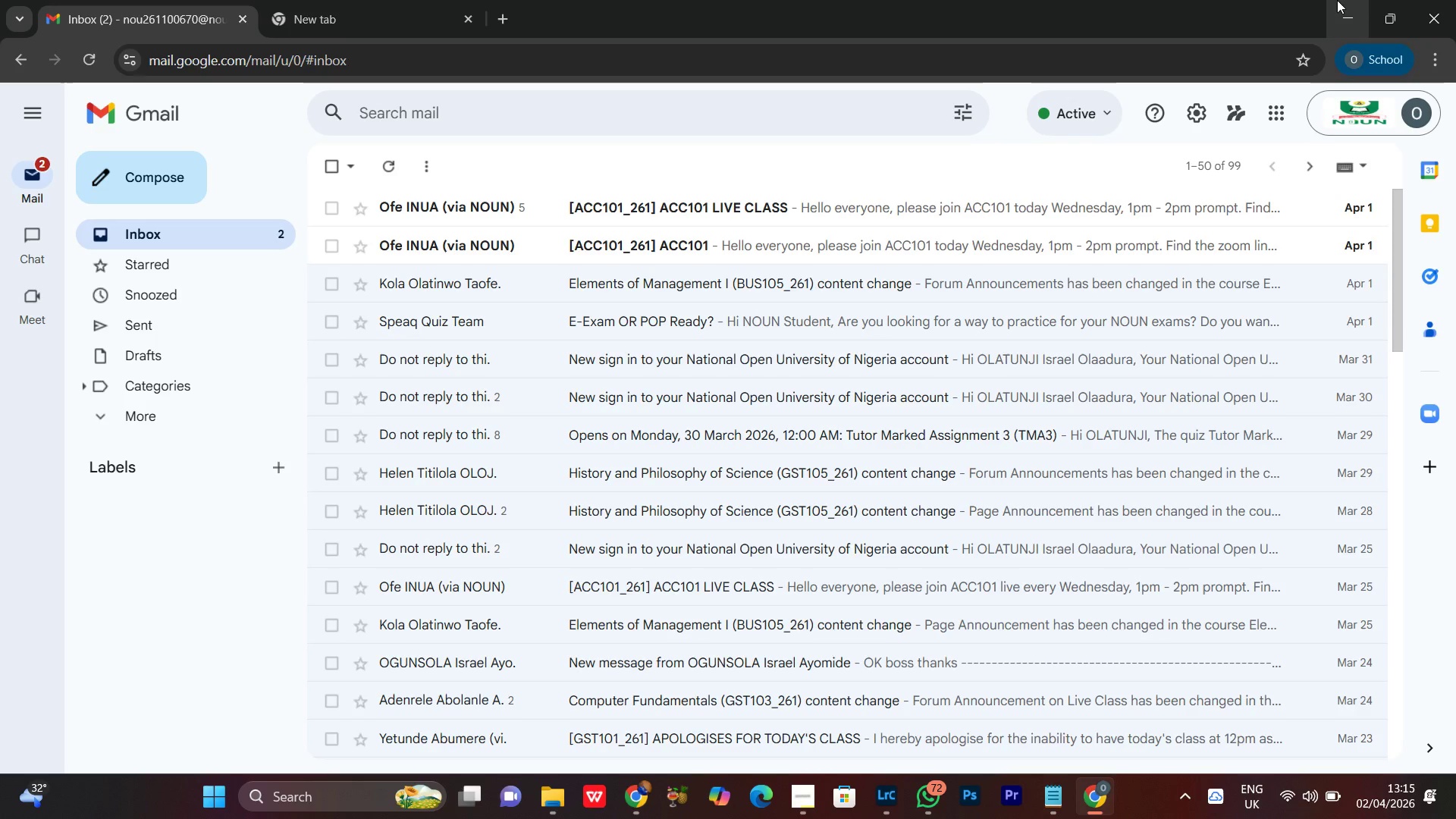 
wait(7.75)
 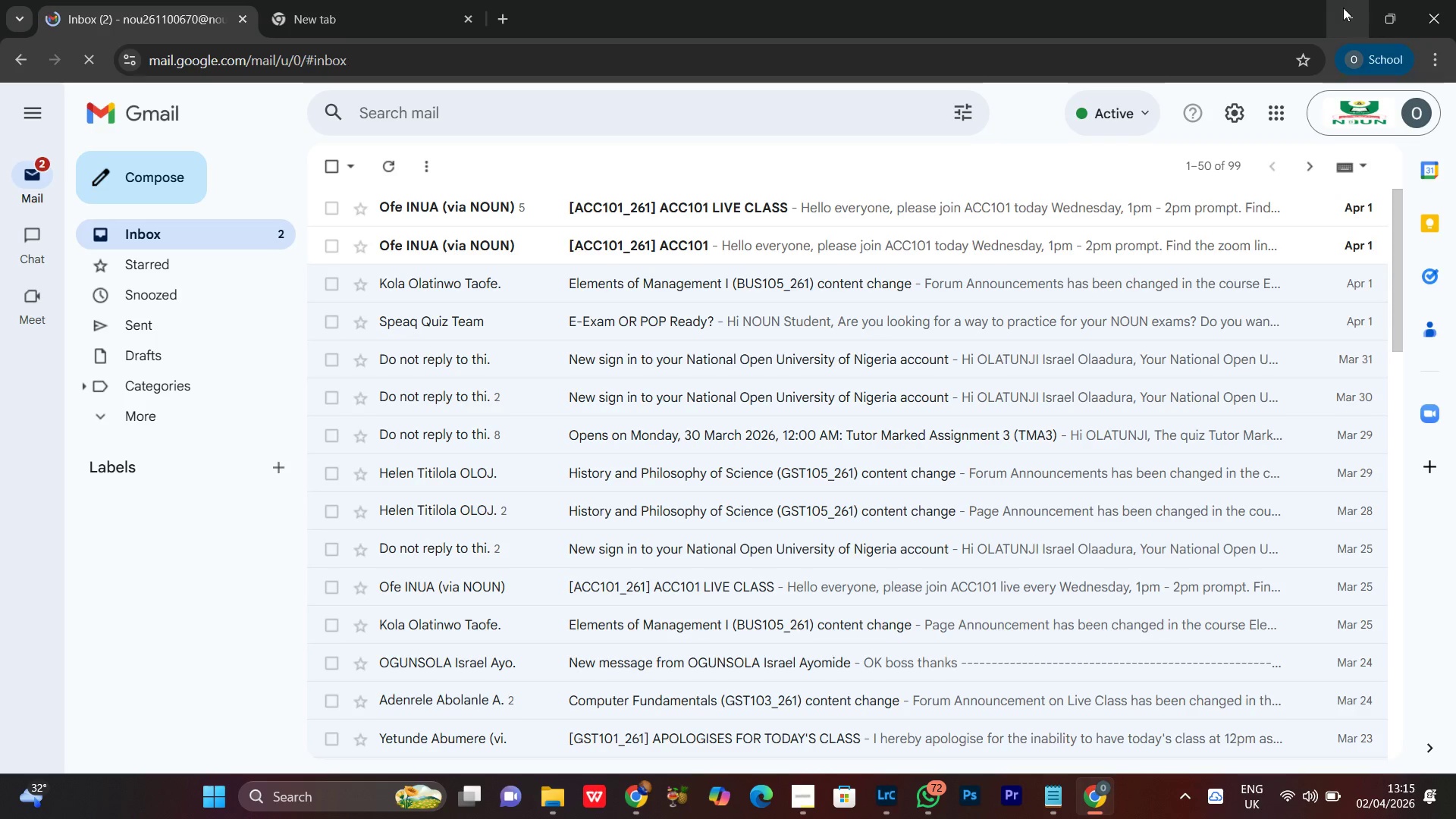 
left_click([1345, 10])
 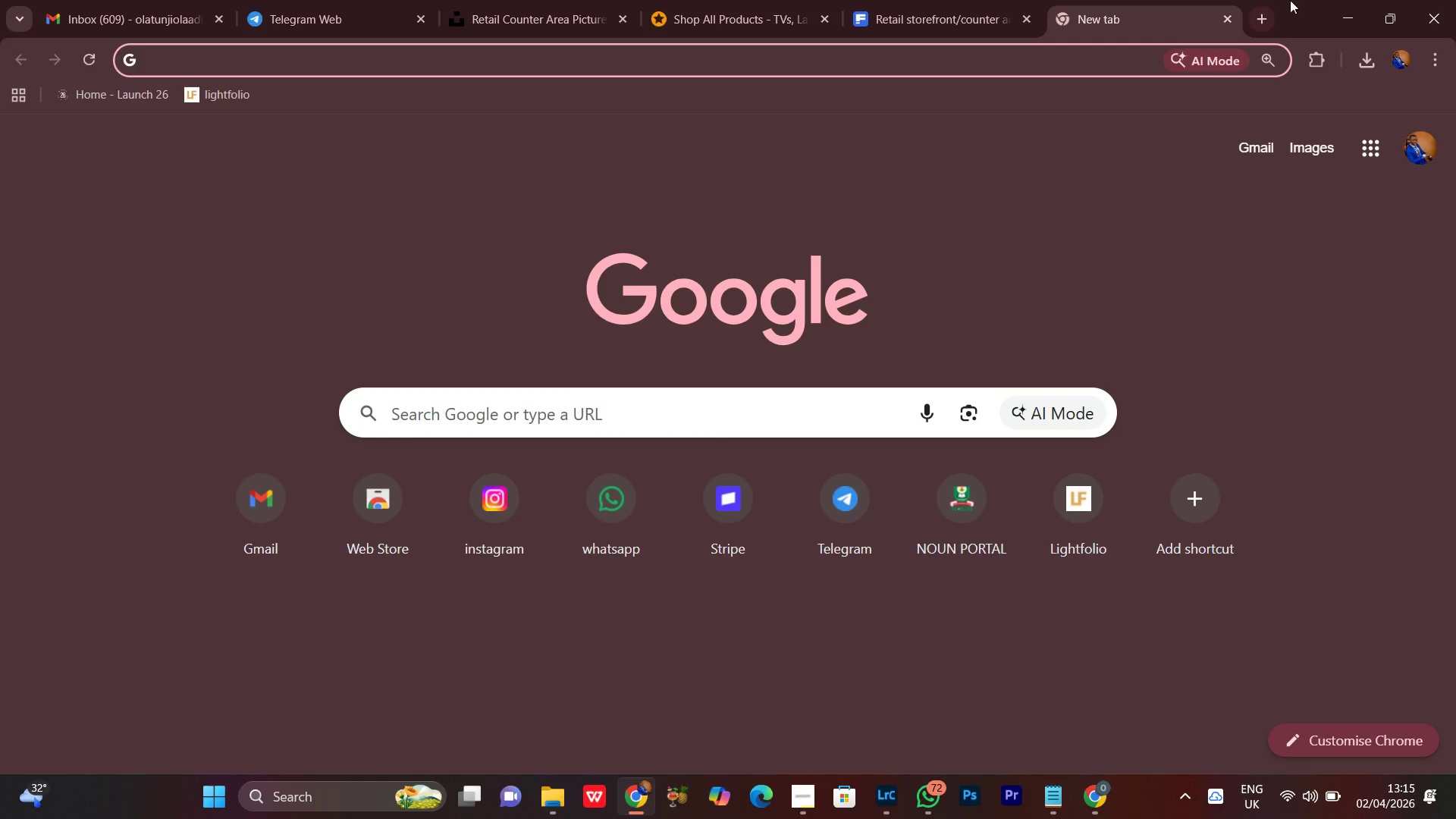 
left_click([1336, 11])
 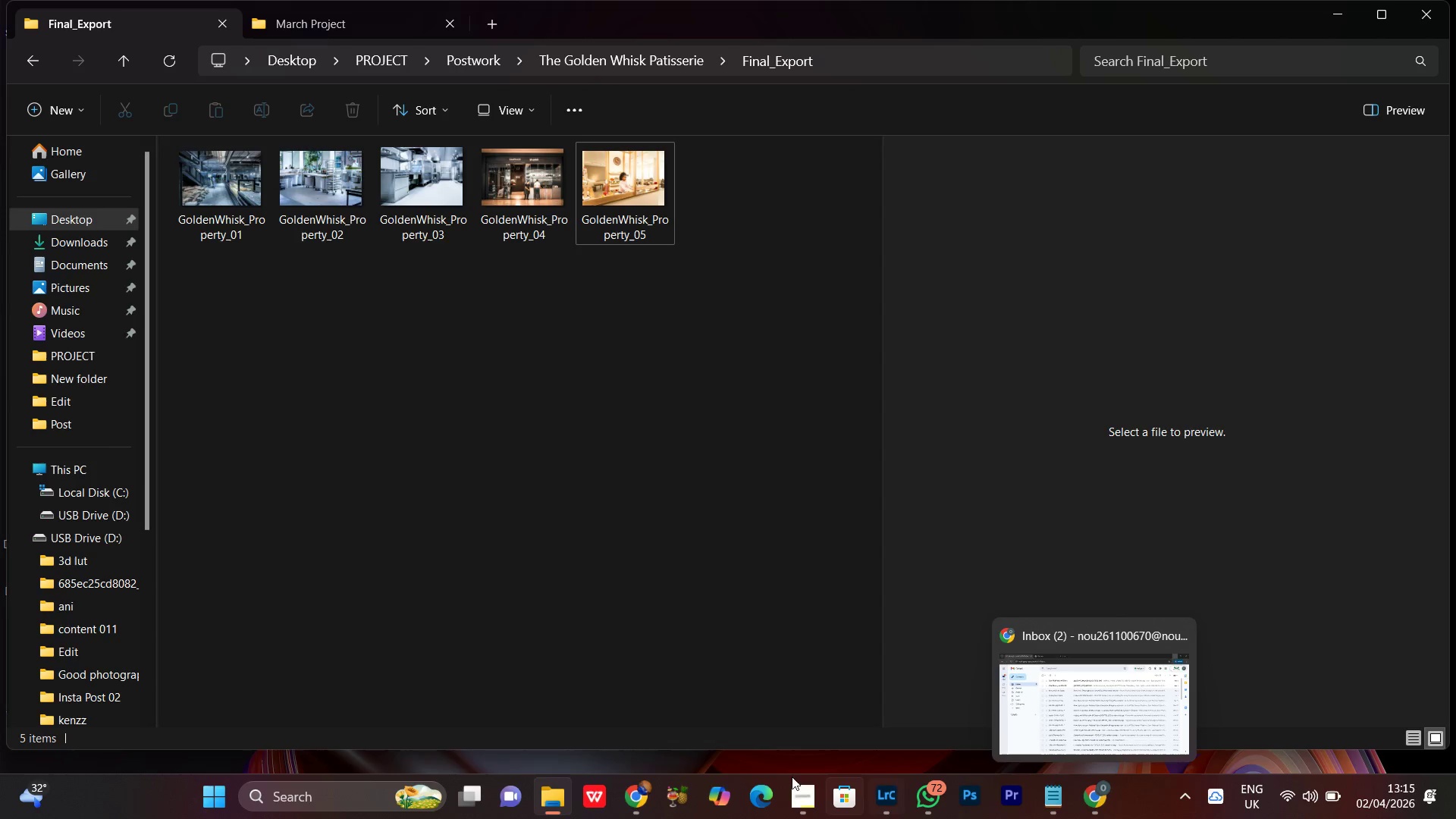 
left_click([644, 804])
 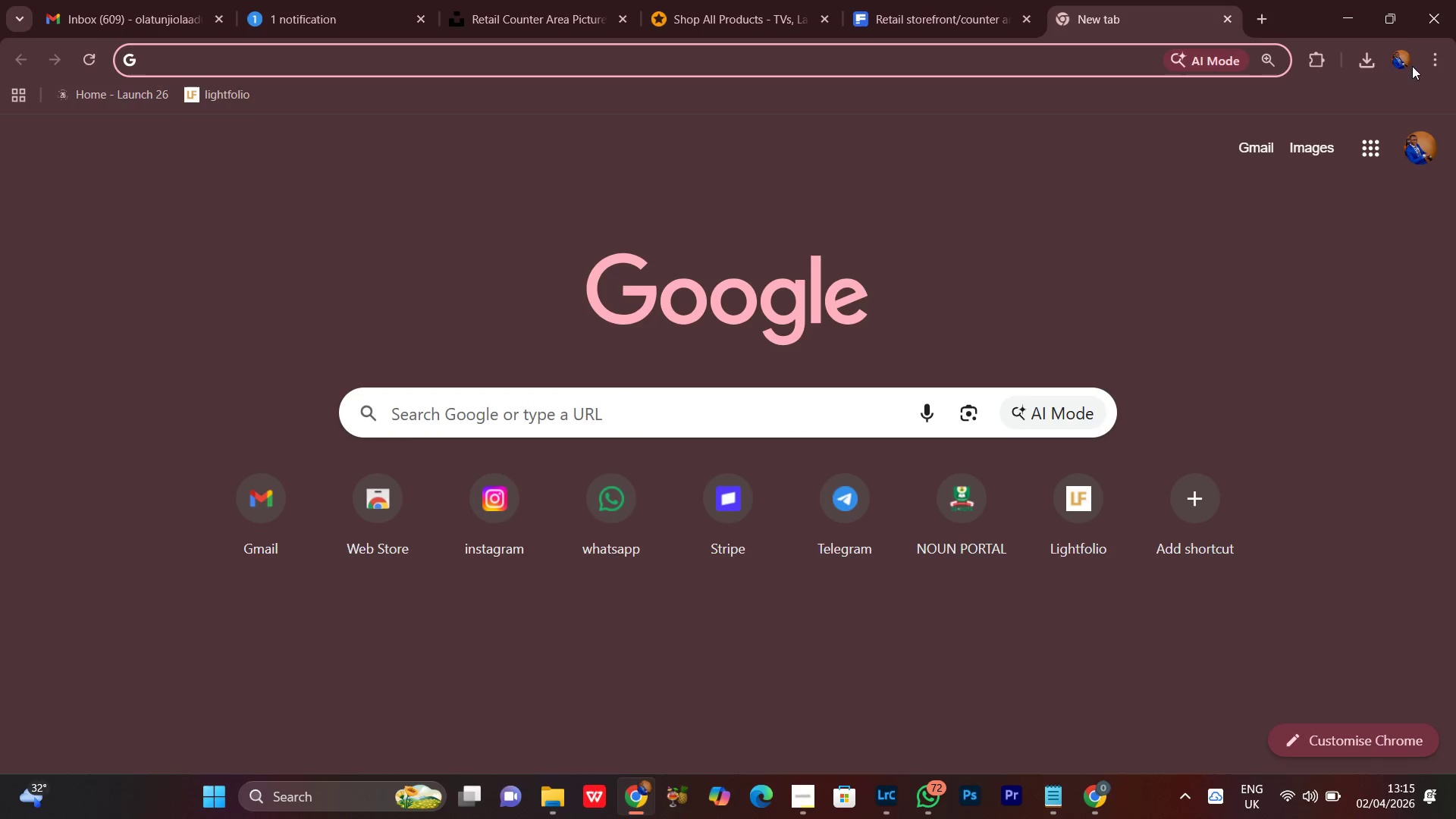 
left_click([1395, 69])
 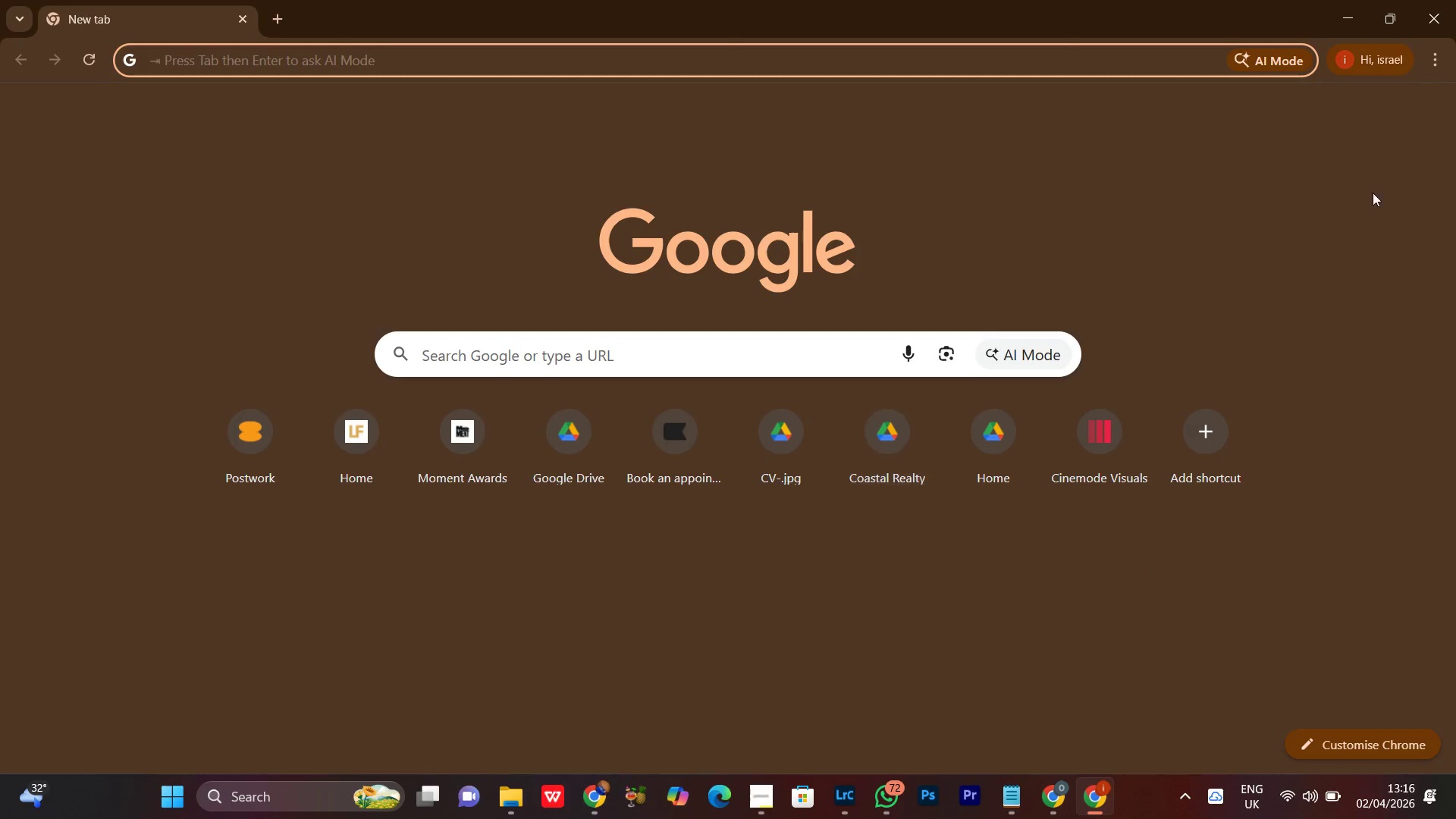 
left_click([1376, 121])
 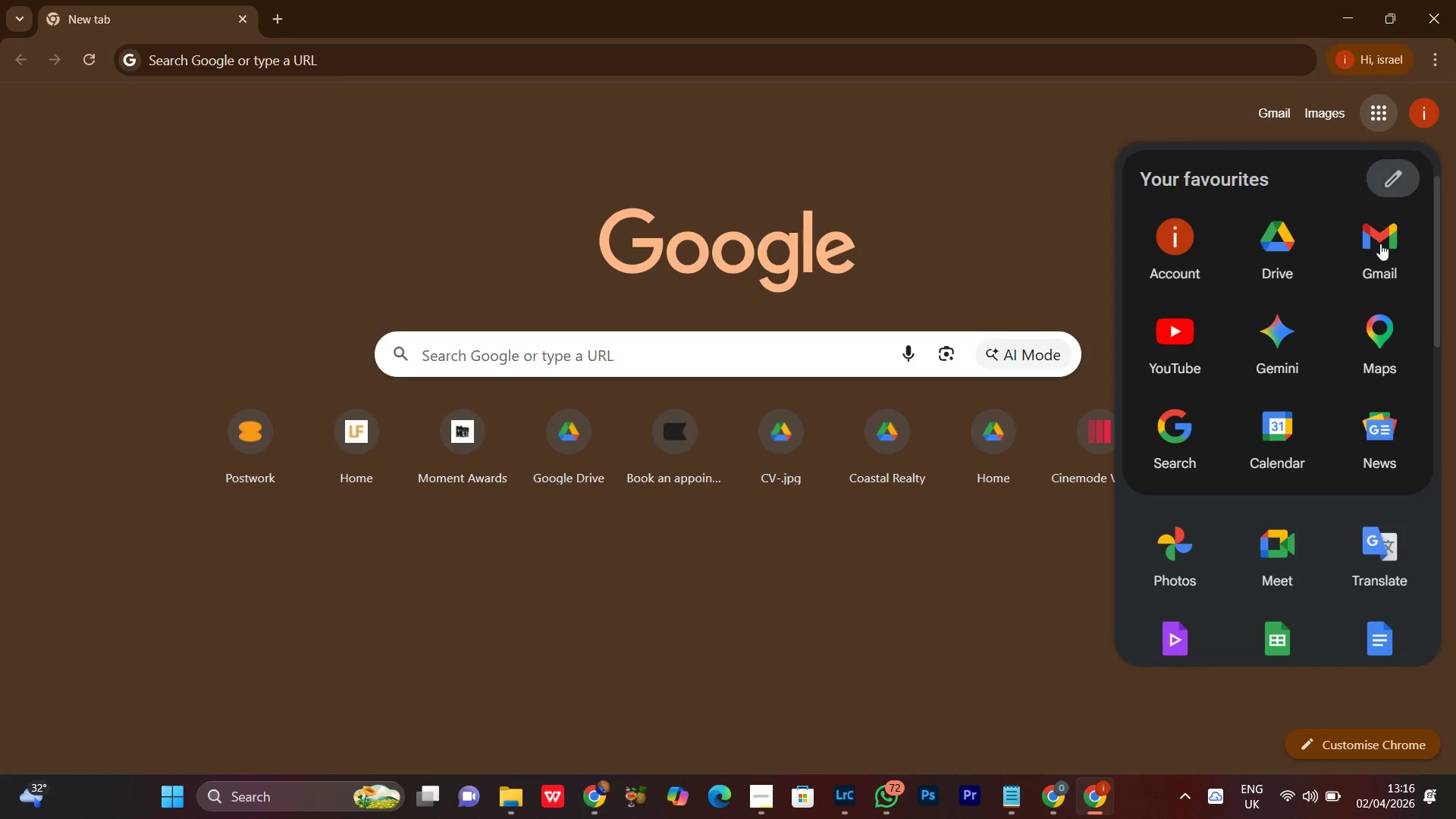 
left_click([1382, 241])
 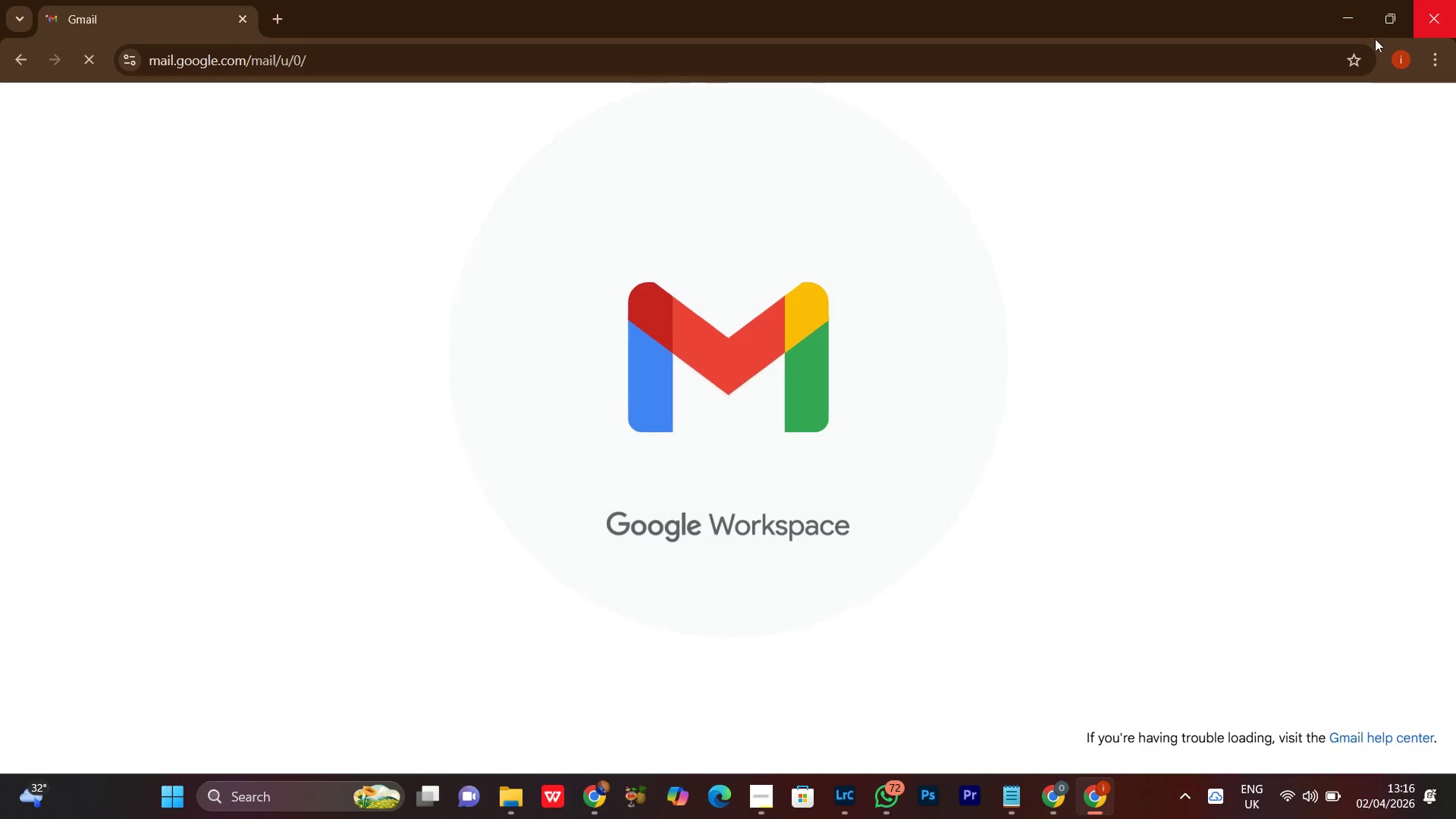 
wait(5.59)
 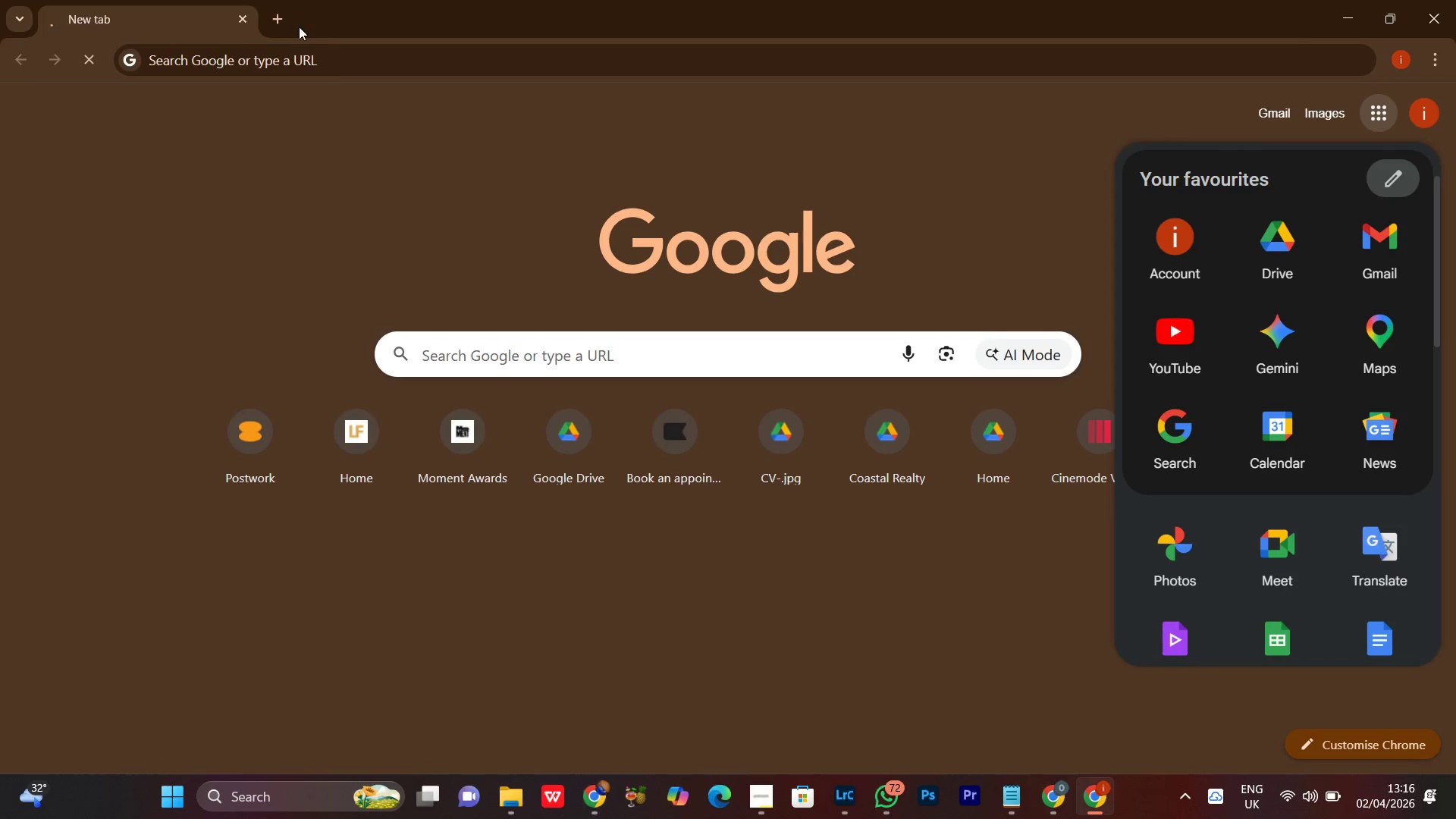 
left_click([285, 20])
 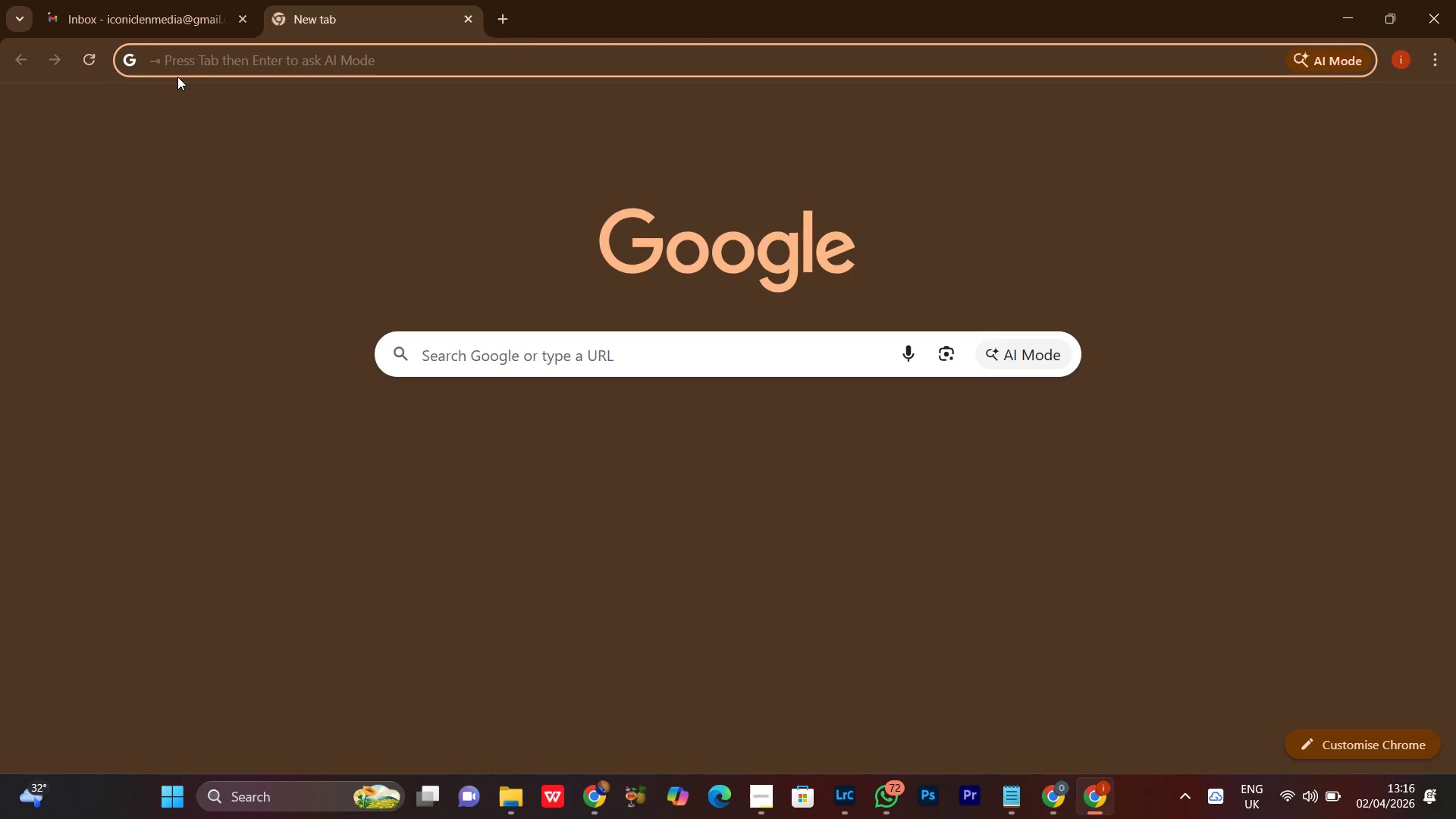 
left_click([145, 0])
 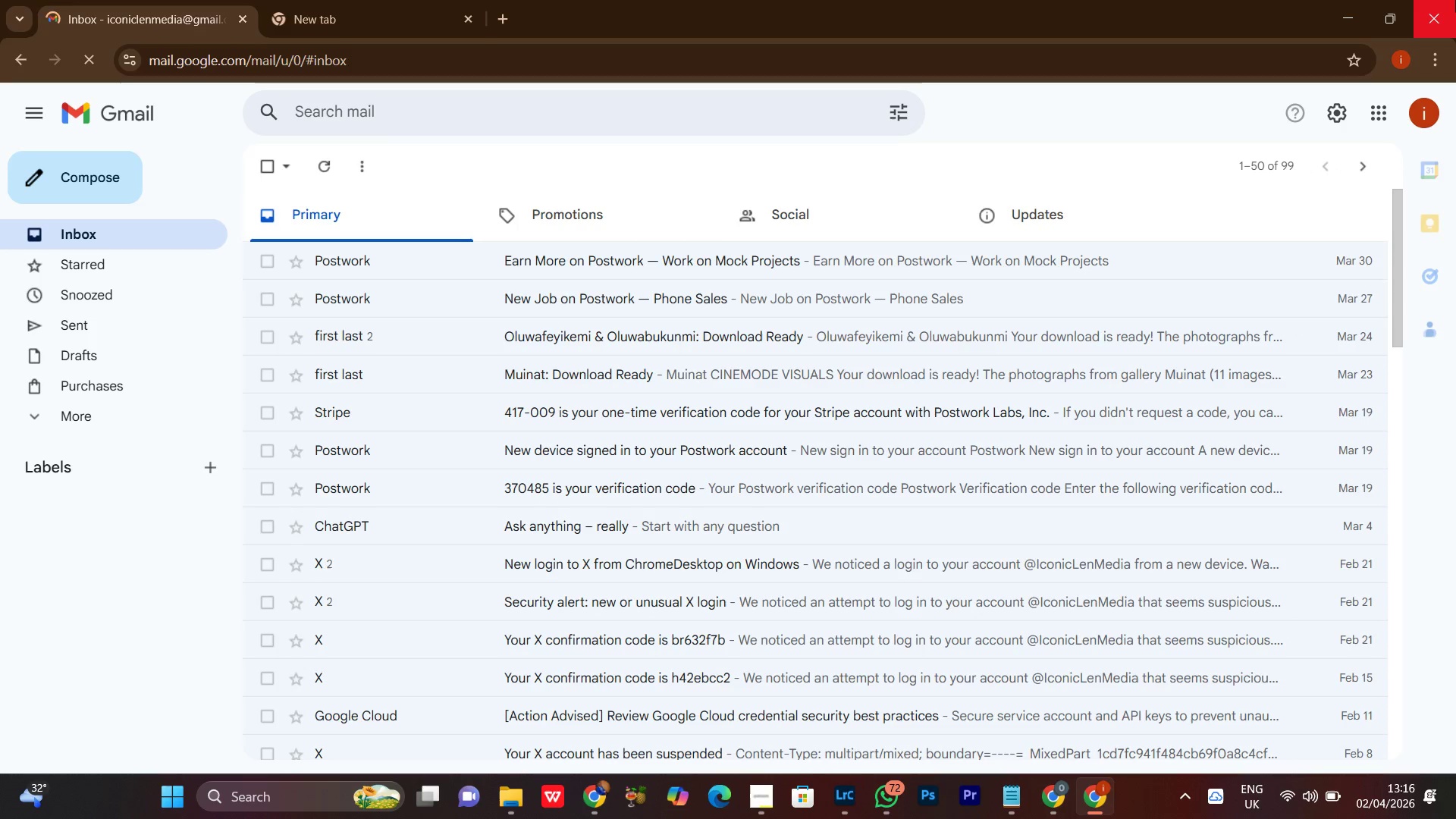 
left_click([1455, 0])
 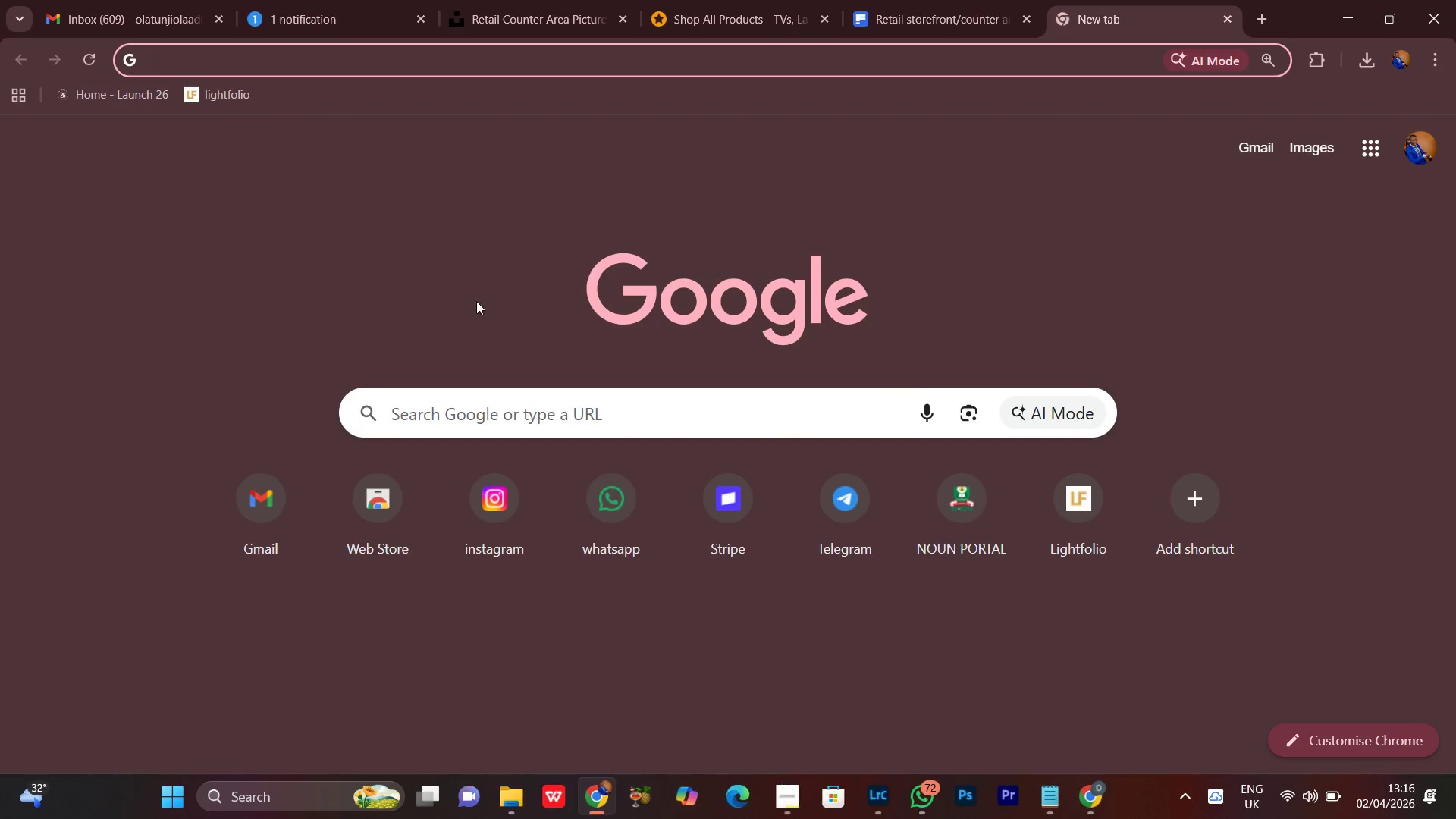 
left_click([325, 266])
 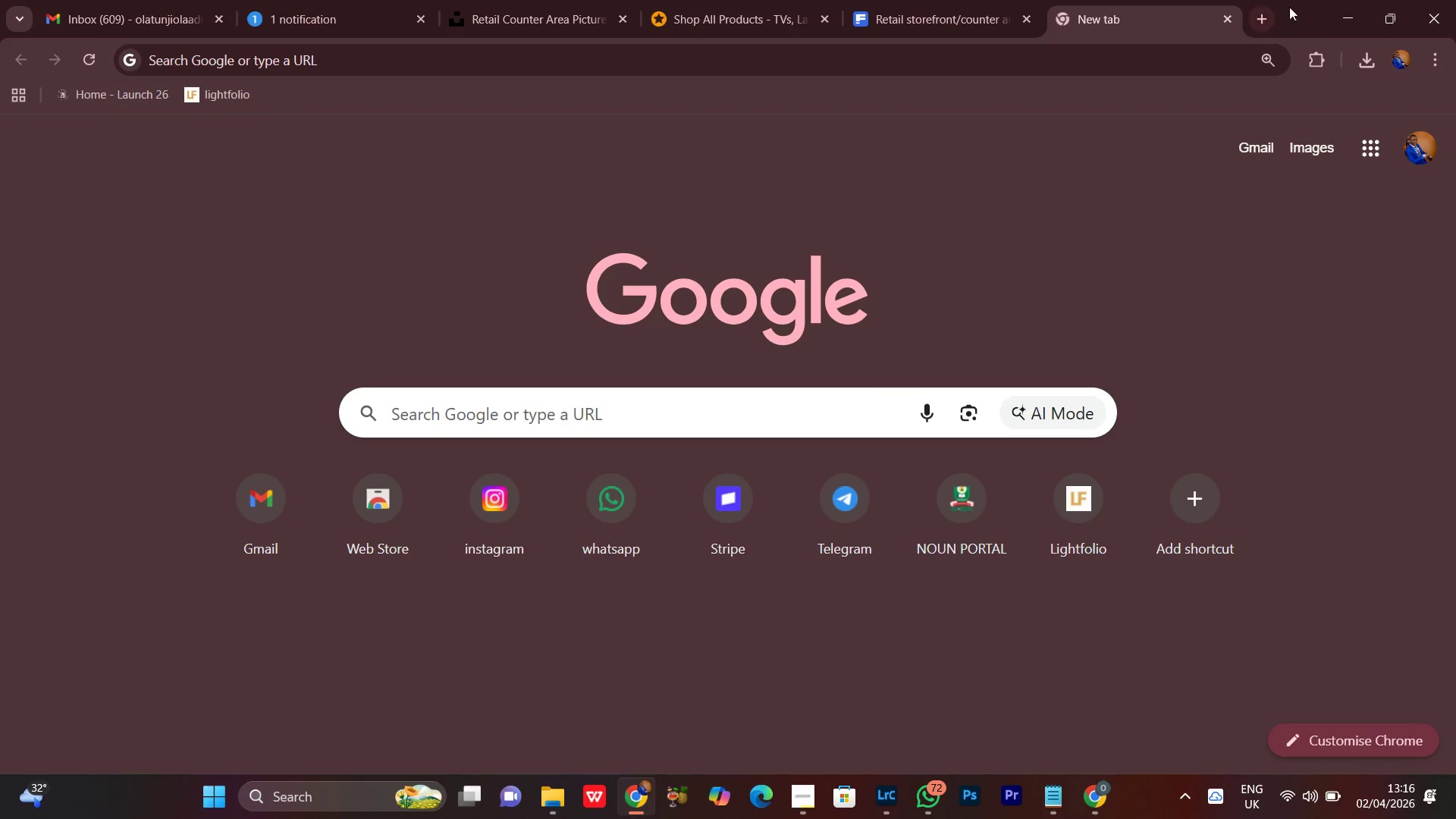 
left_click([1342, 14])
 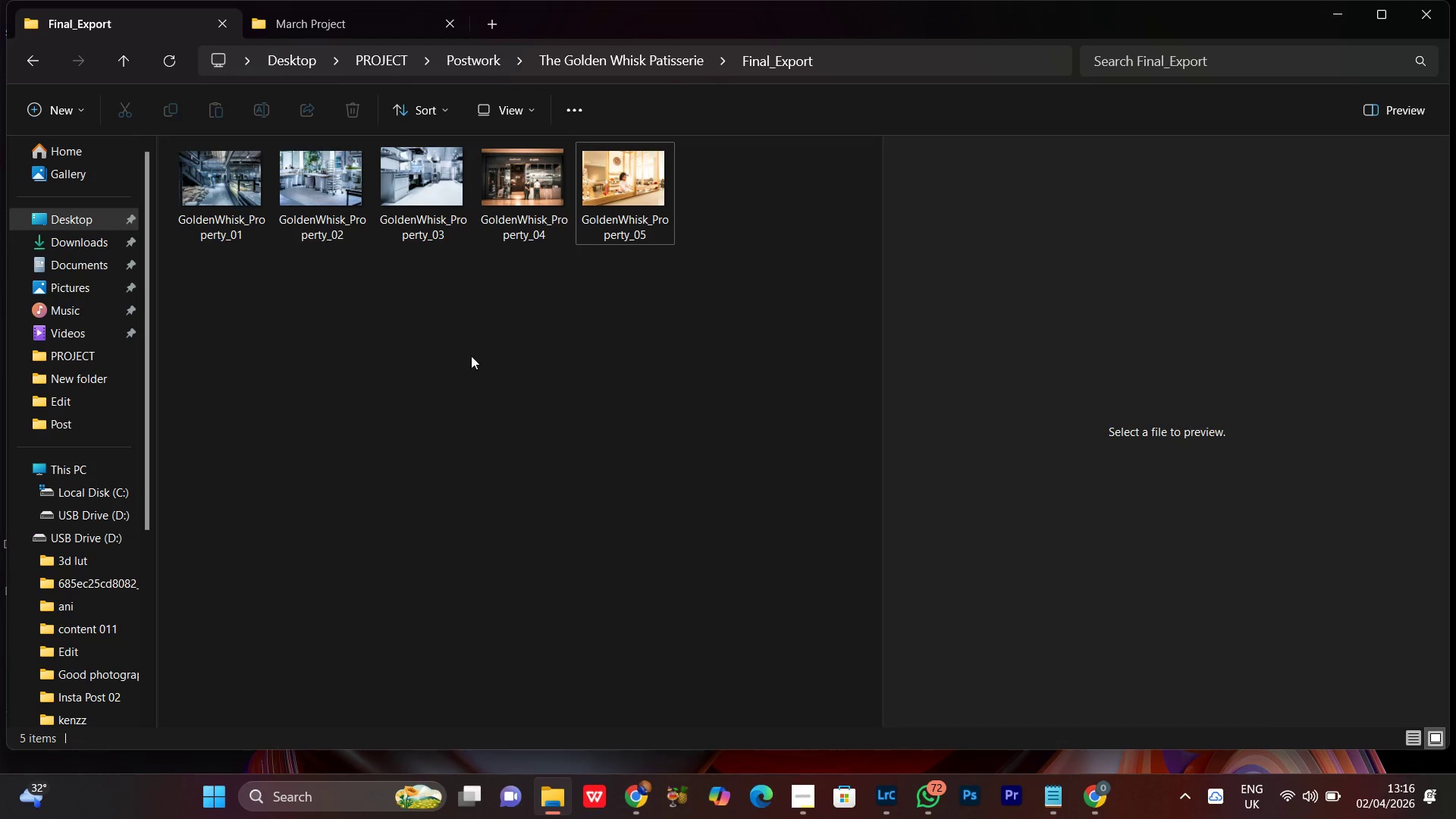 
double_click([566, 155])
 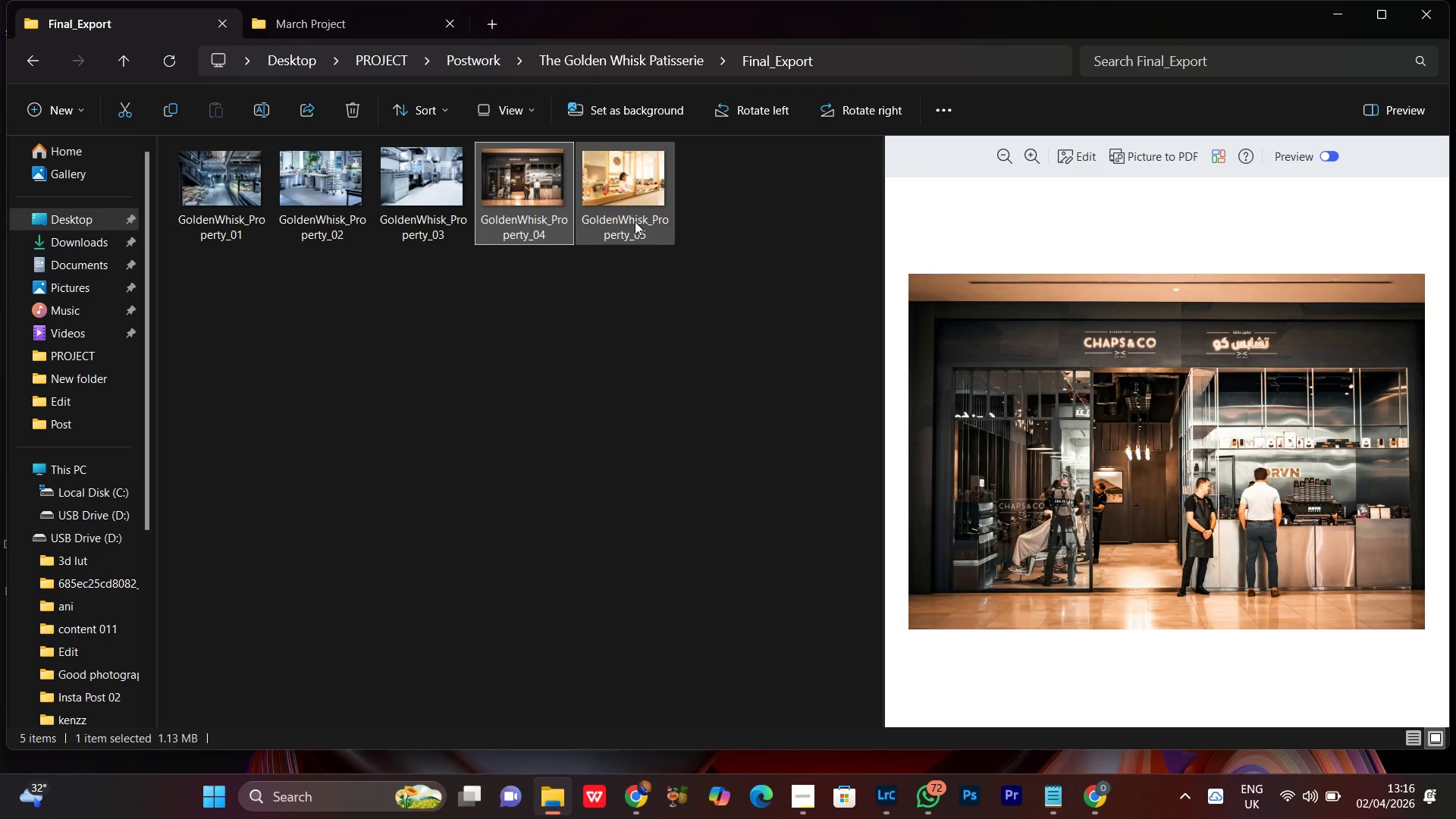 
left_click([635, 218])
 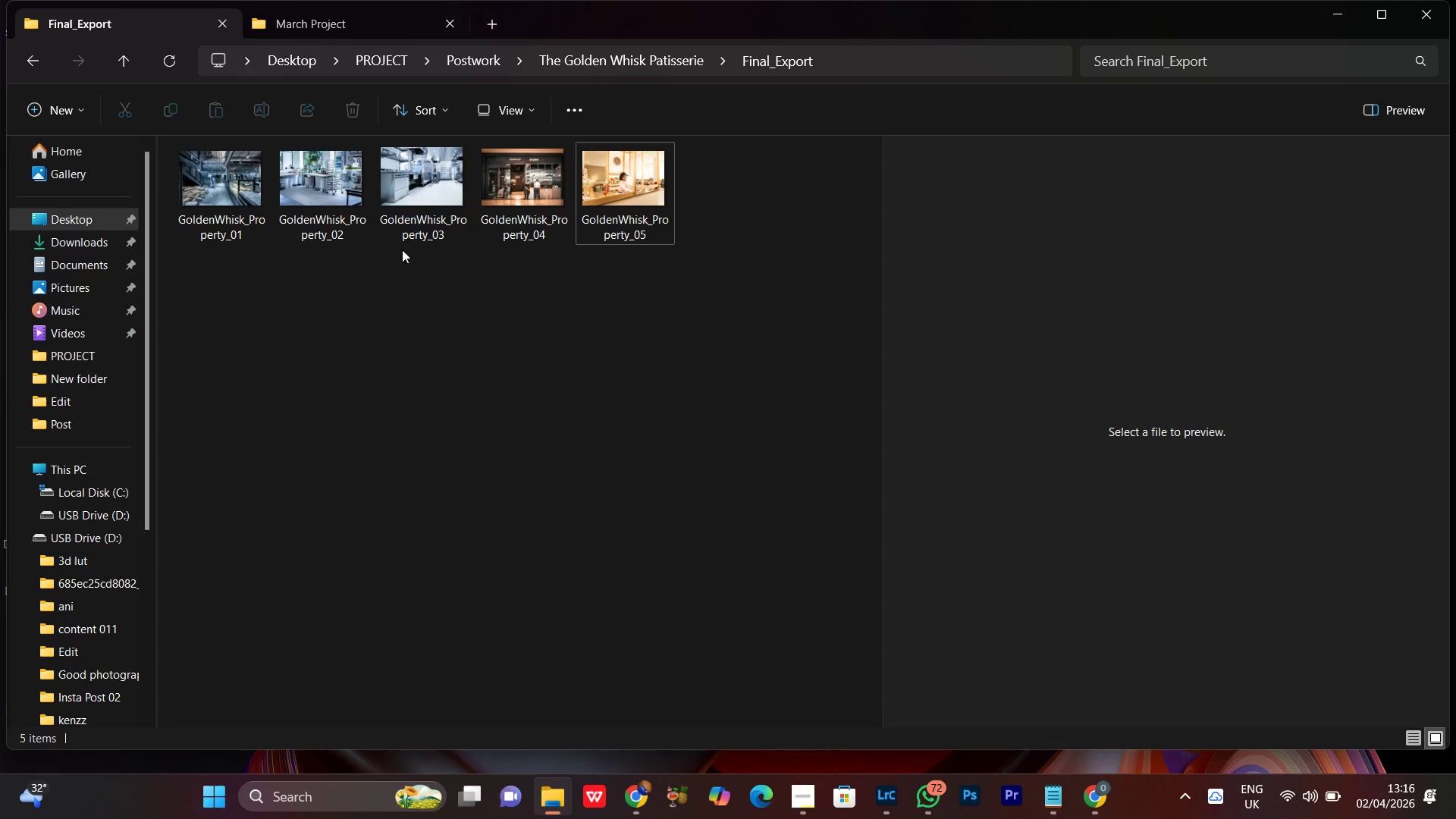 
double_click([386, 149])
 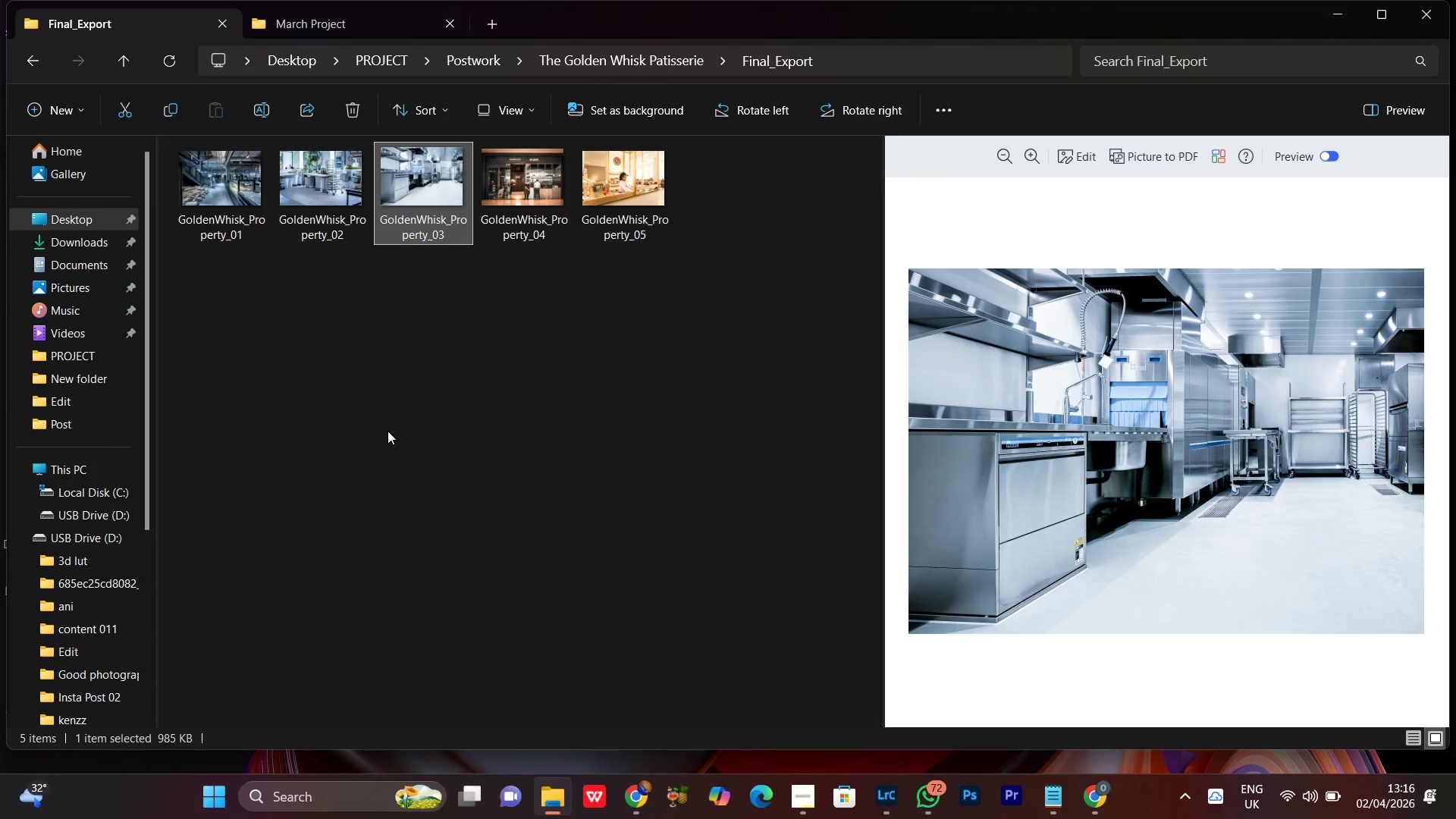 
left_click([388, 431])
 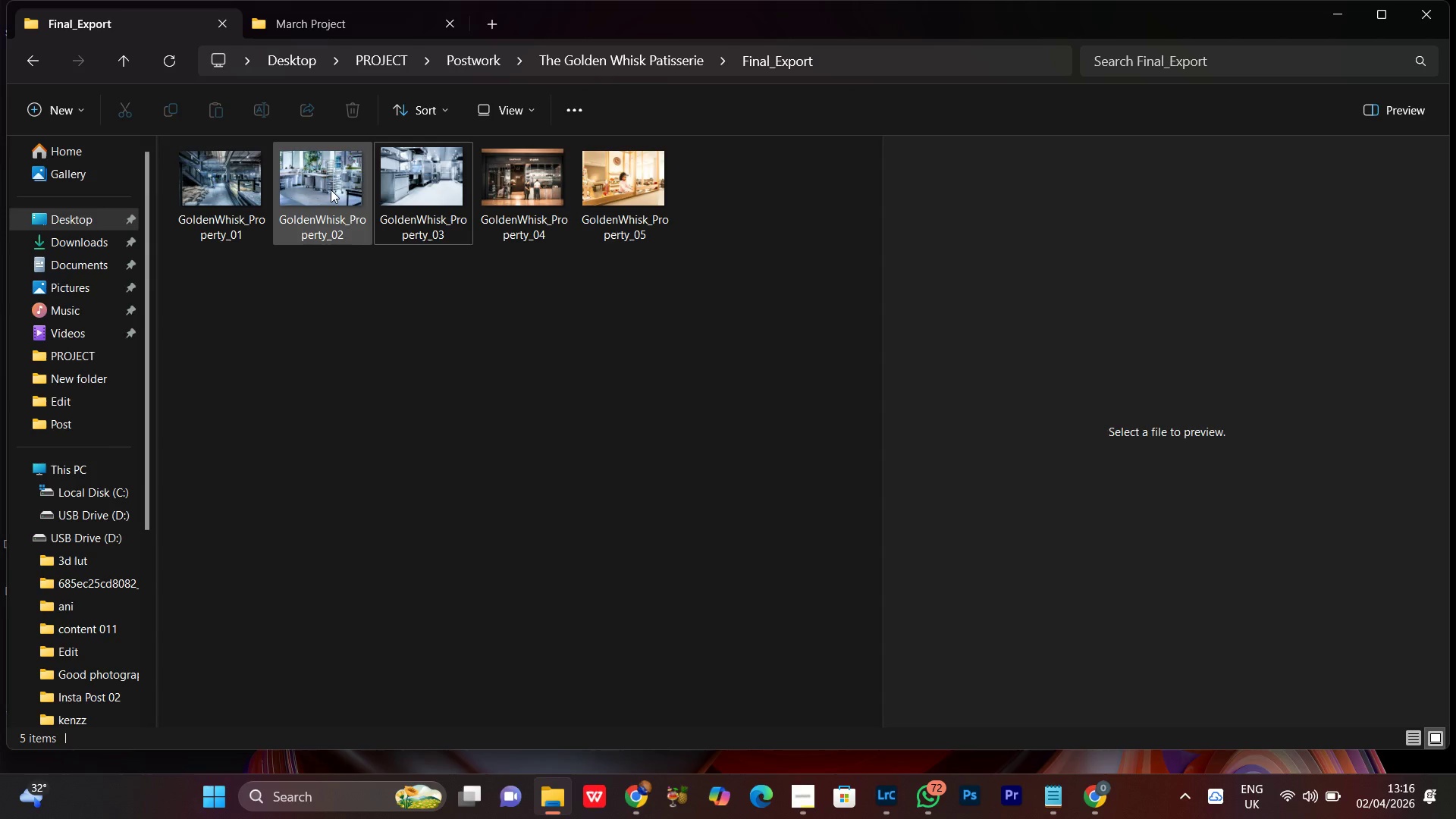 
left_click([330, 190])
 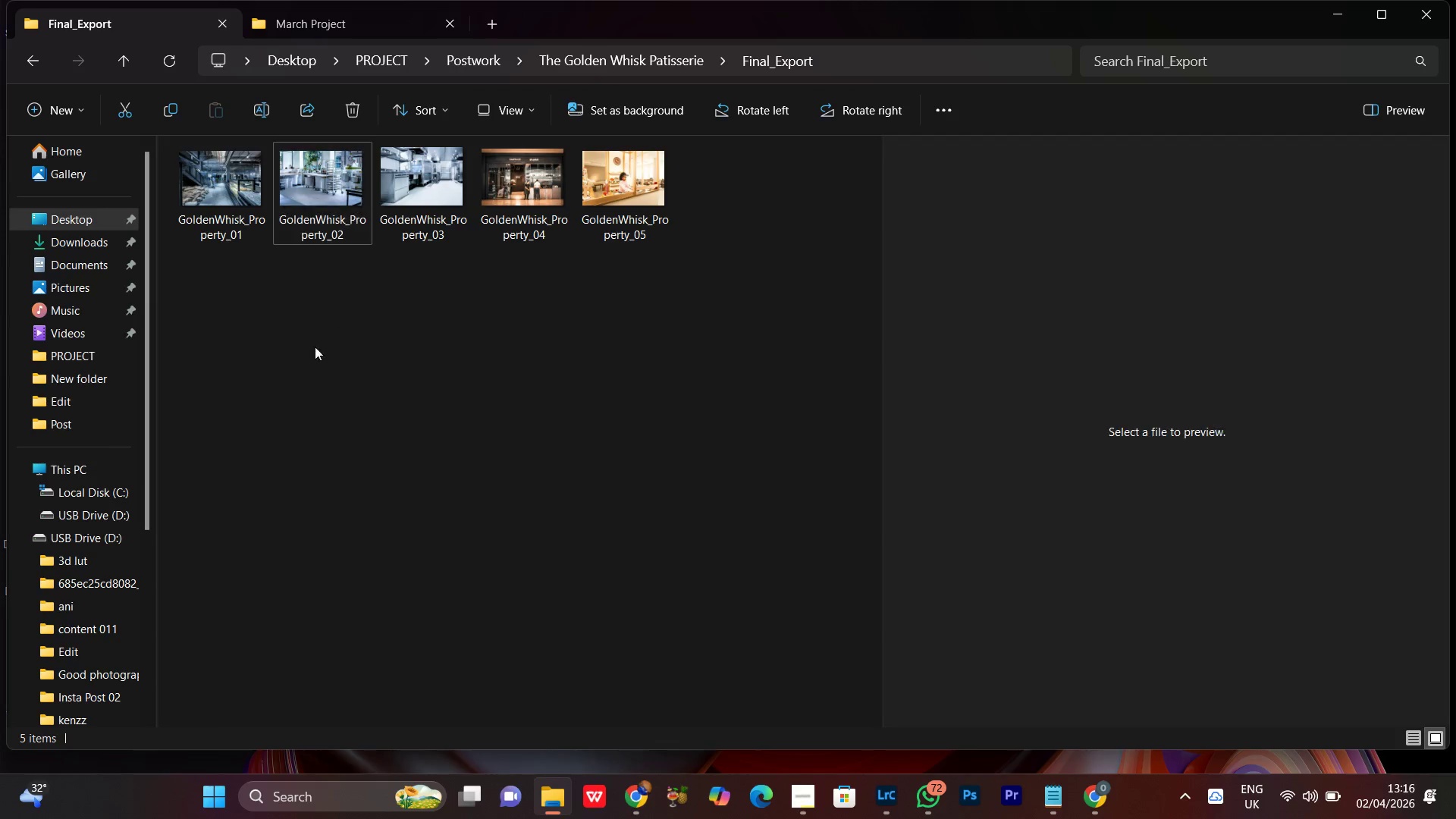 
double_click([238, 202])
 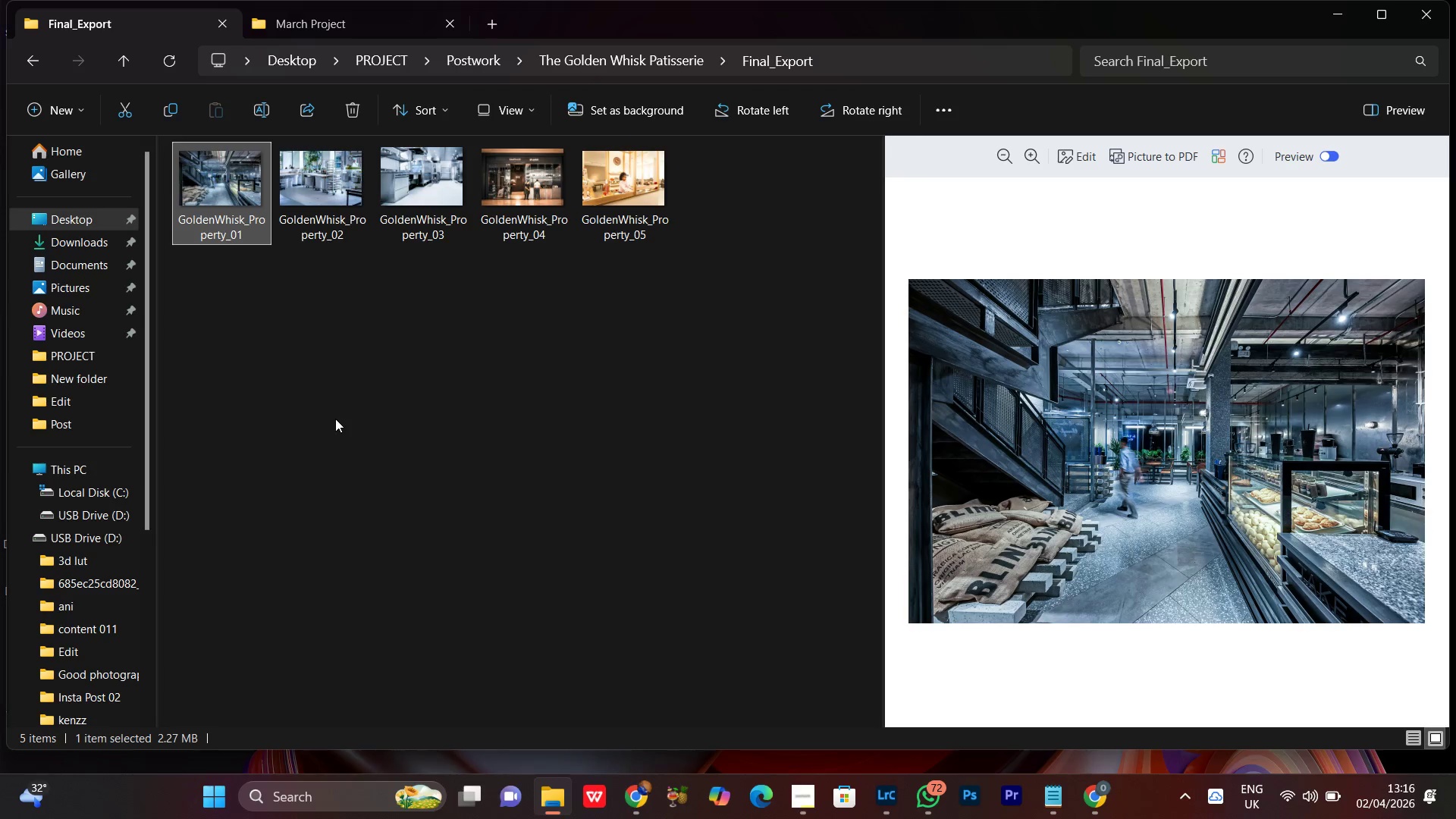 
left_click([335, 419])
 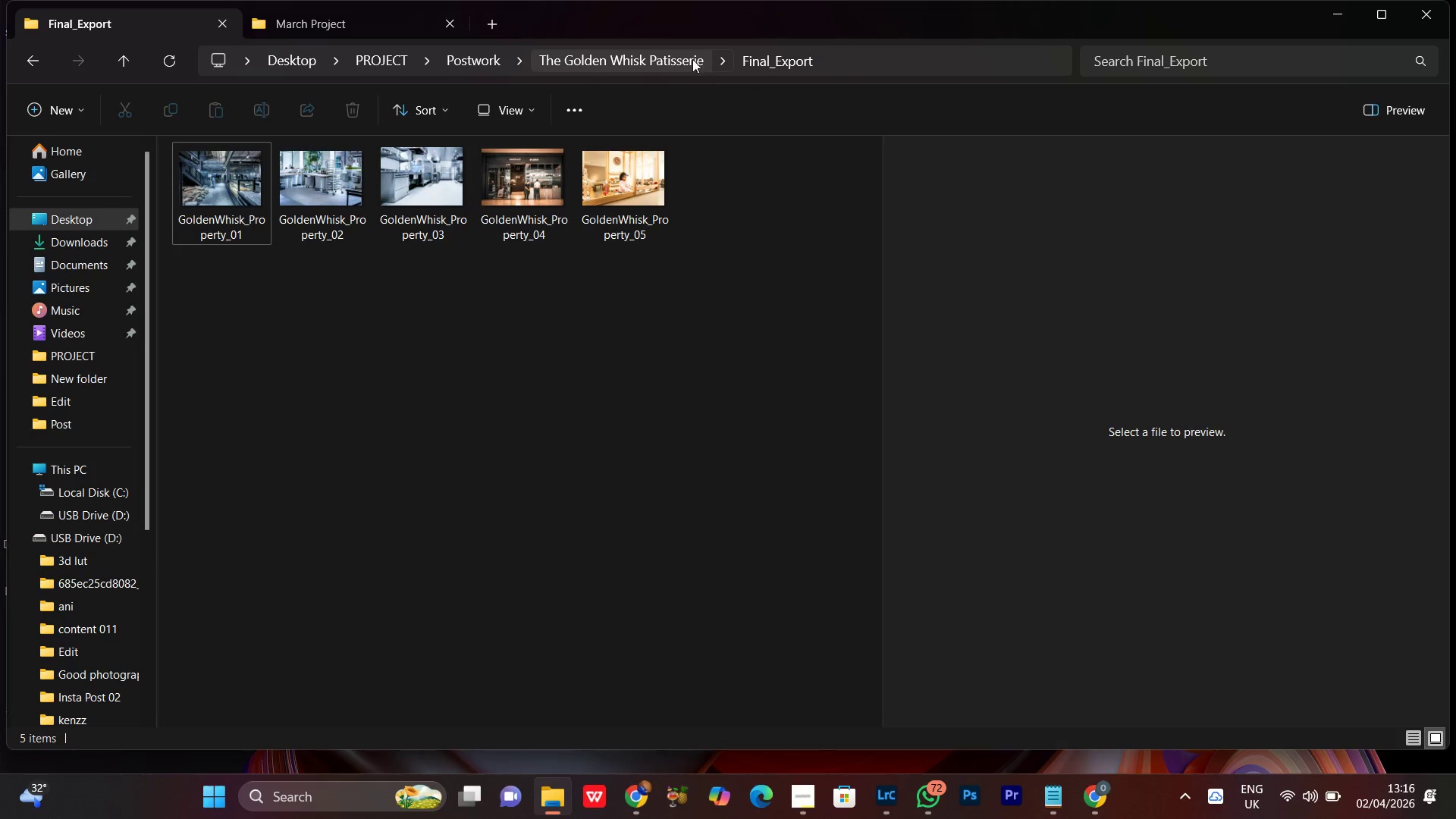 
left_click([689, 58])
 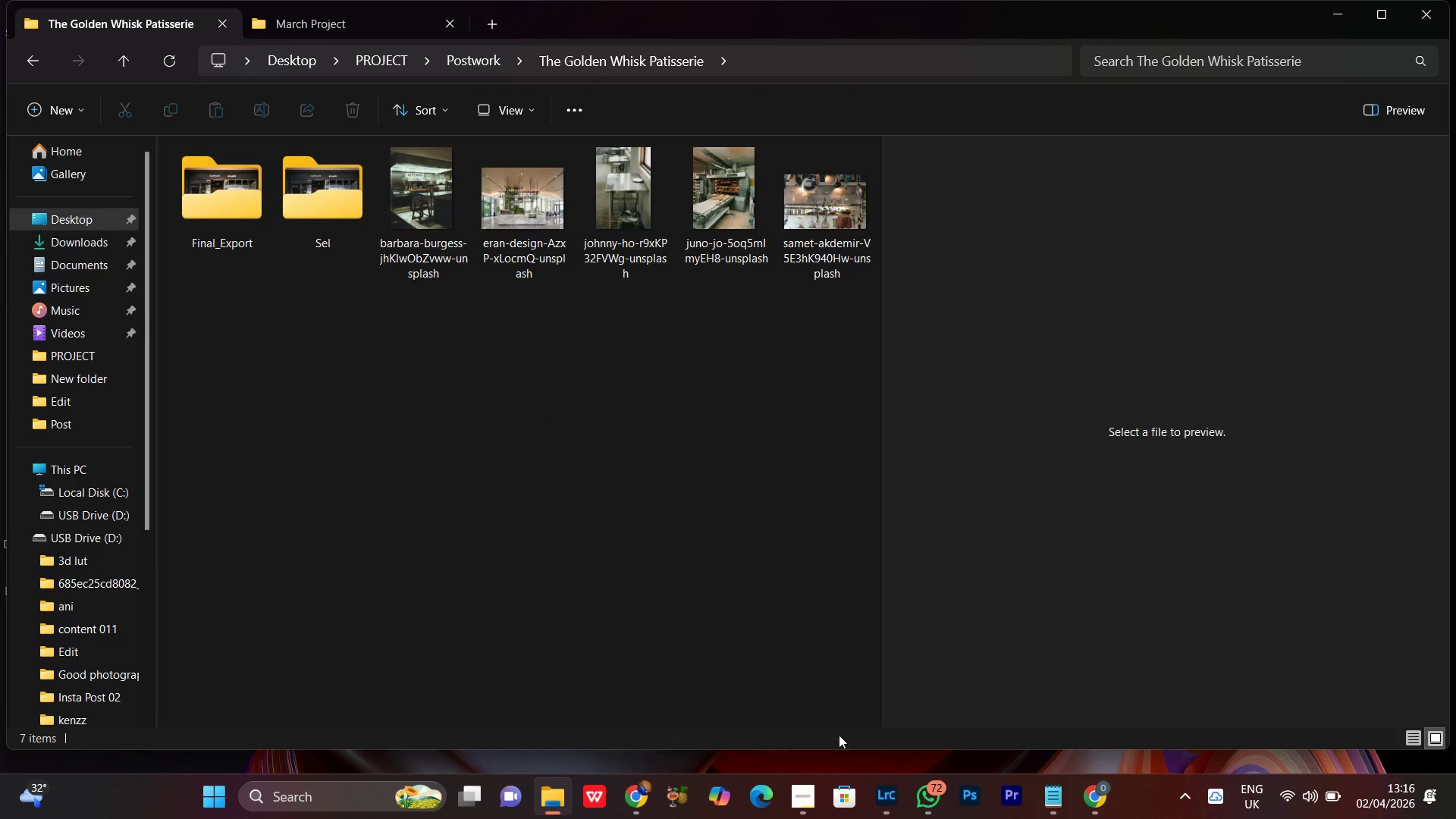 
left_click([874, 810])
 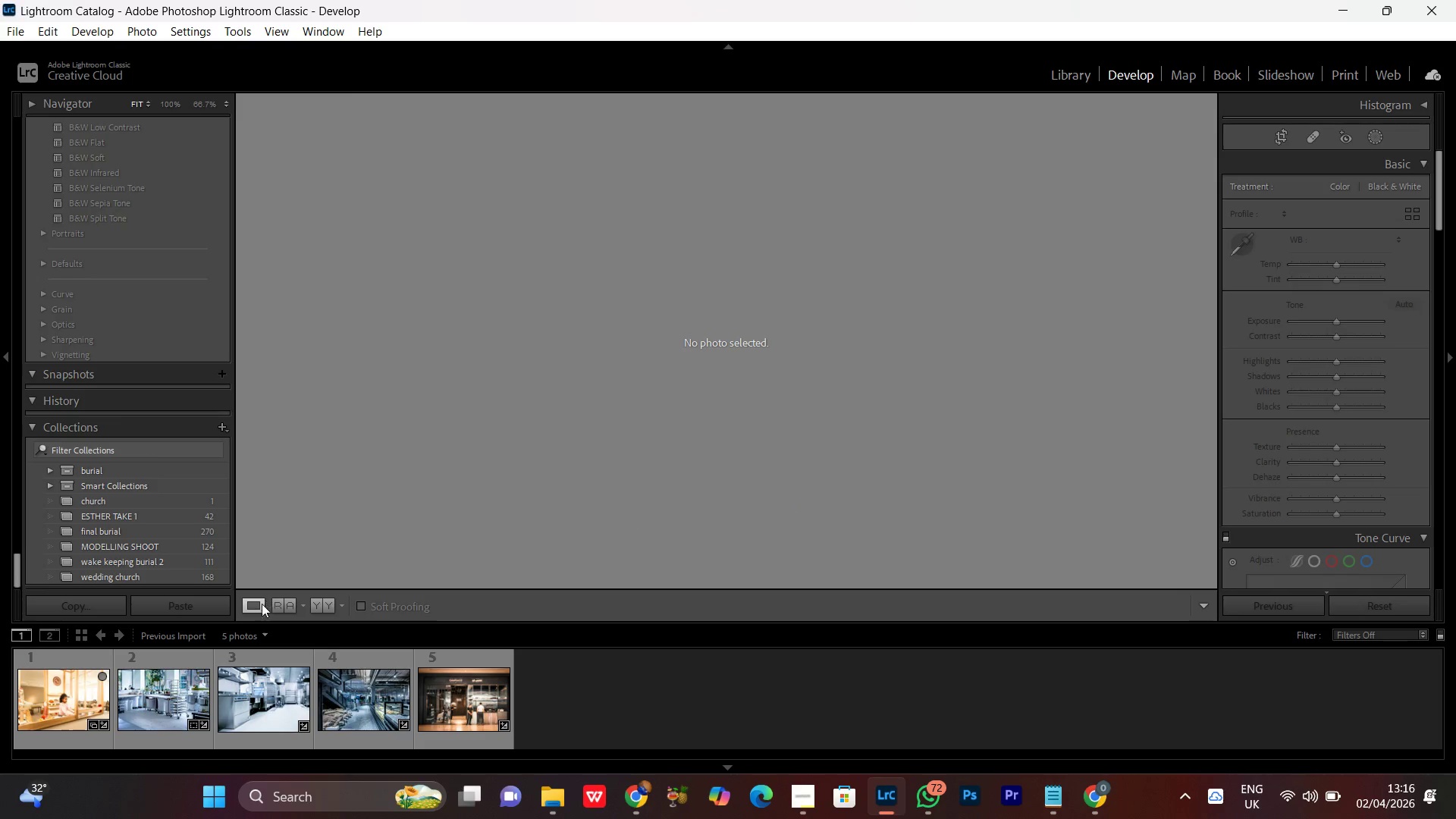 
left_click([325, 608])
 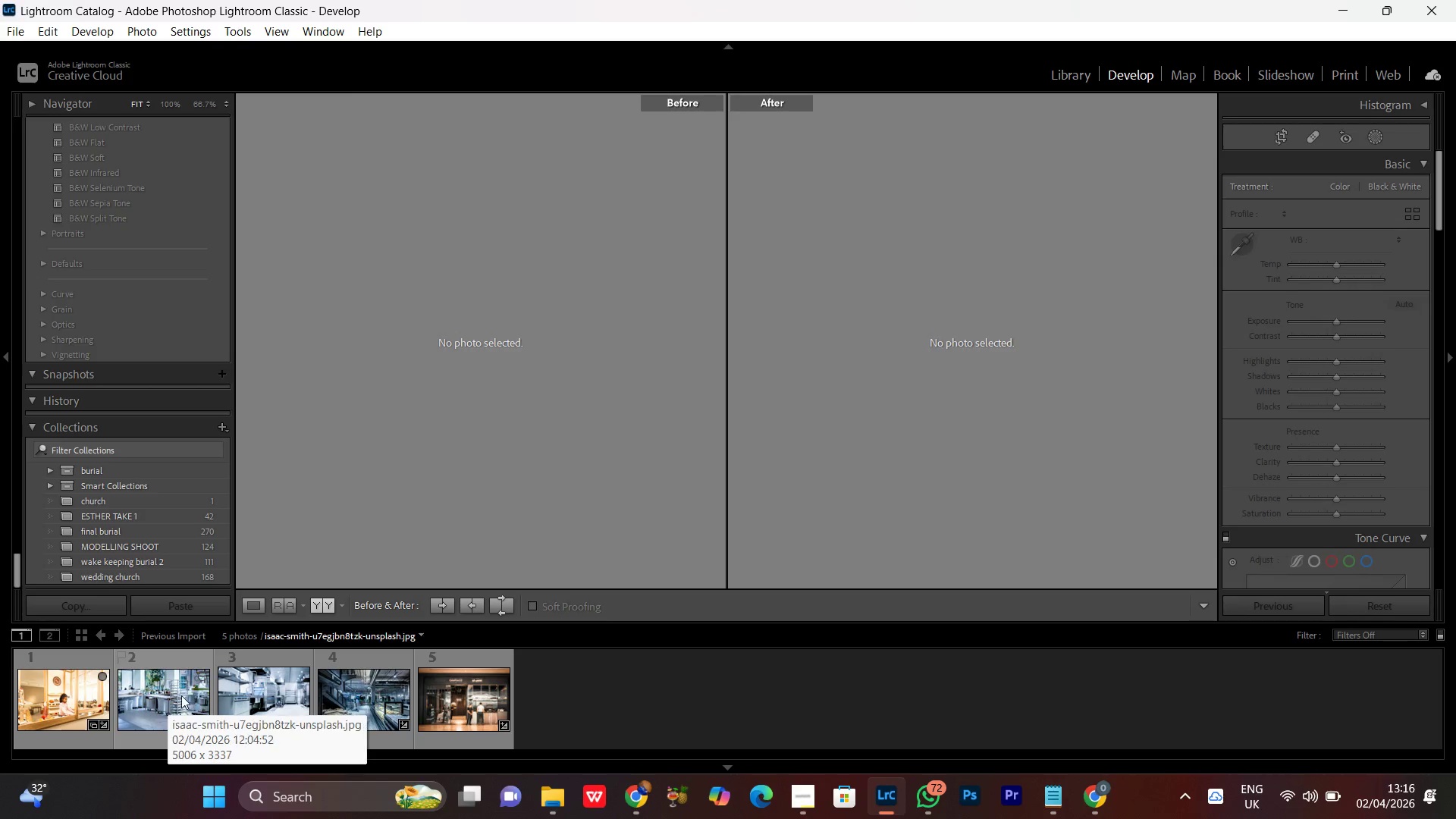 
left_click([165, 692])
 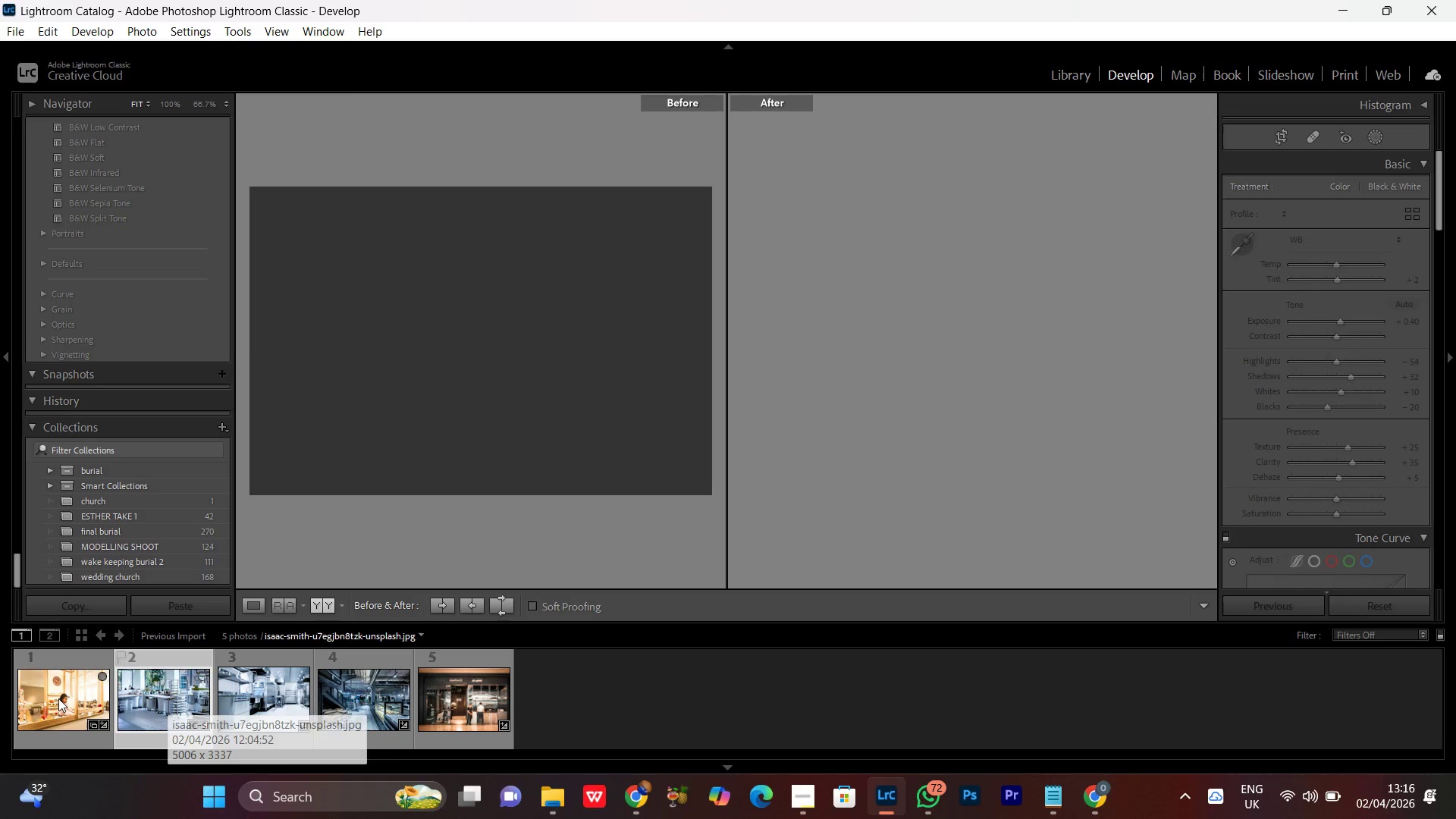 
double_click([58, 698])
 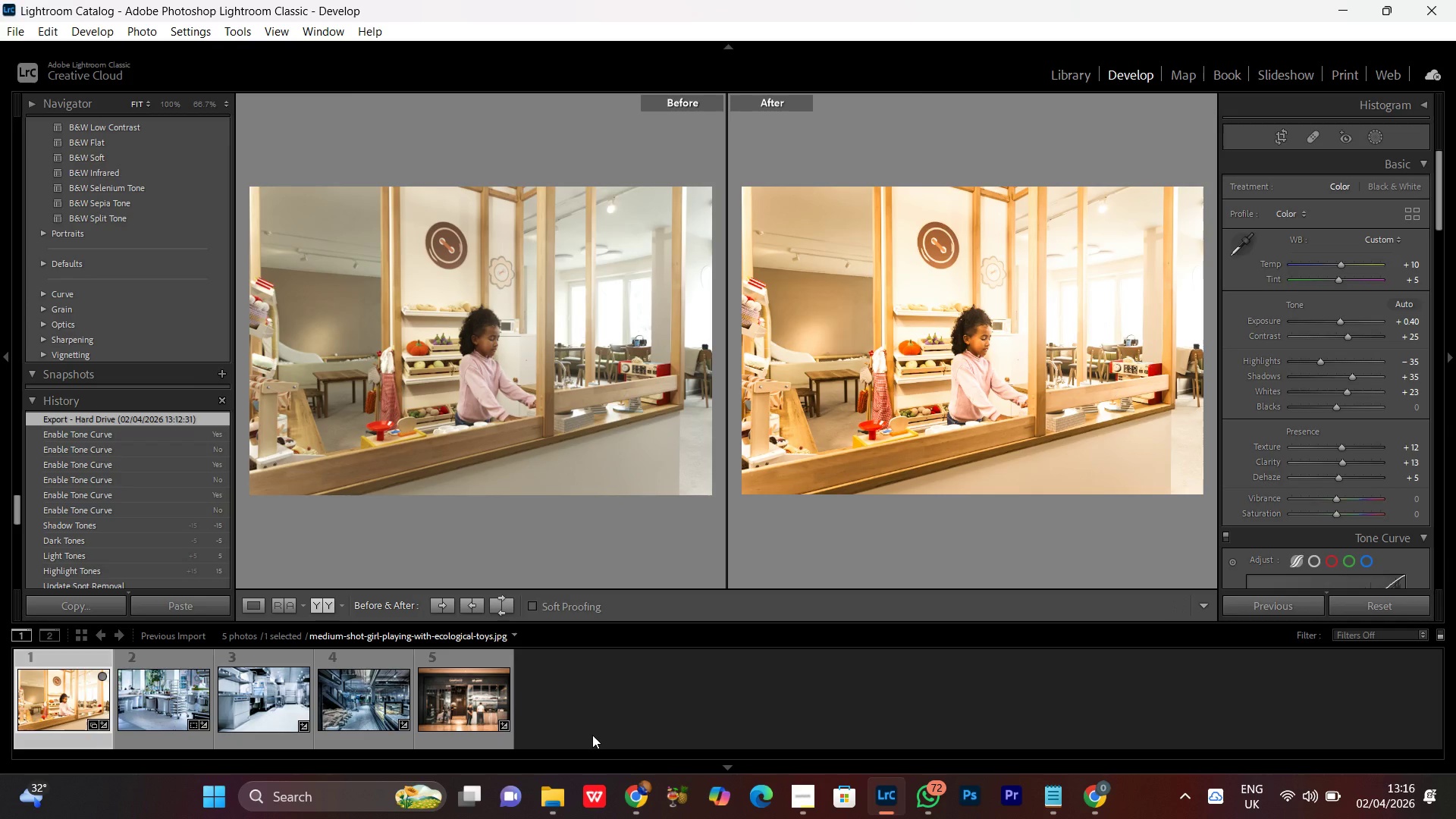 
wait(5.62)
 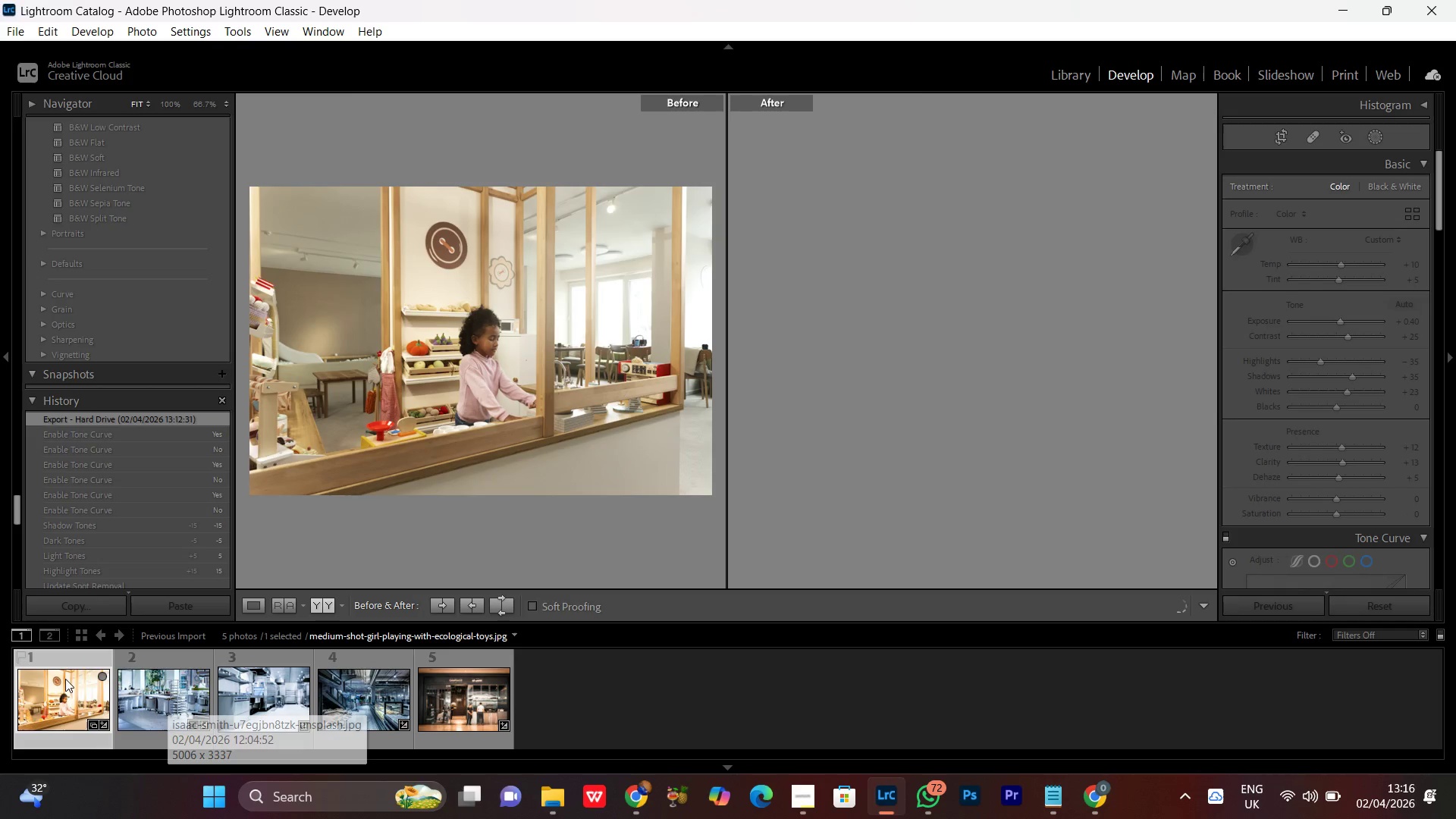 
key(PrintScreen)
 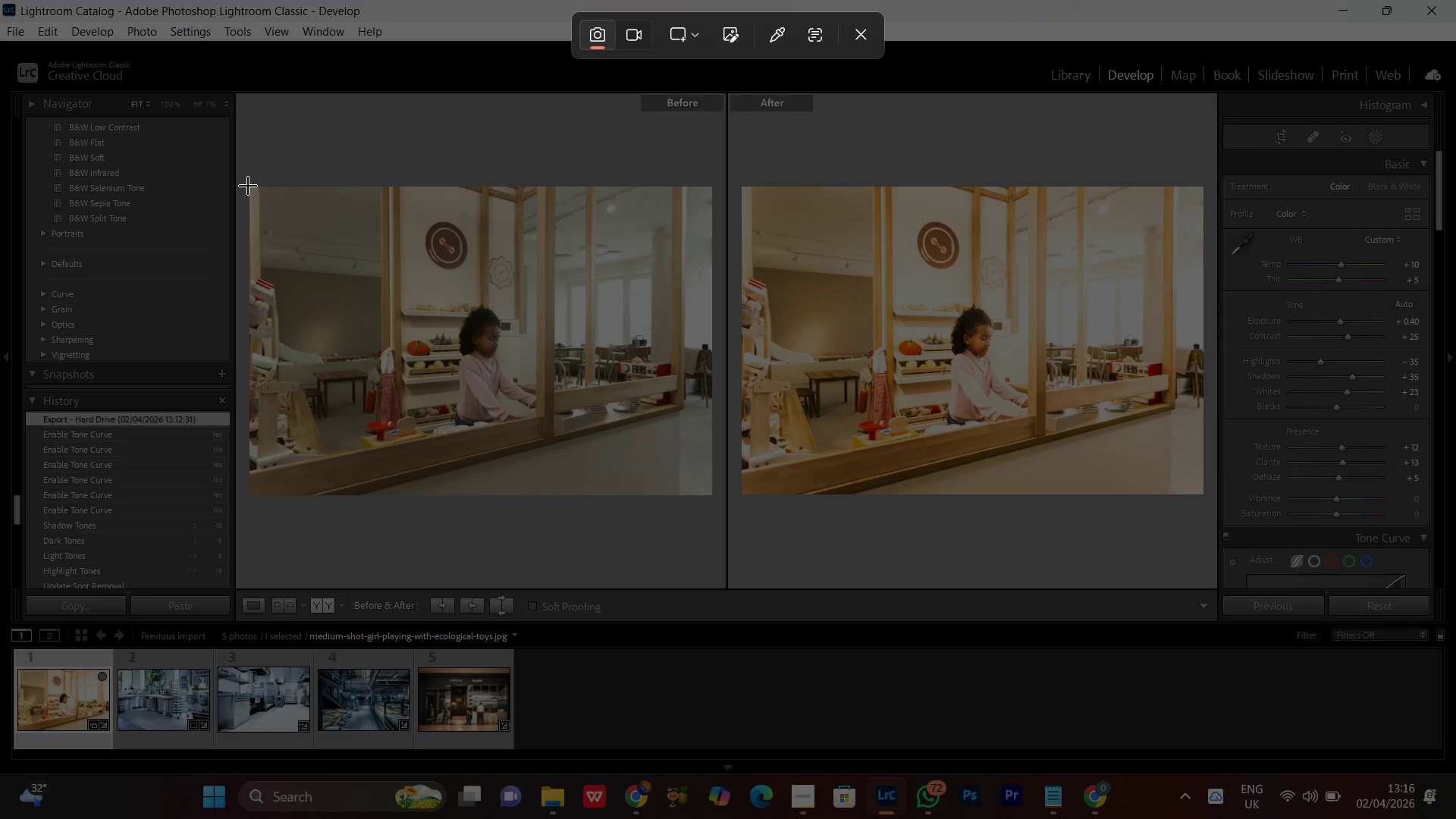 
left_click_drag(start_coordinate=[249, 184], to_coordinate=[1203, 495])
 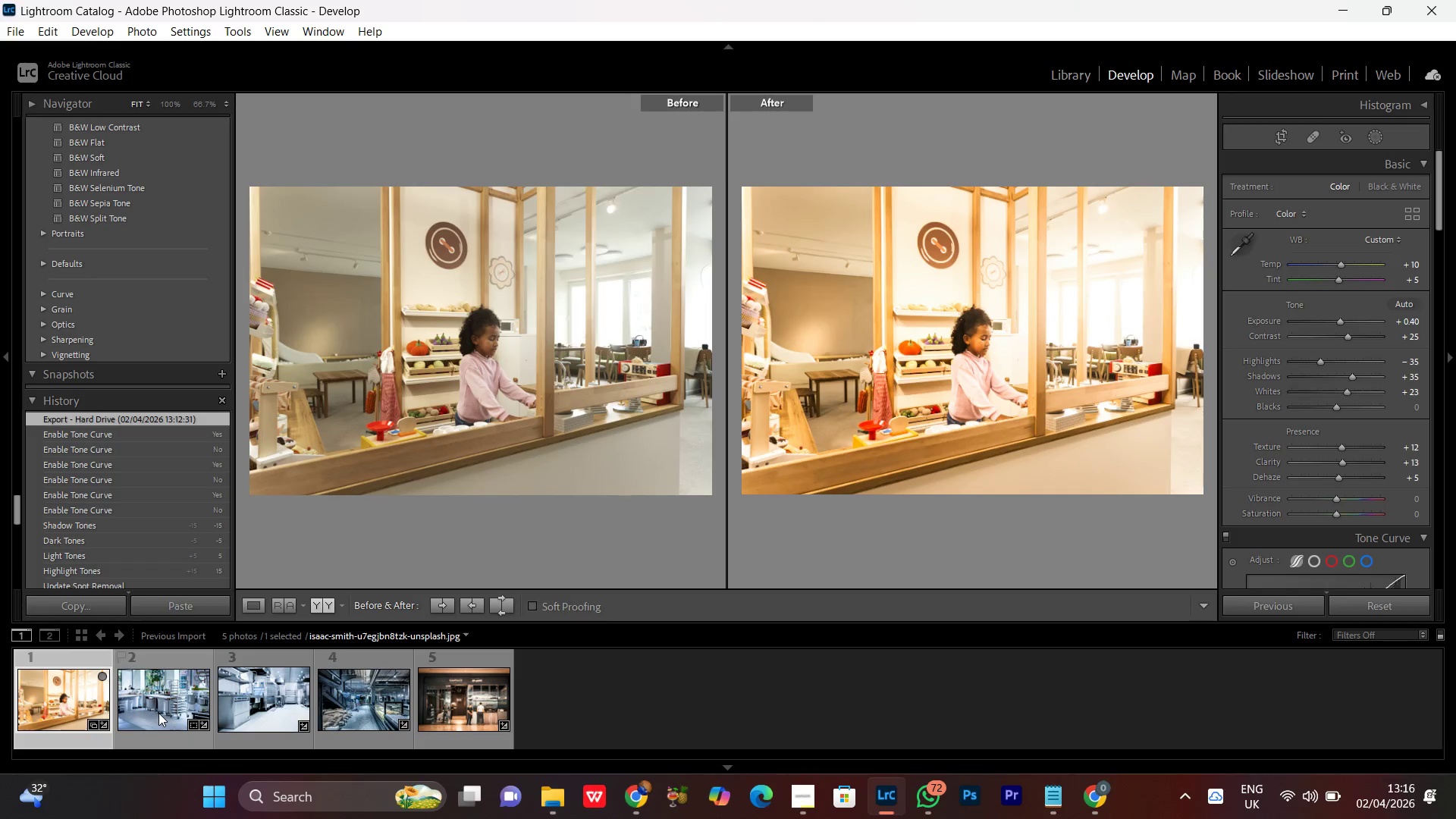 
double_click([158, 711])
 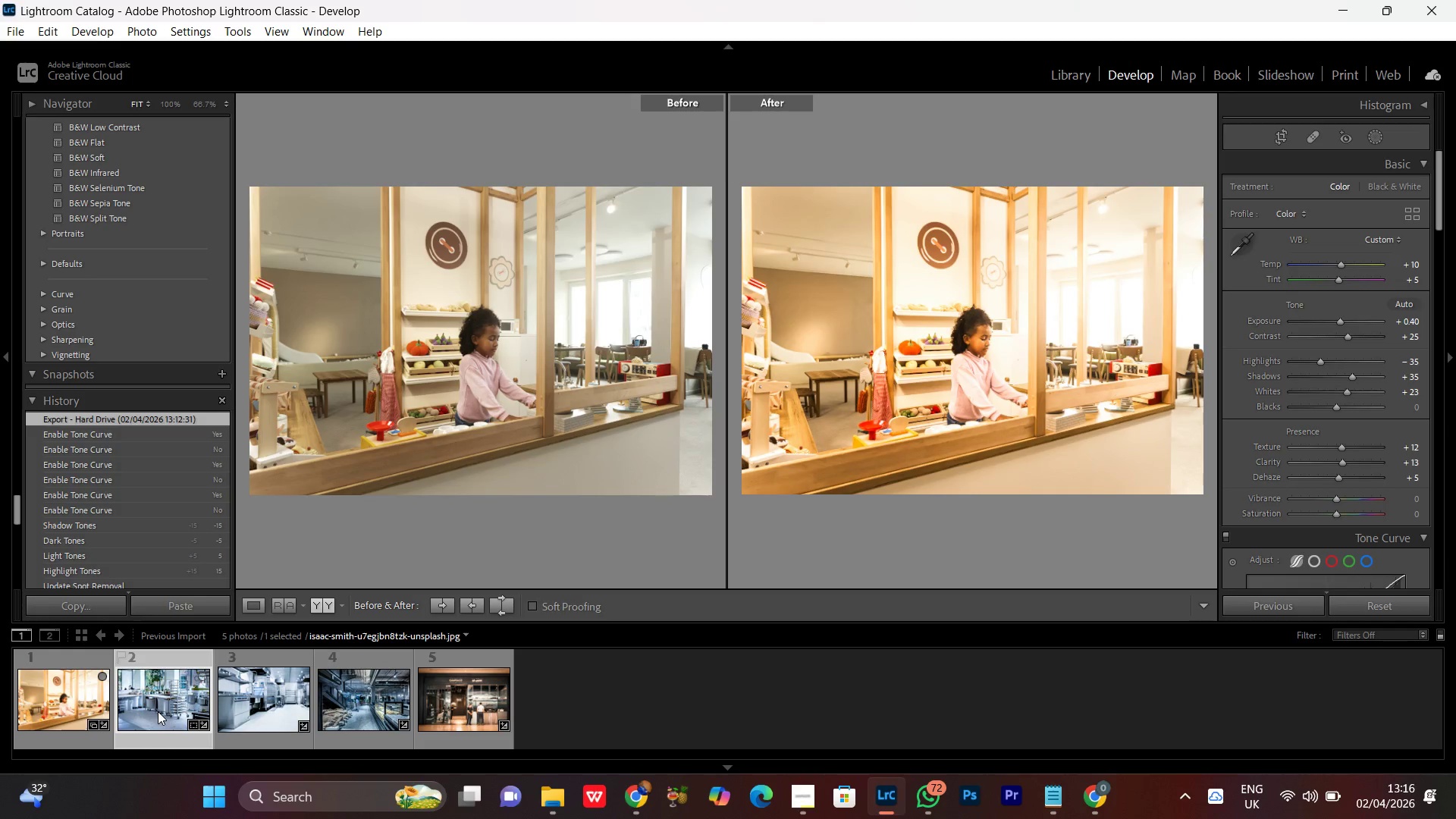 
triple_click([158, 711])
 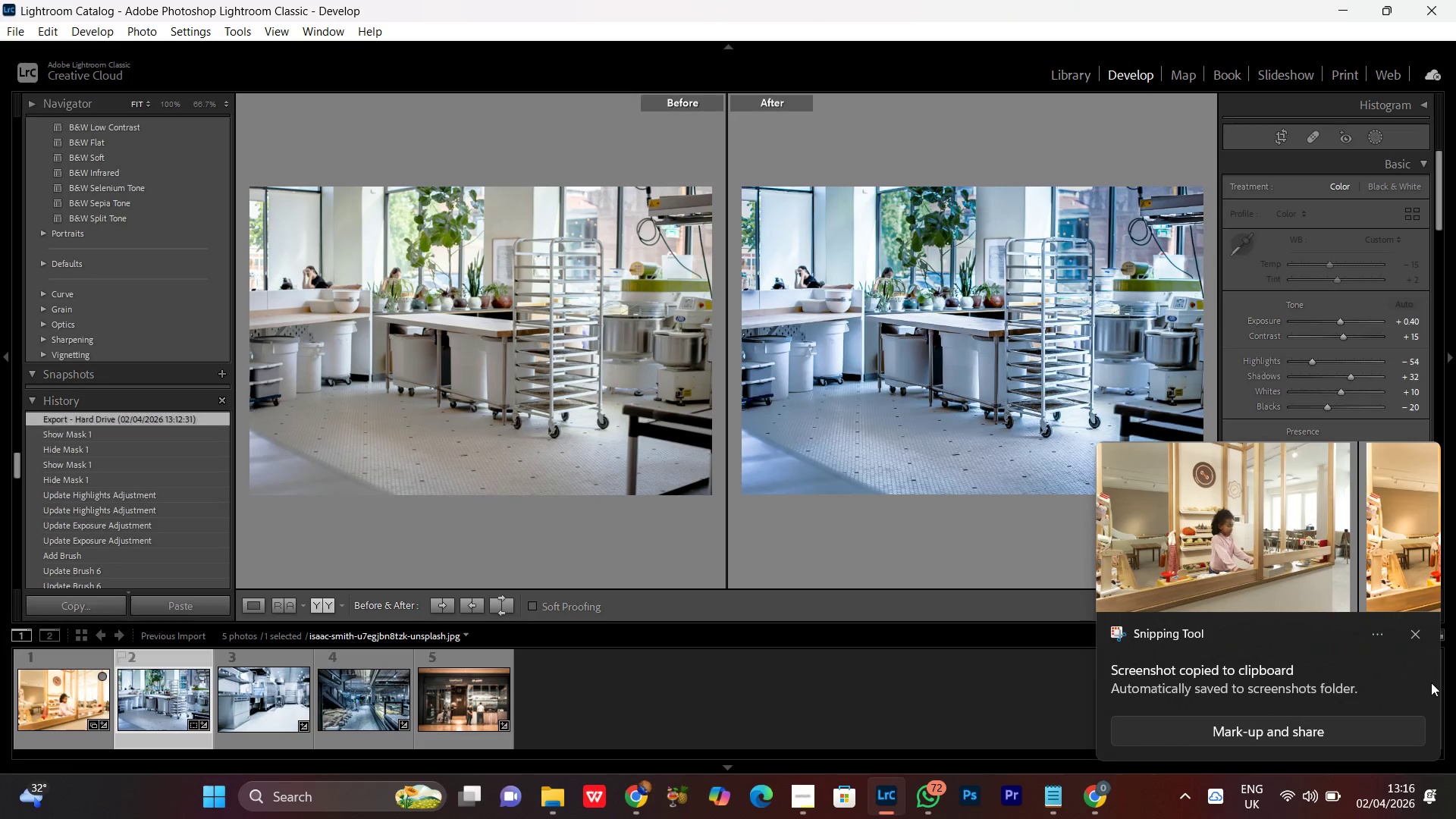 
left_click([1417, 637])
 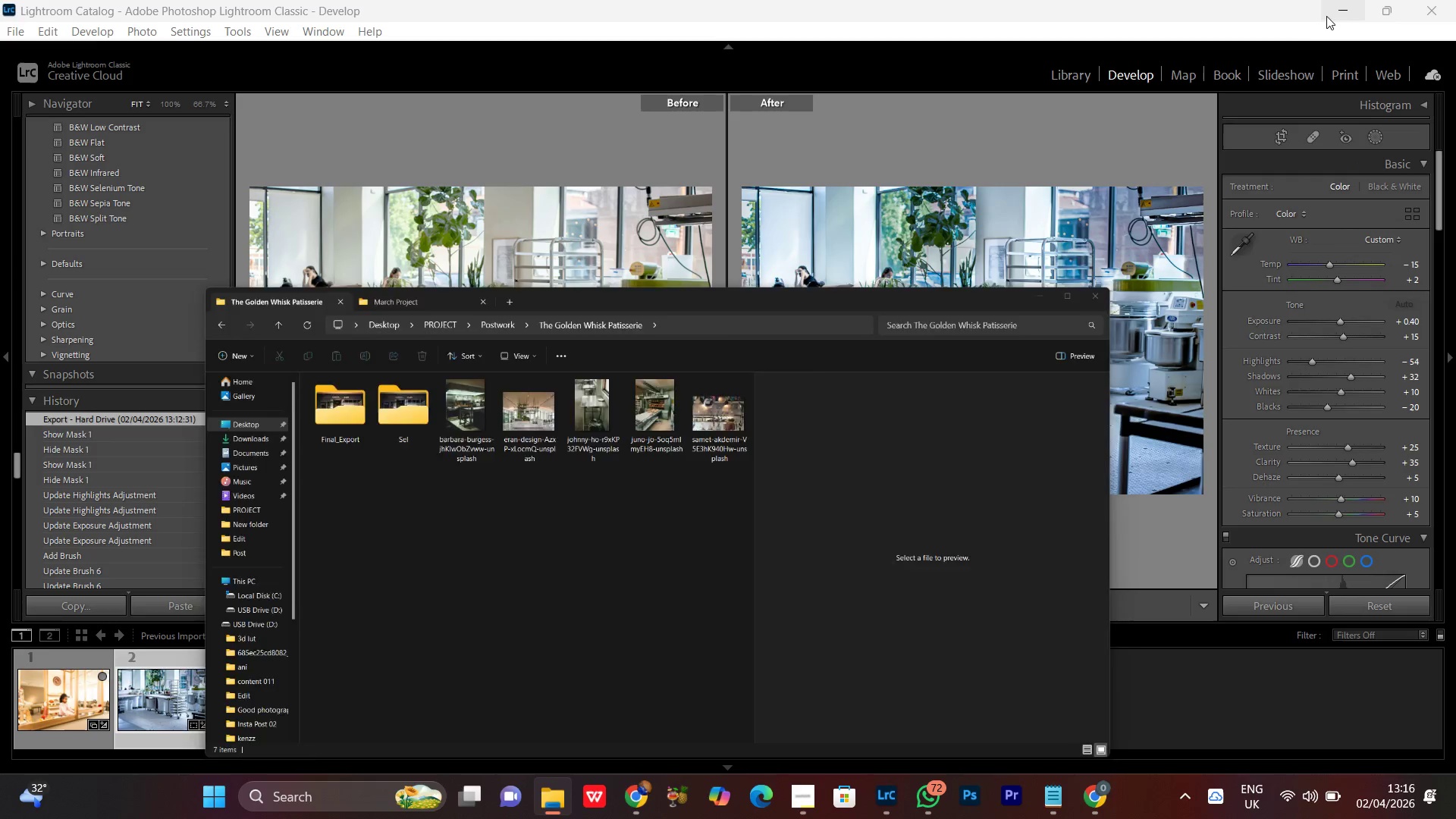 
wait(7.2)
 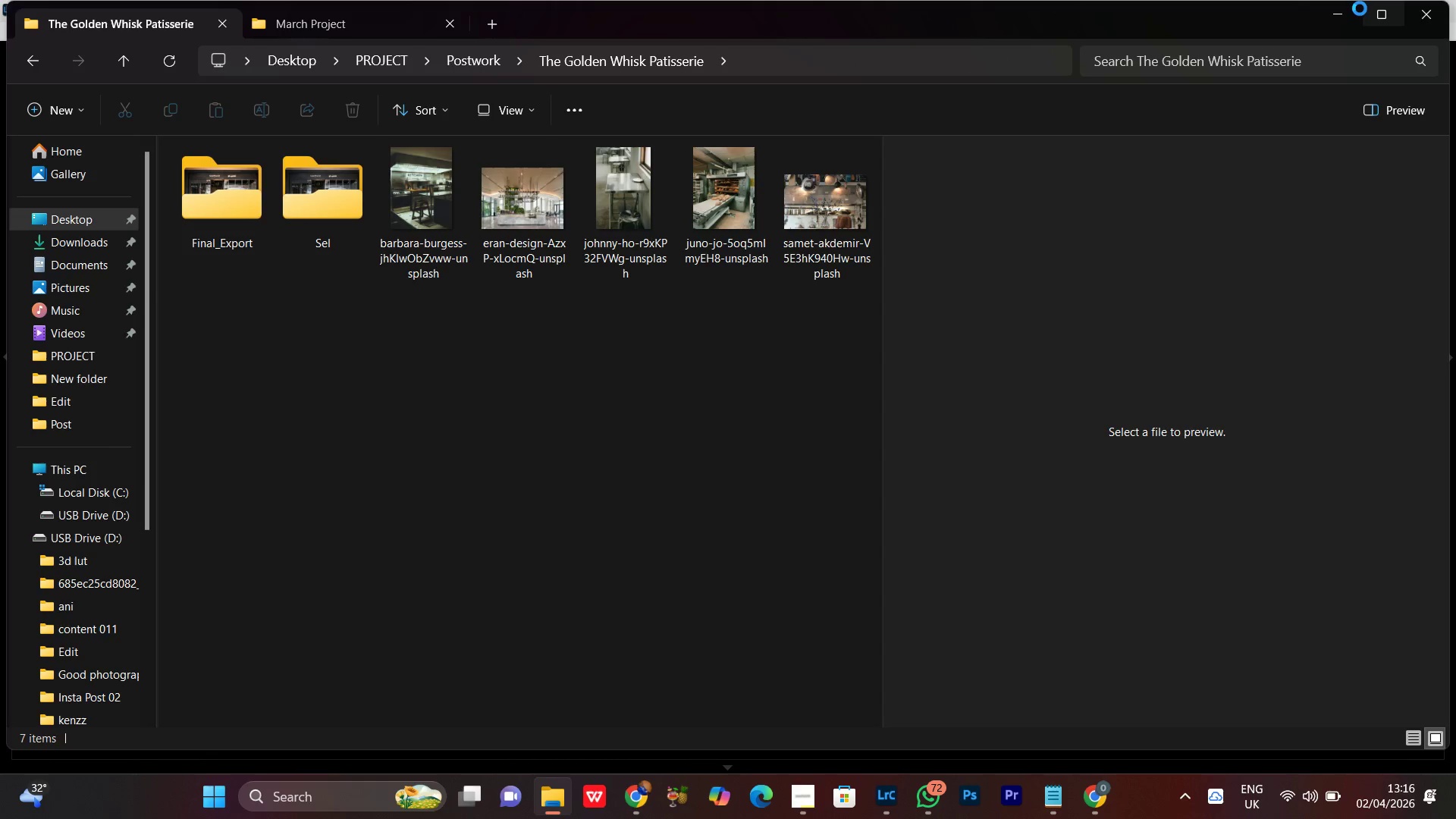 
key(PrintScreen)
 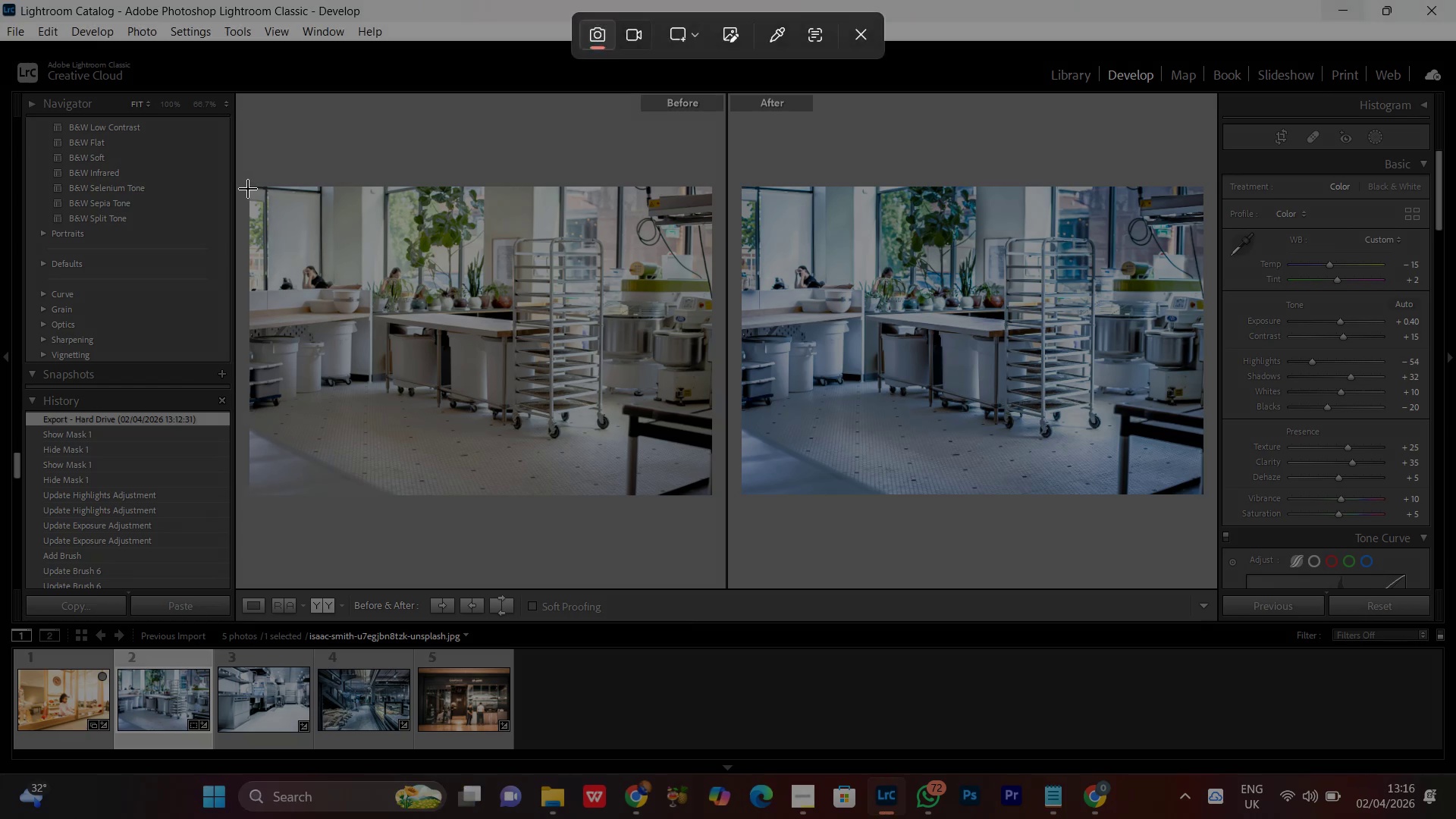 
left_click_drag(start_coordinate=[248, 187], to_coordinate=[1203, 494])
 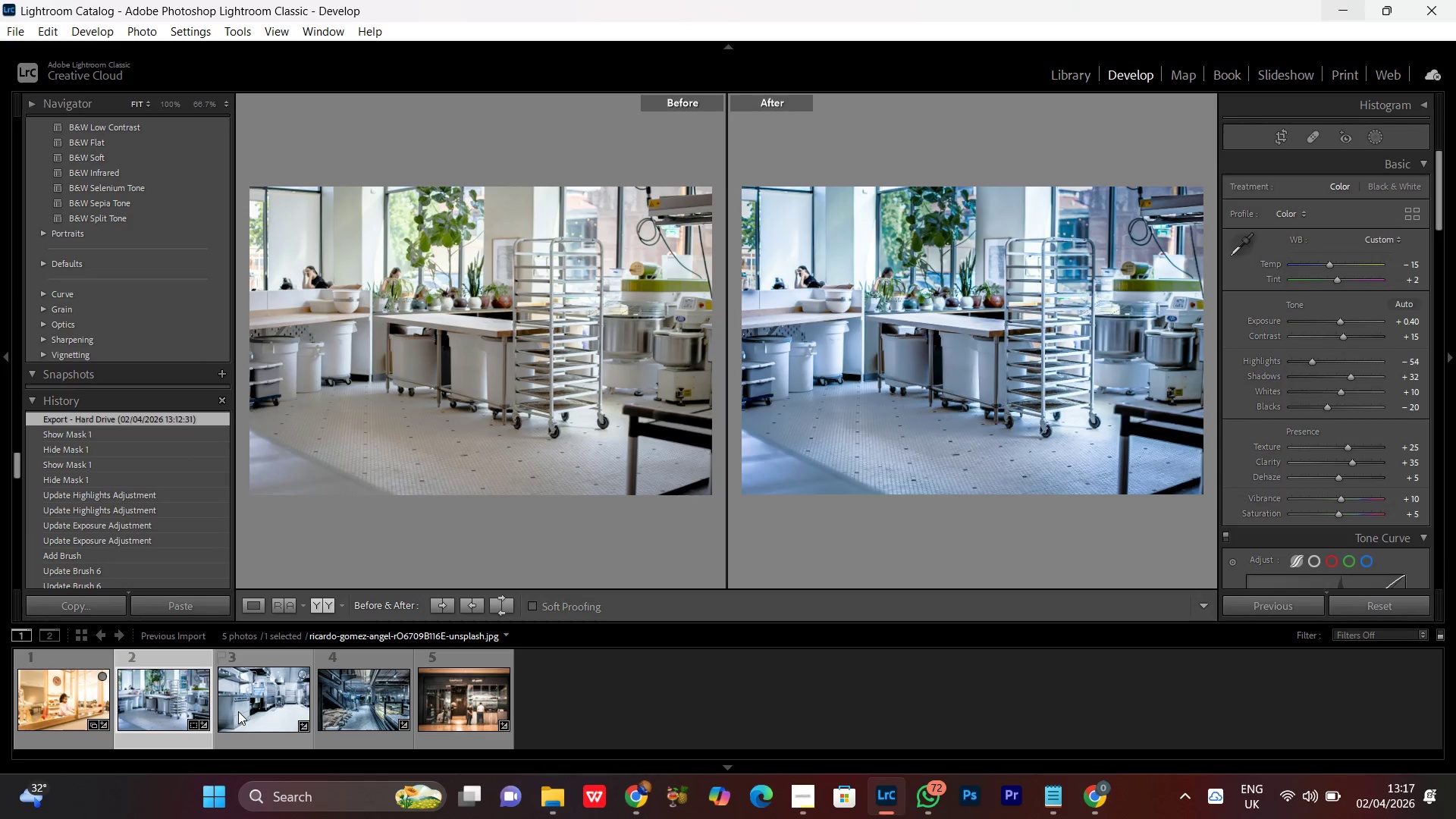 
double_click([237, 709])
 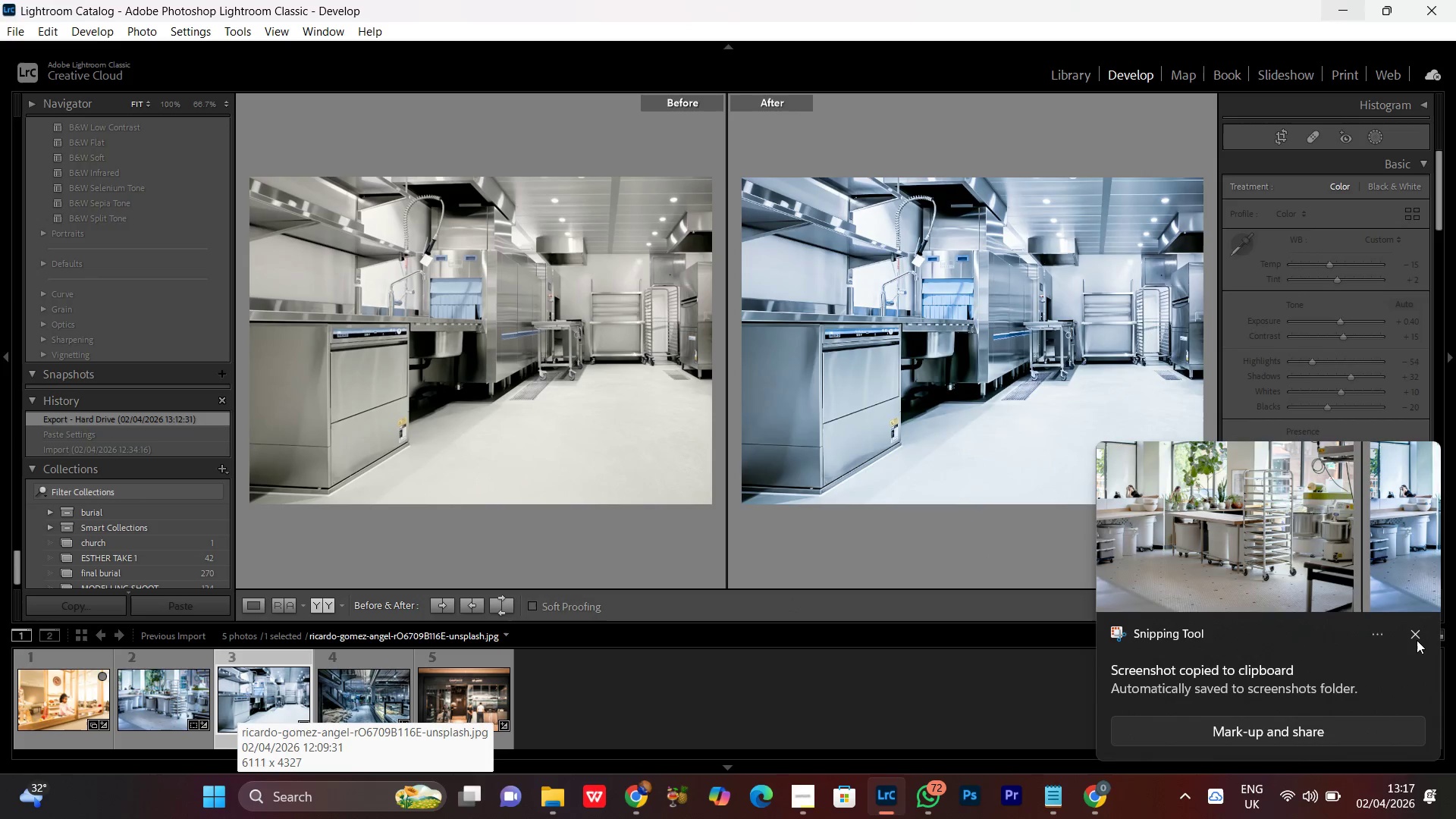 
left_click([1409, 632])
 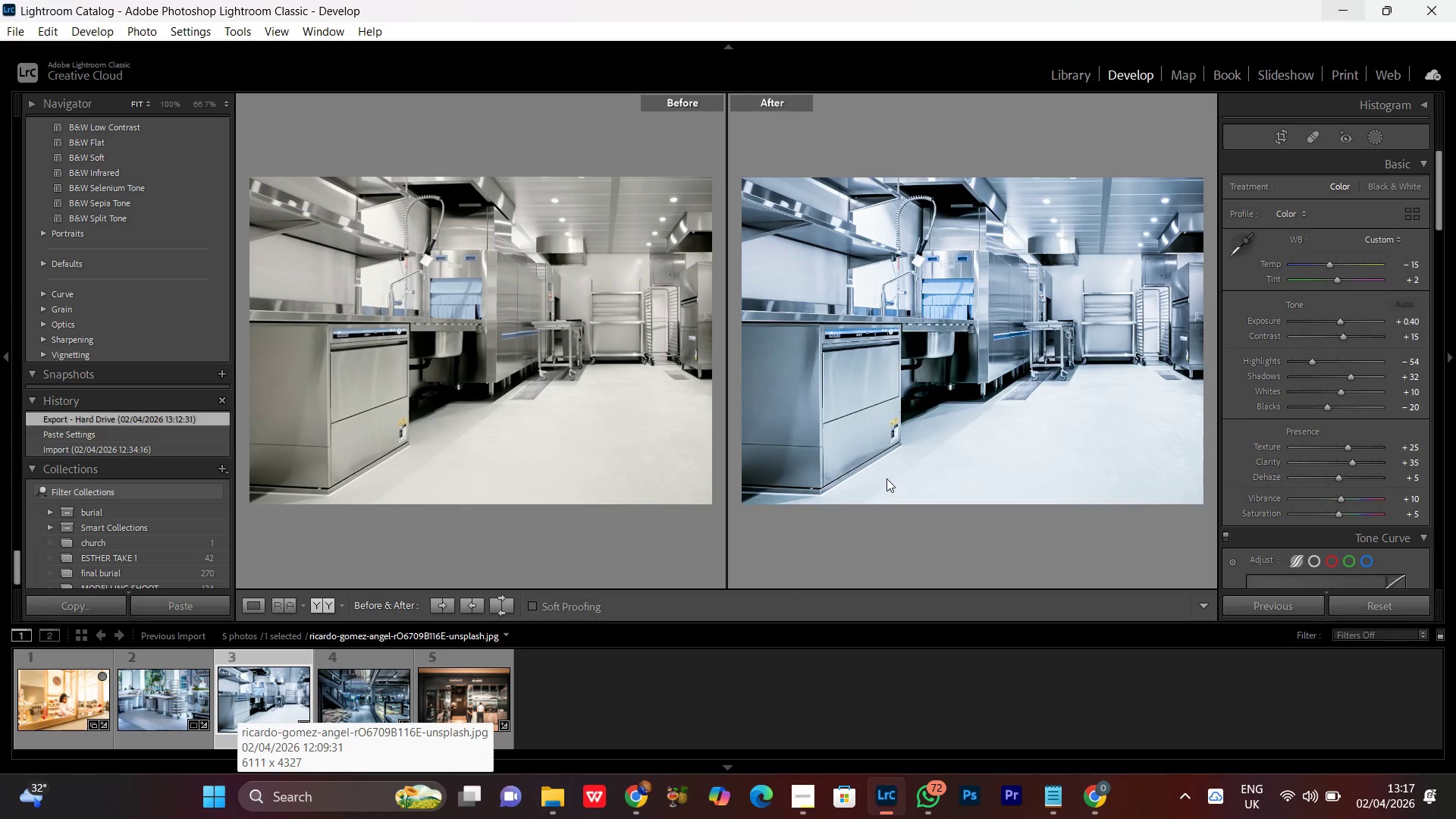 
key(PrintScreen)
 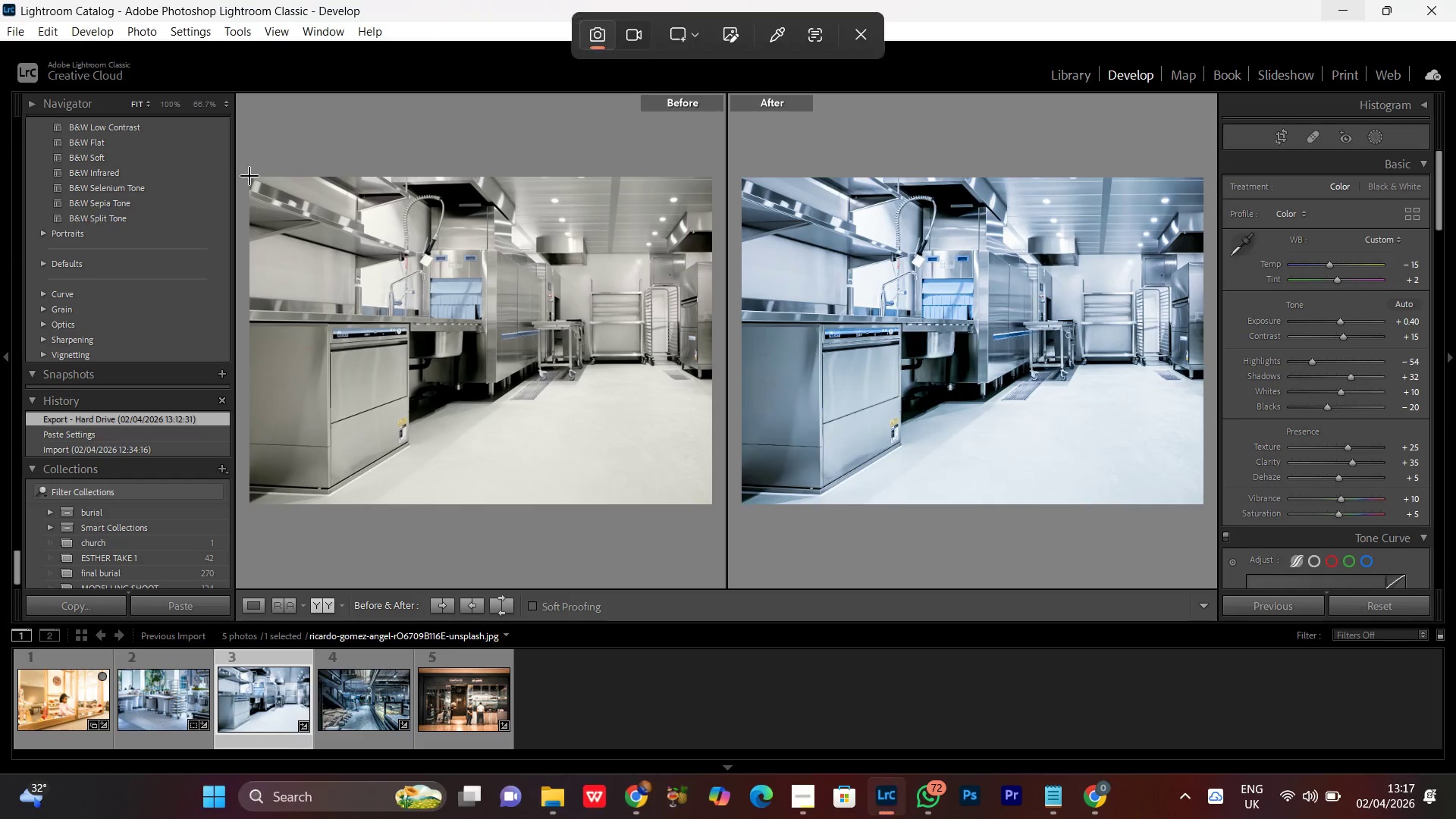 
wait(5.81)
 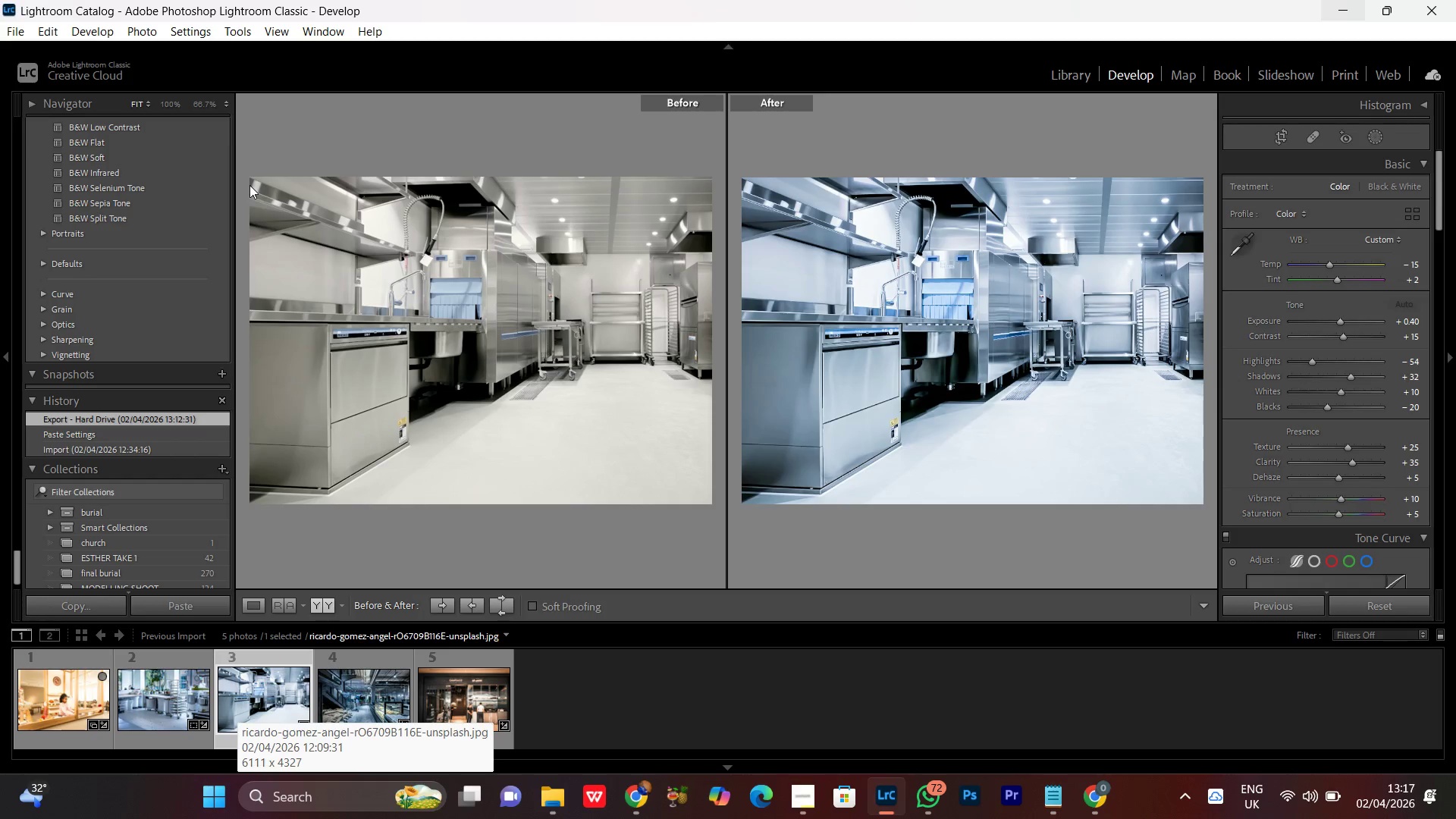 
left_click_drag(start_coordinate=[249, 176], to_coordinate=[1203, 504])
 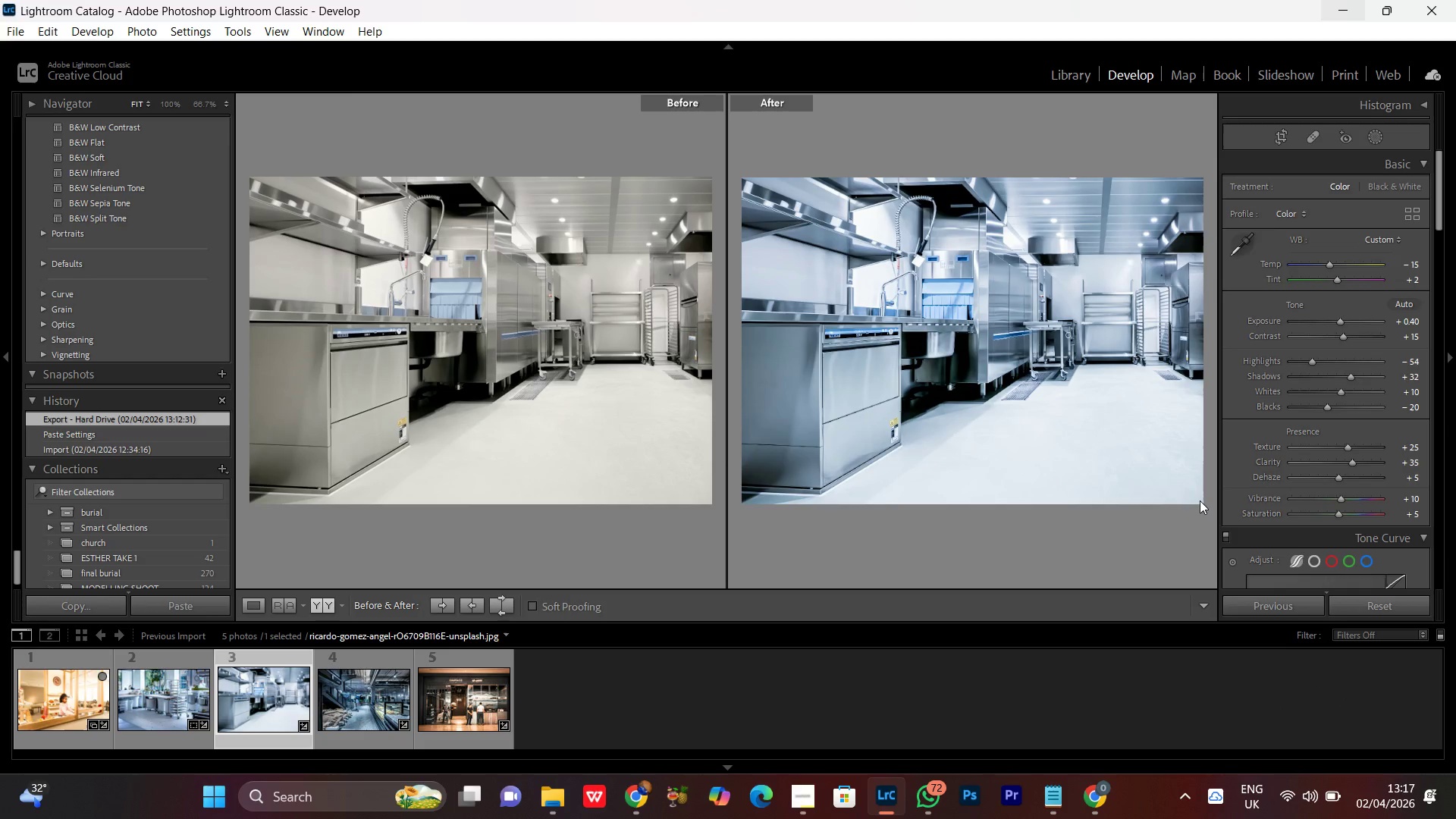 
wait(14.28)
 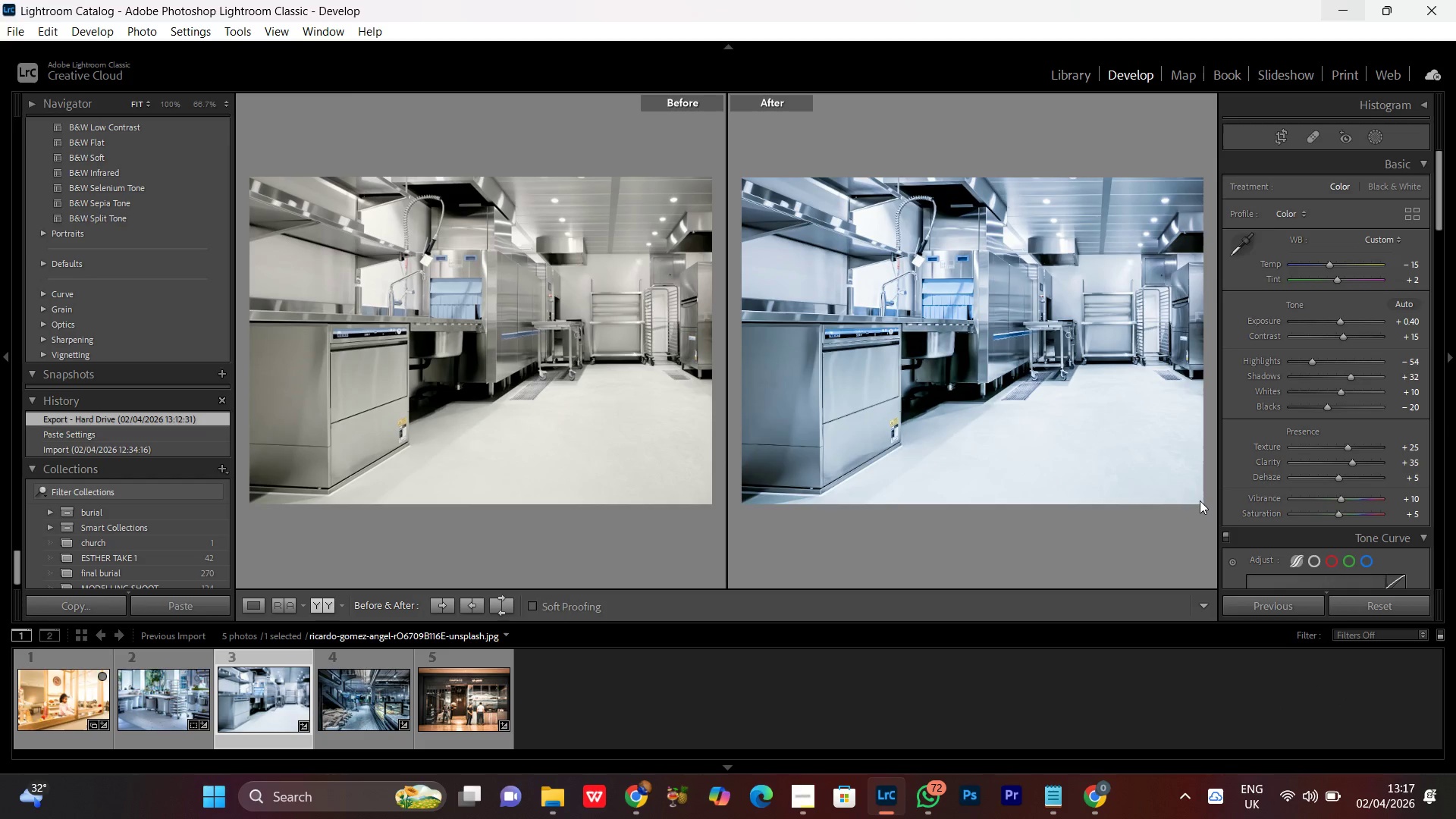 
double_click([340, 717])
 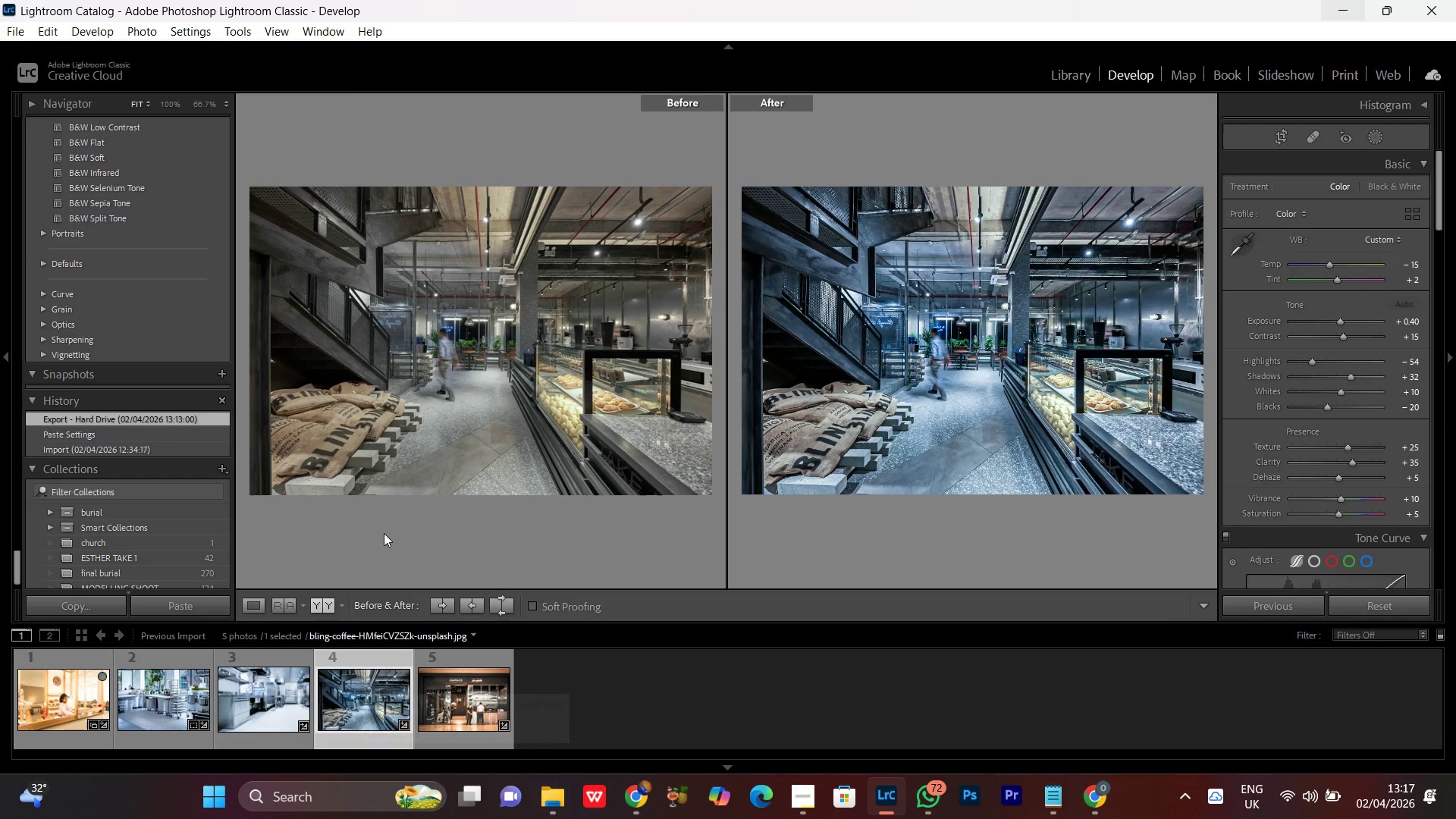 
key(PrintScreen)
 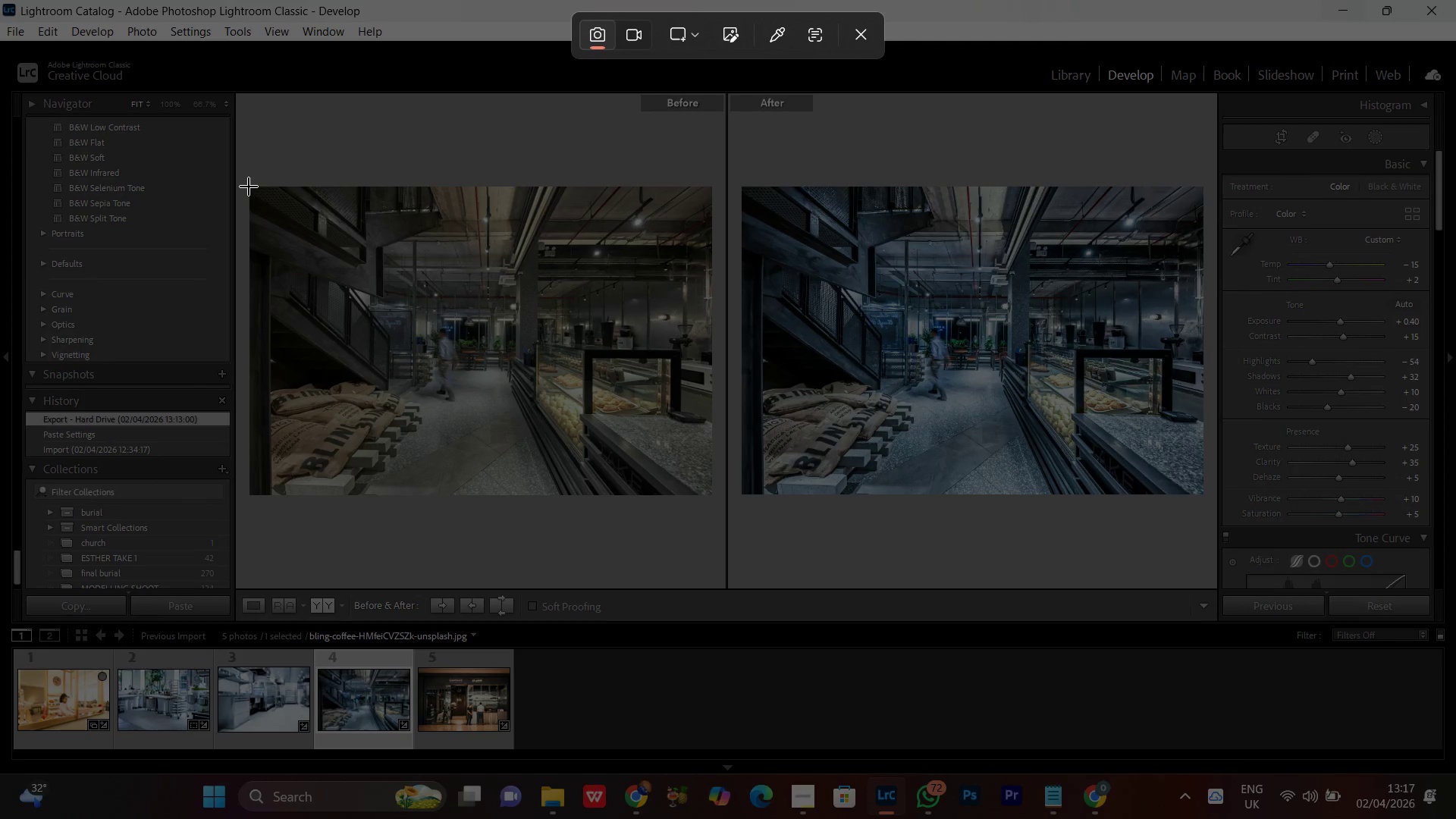 
left_click_drag(start_coordinate=[249, 187], to_coordinate=[1205, 494])
 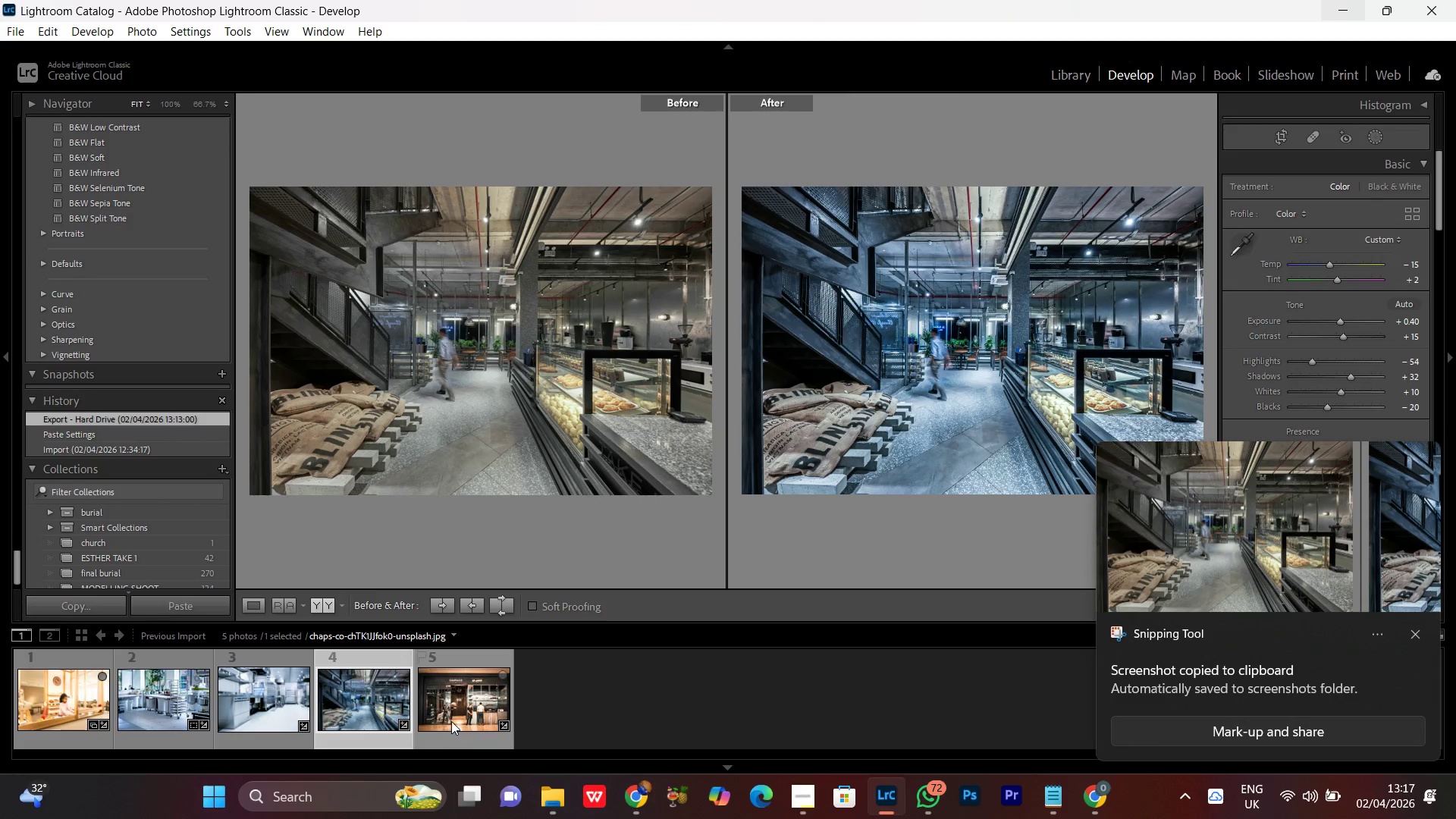 
double_click([451, 721])
 